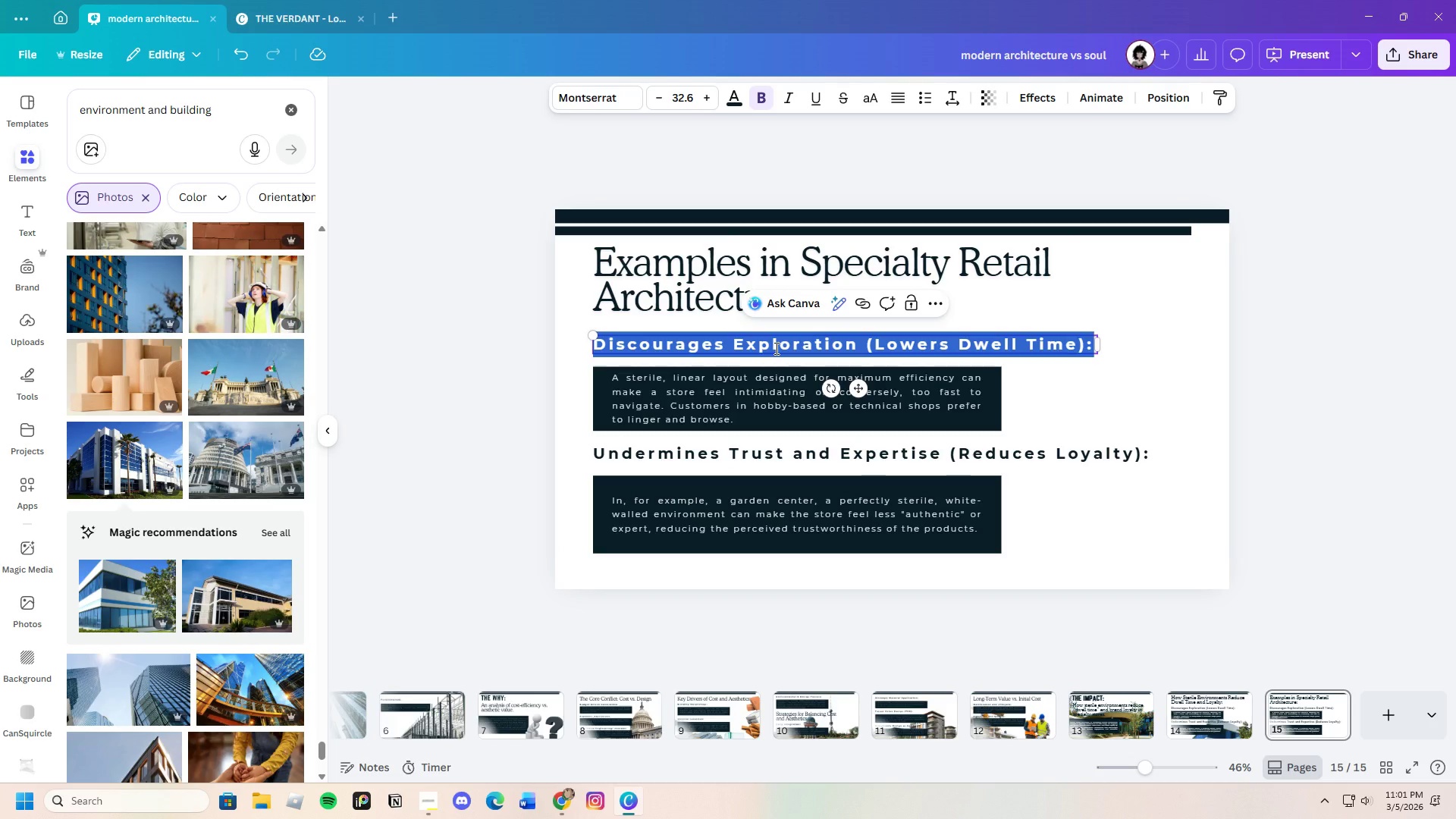 
key(Backspace)
 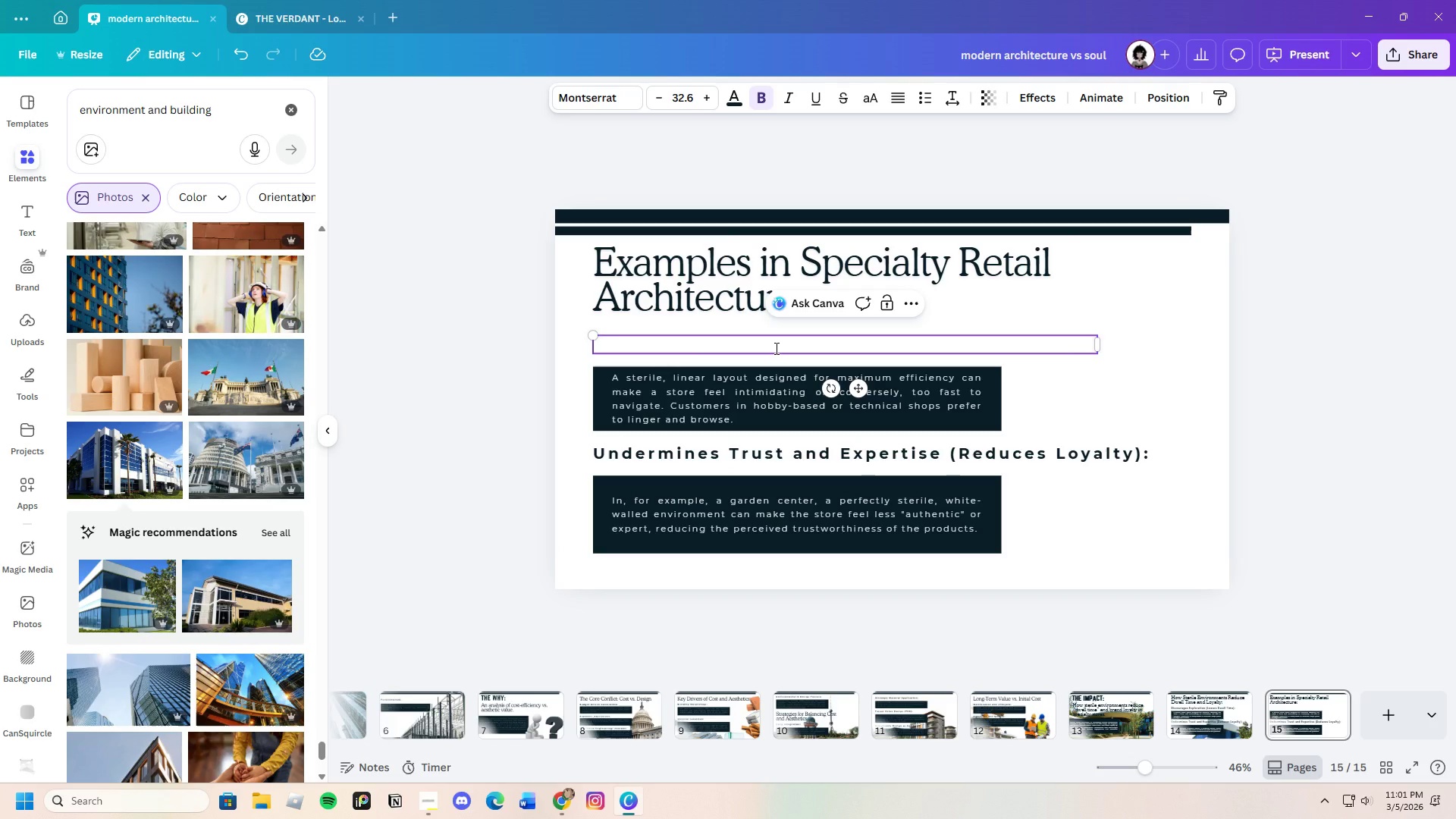 
key(Control+V)
 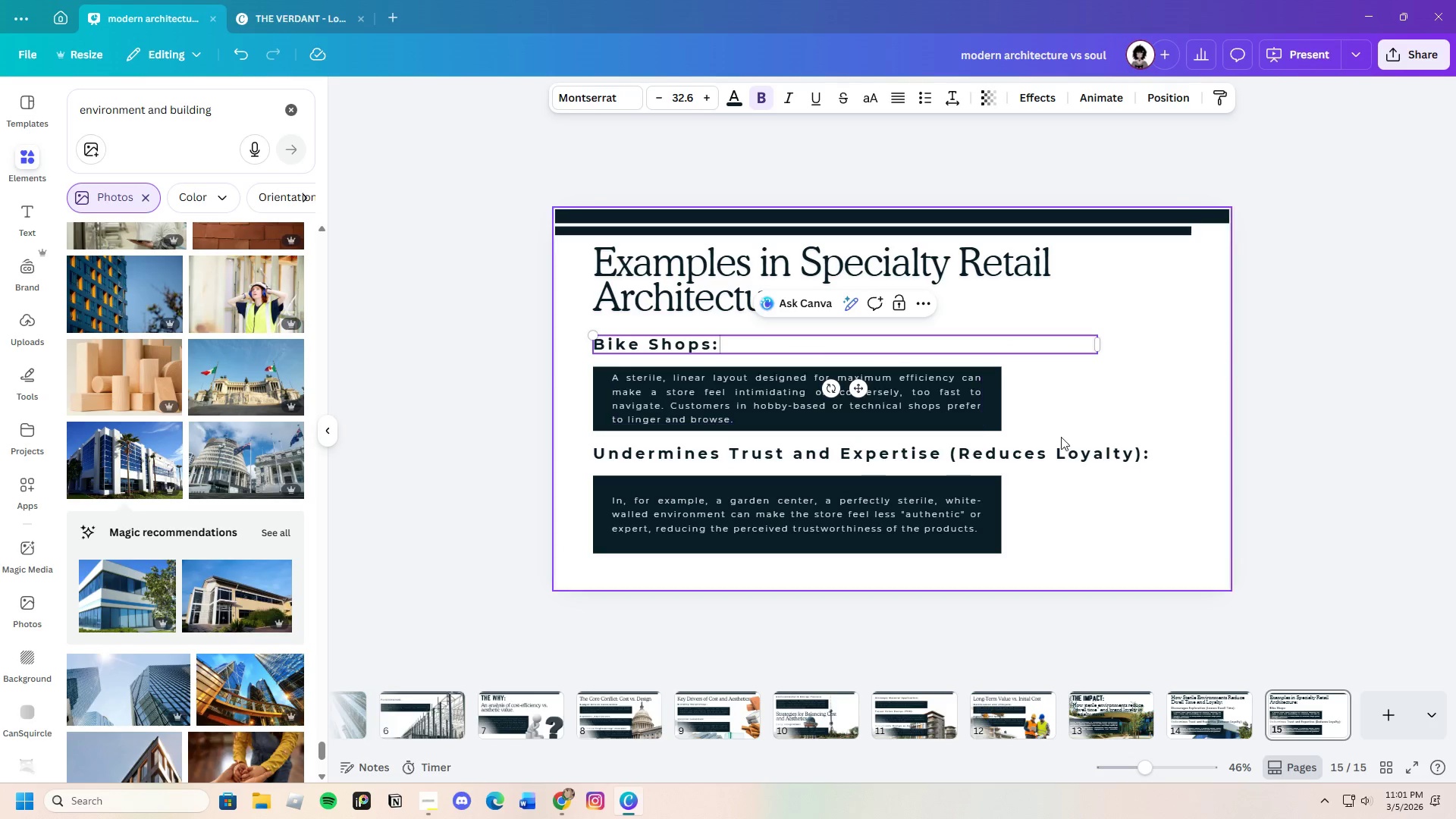 
left_click([1111, 403])
 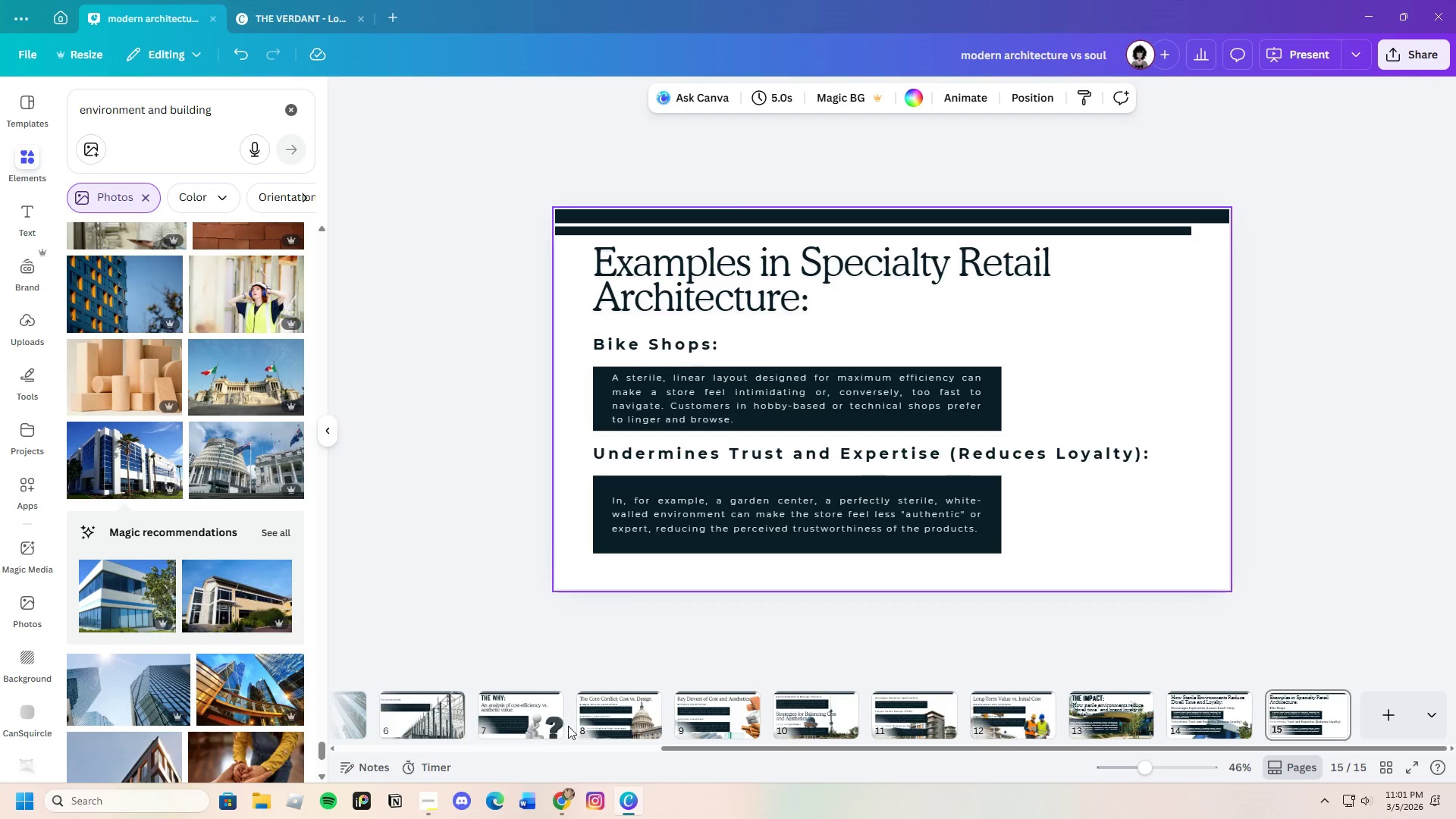 
left_click([562, 807])
 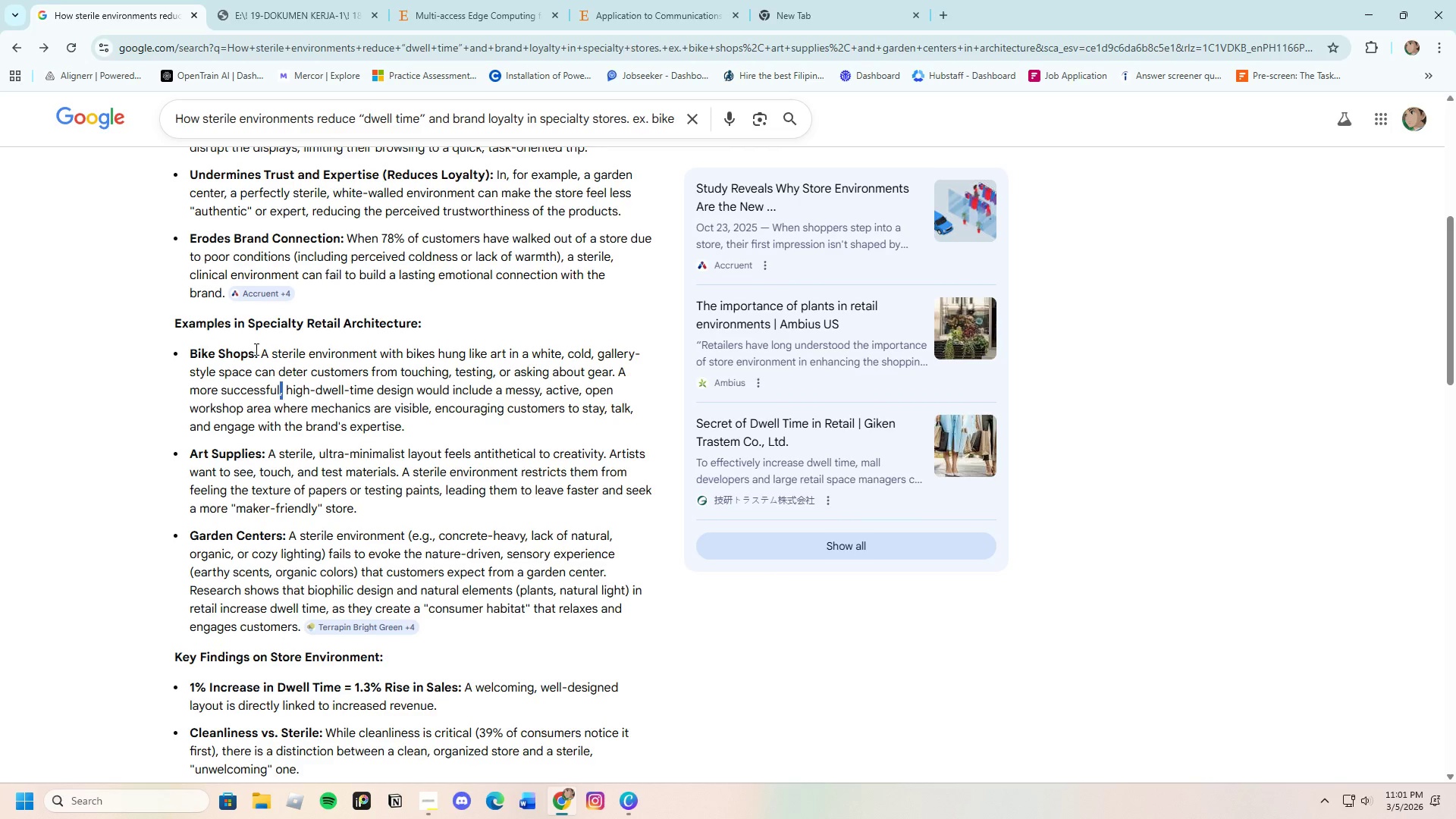 
left_click_drag(start_coordinate=[257, 349], to_coordinate=[614, 377])
 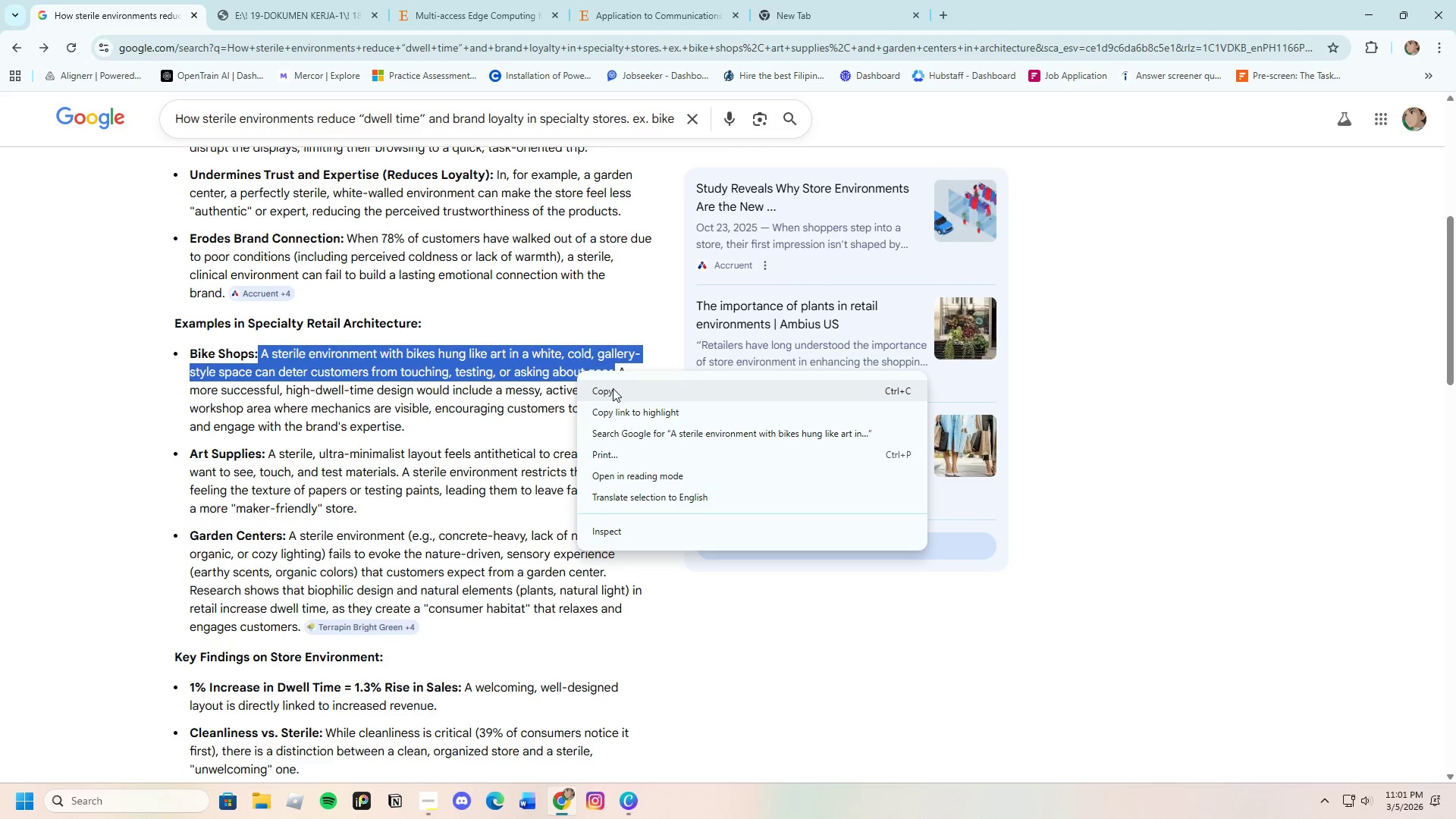 
left_click([613, 388])
 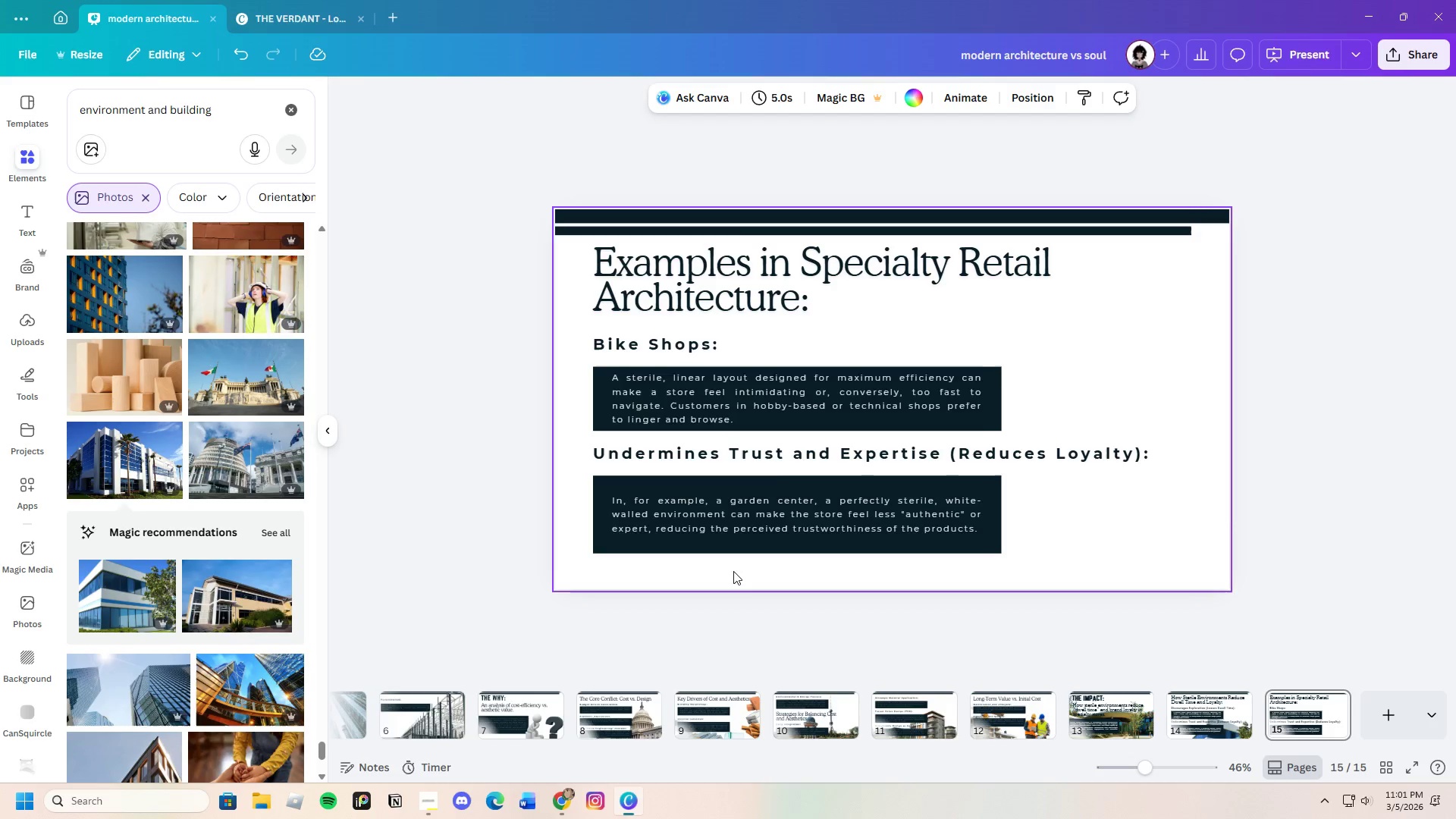 
double_click([780, 398])
 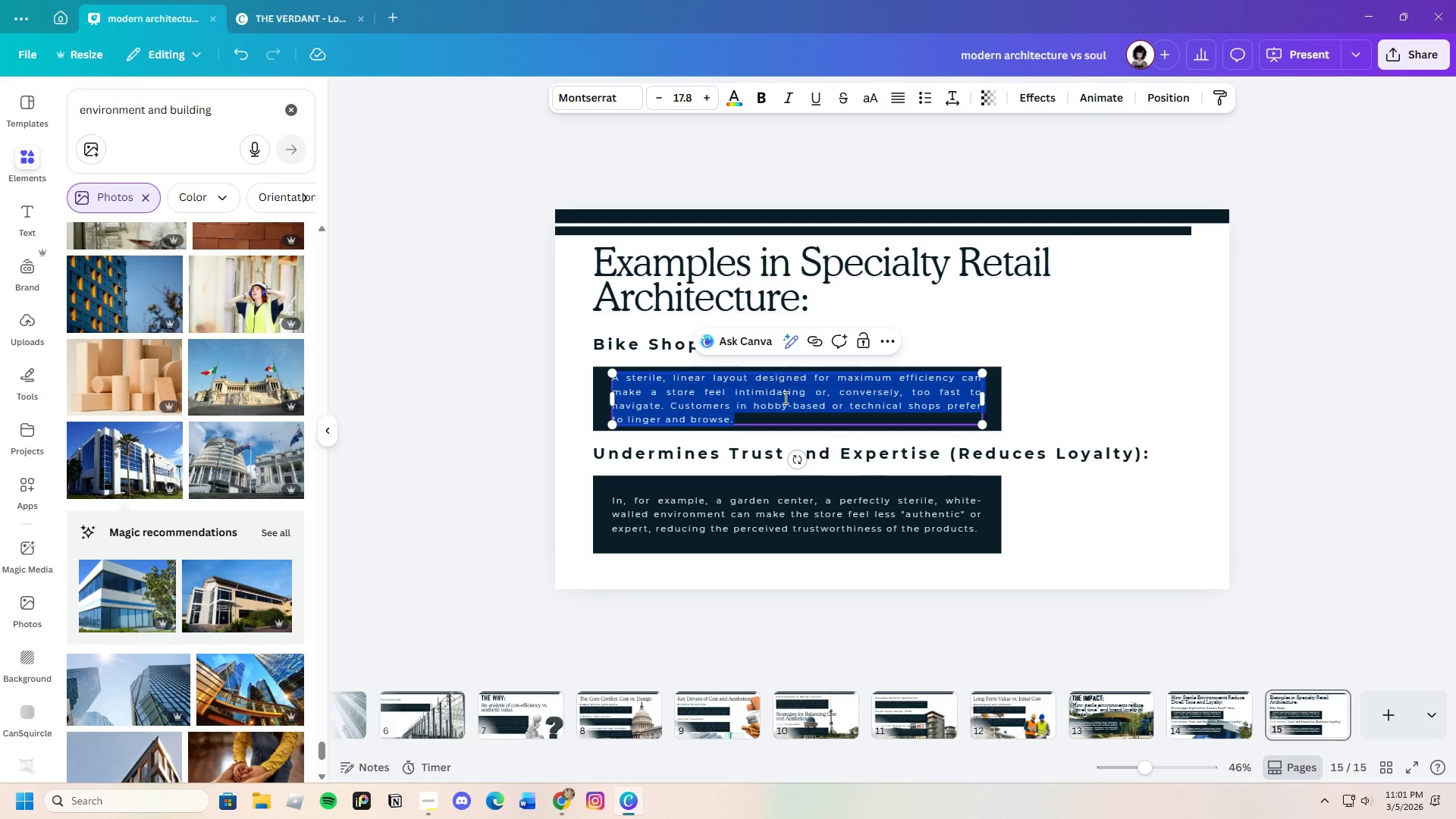 
key(Backspace)
 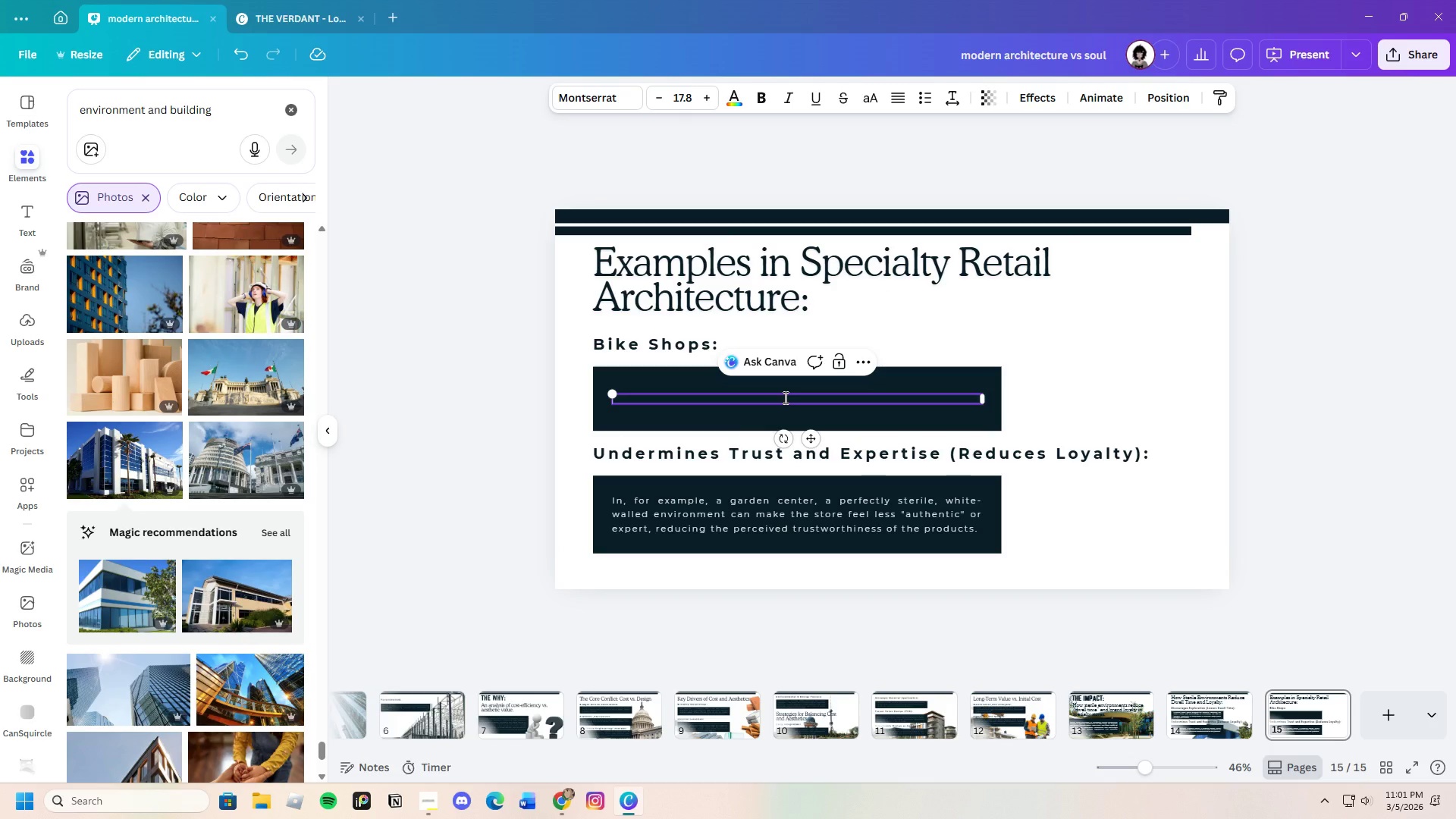 
key(Control+V)
 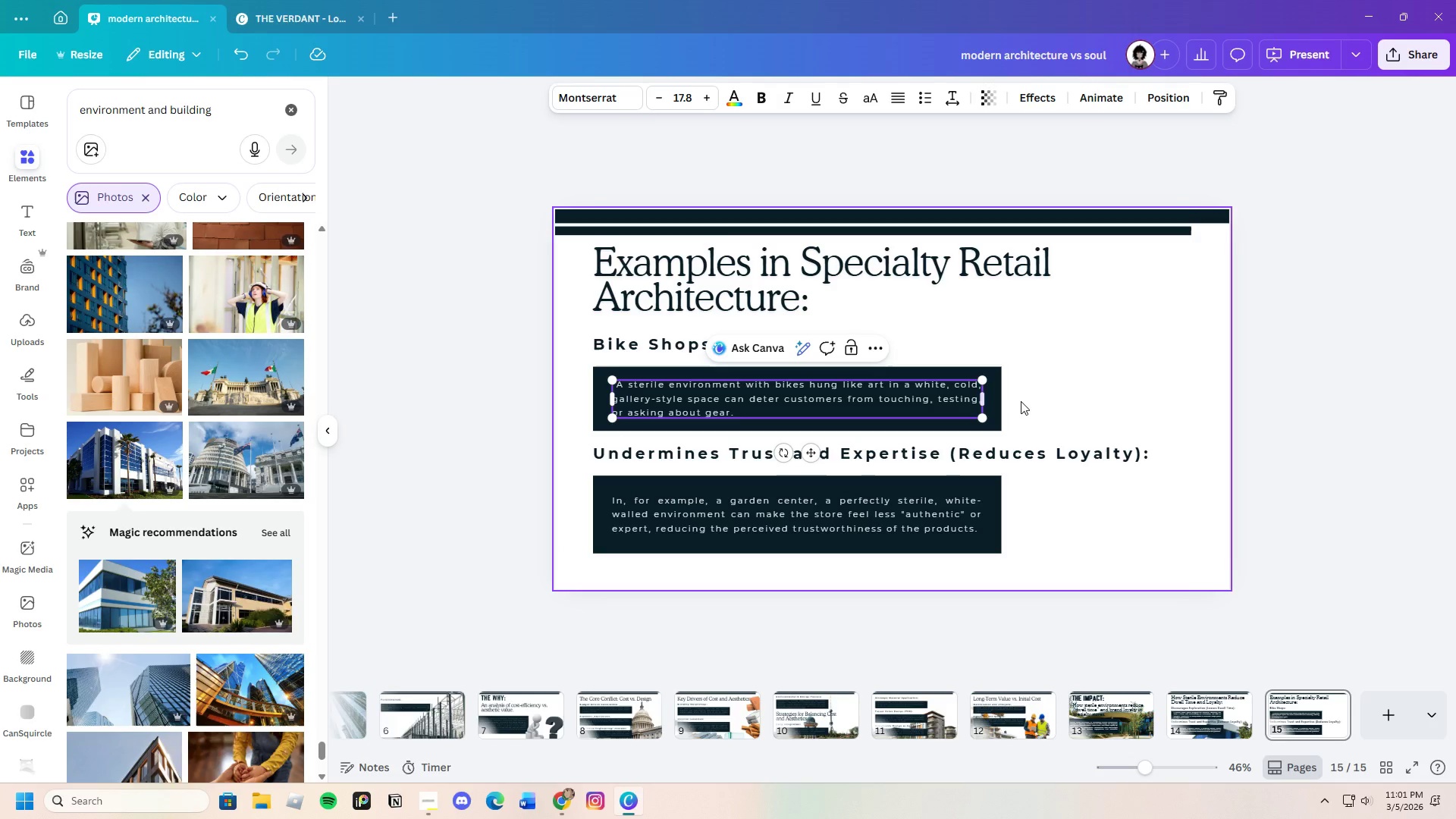 
left_click([1058, 386])
 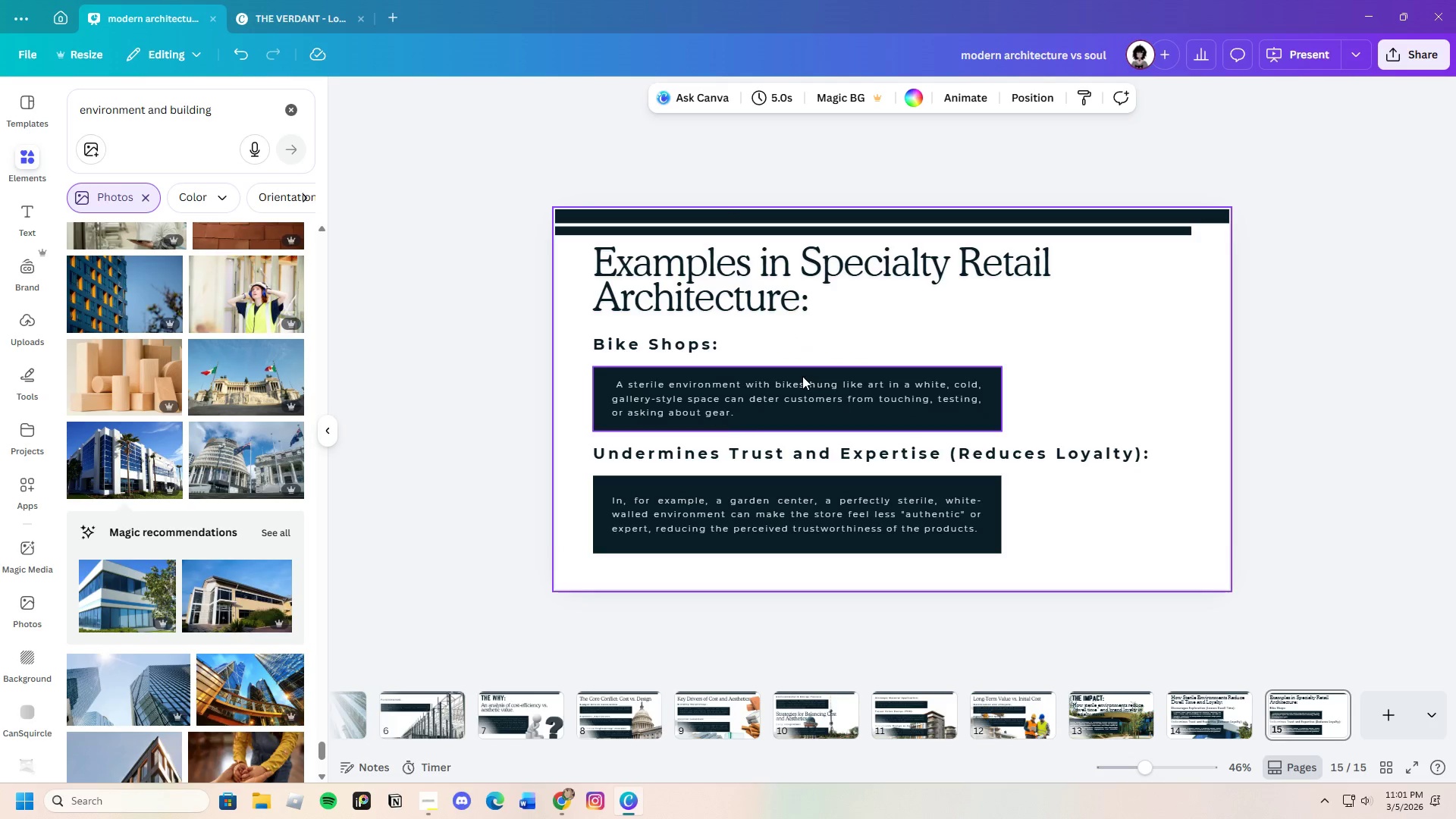 
left_click([800, 374])
 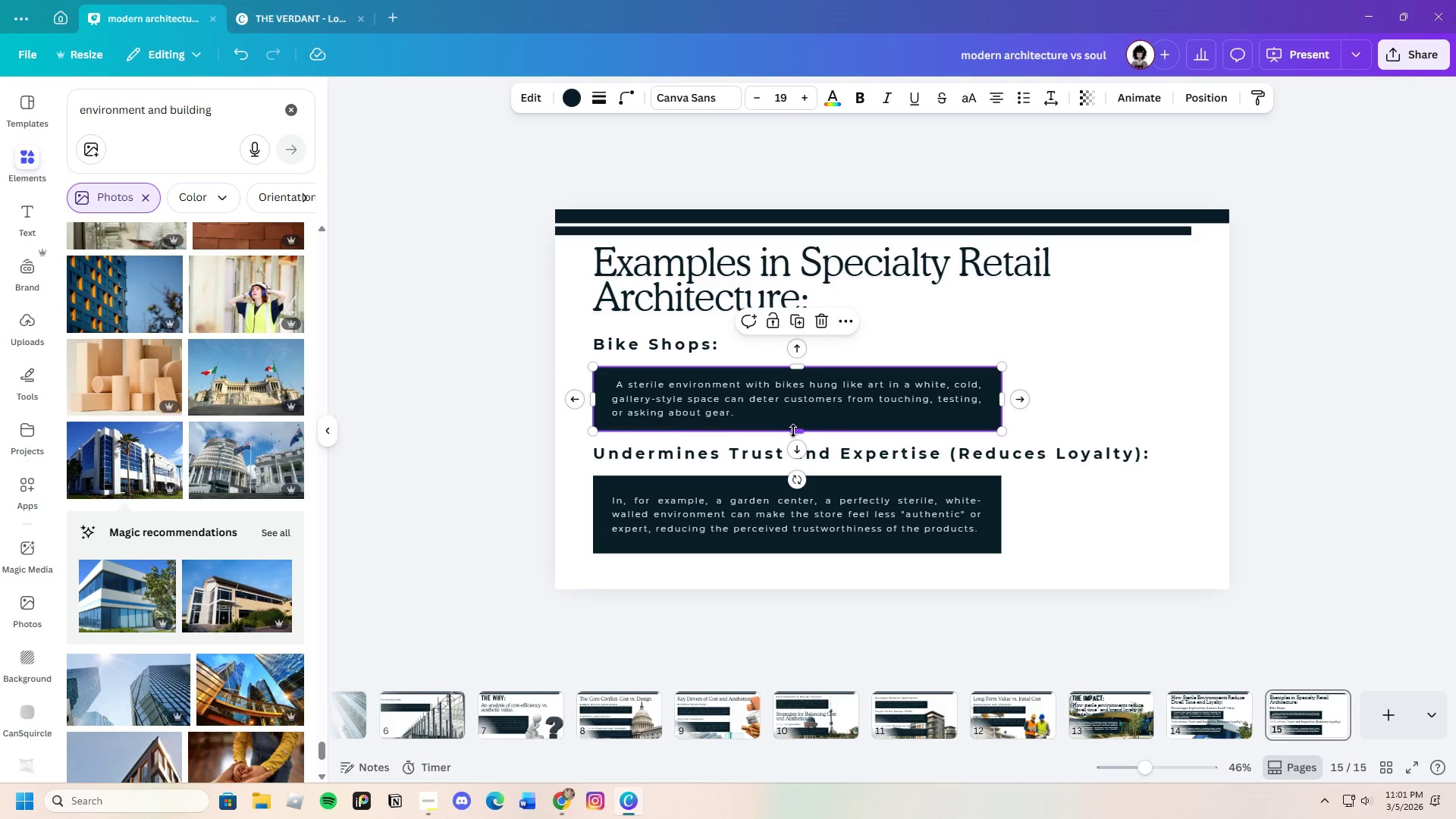 
left_click_drag(start_coordinate=[794, 431], to_coordinate=[799, 422])
 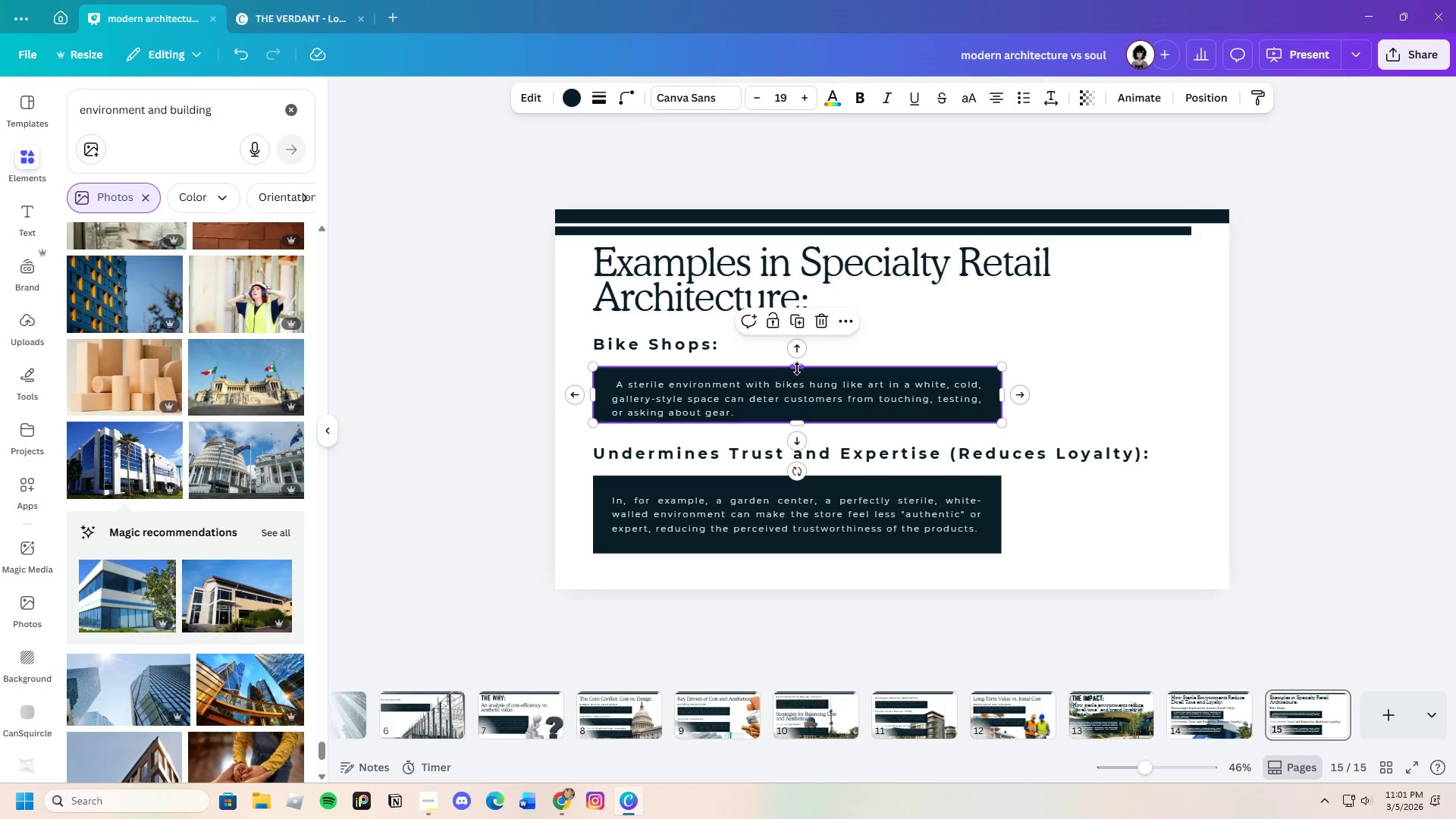 
left_click_drag(start_coordinate=[797, 368], to_coordinate=[805, 375])
 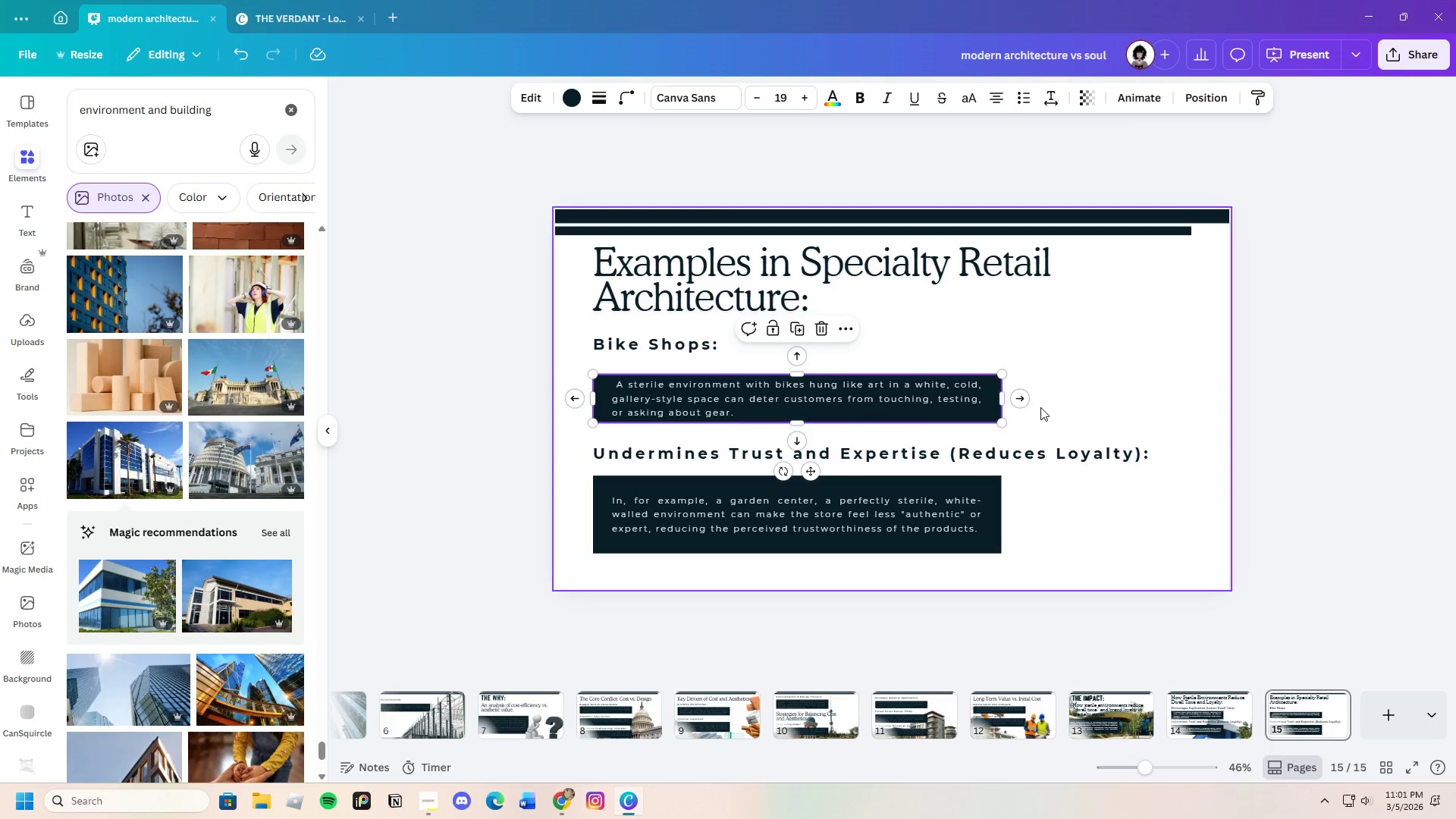 
left_click([1040, 407])
 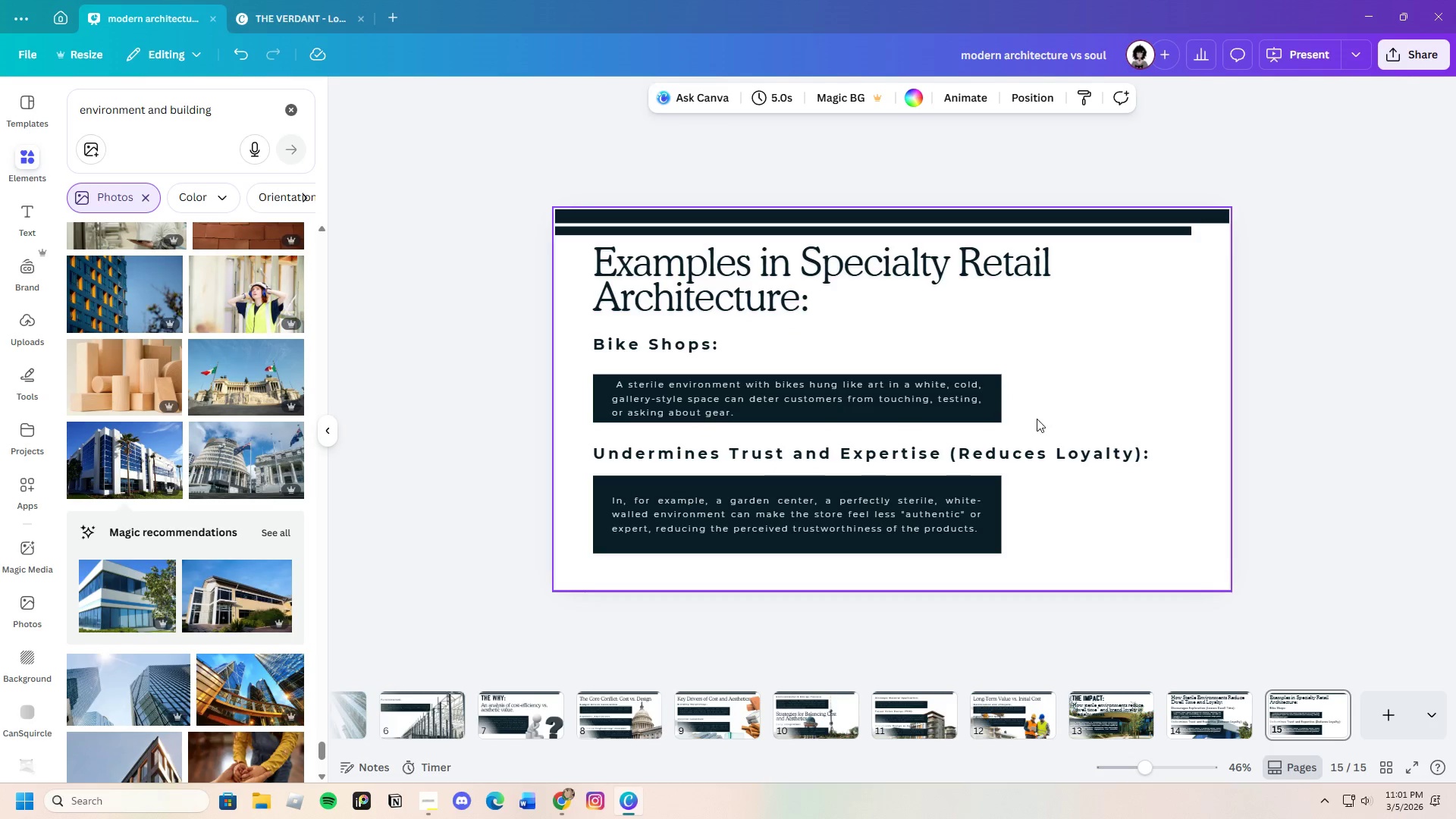 
left_click_drag(start_coordinate=[1037, 419], to_coordinate=[634, 381])
 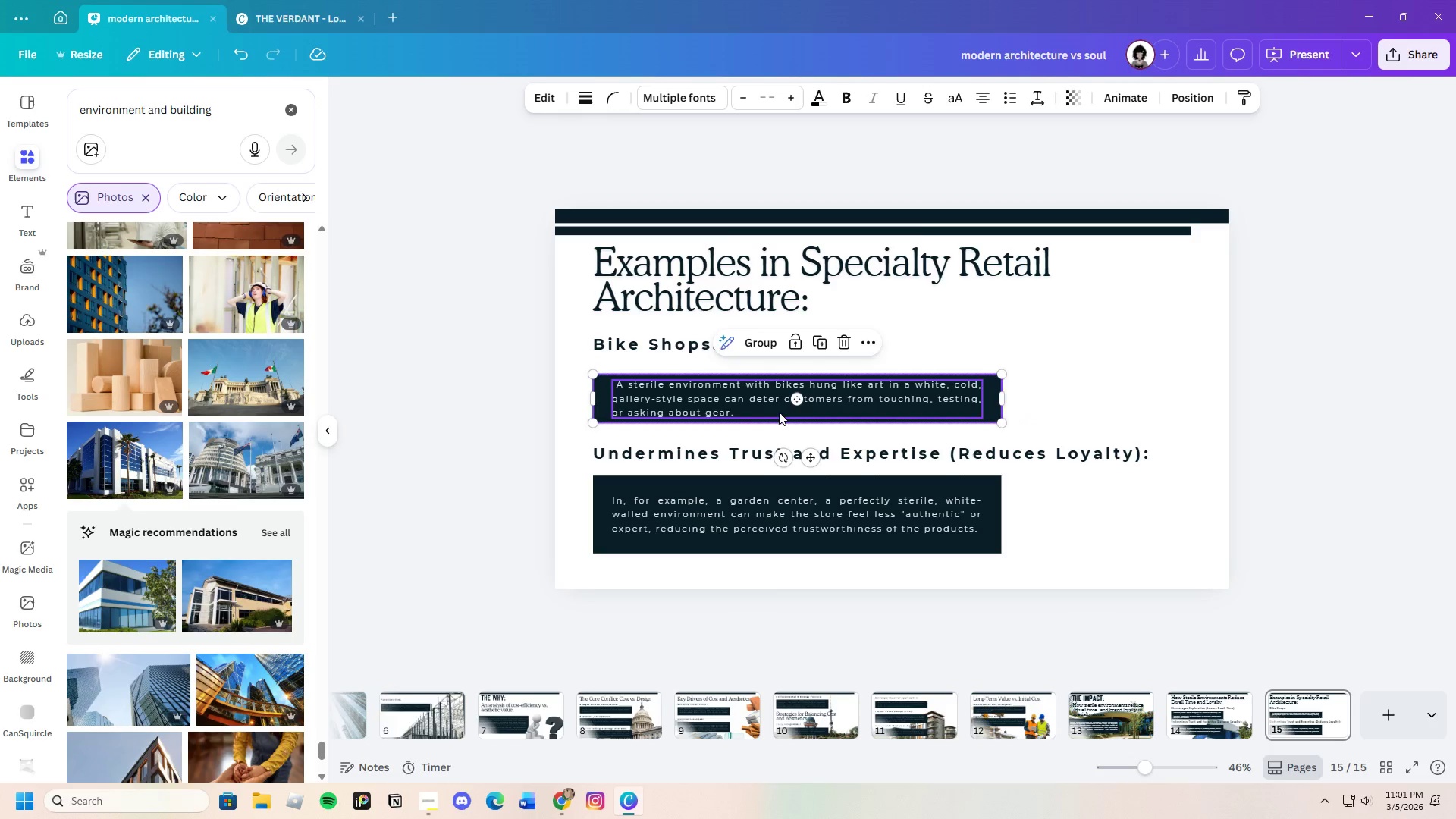 
left_click_drag(start_coordinate=[779, 412], to_coordinate=[779, 400])
 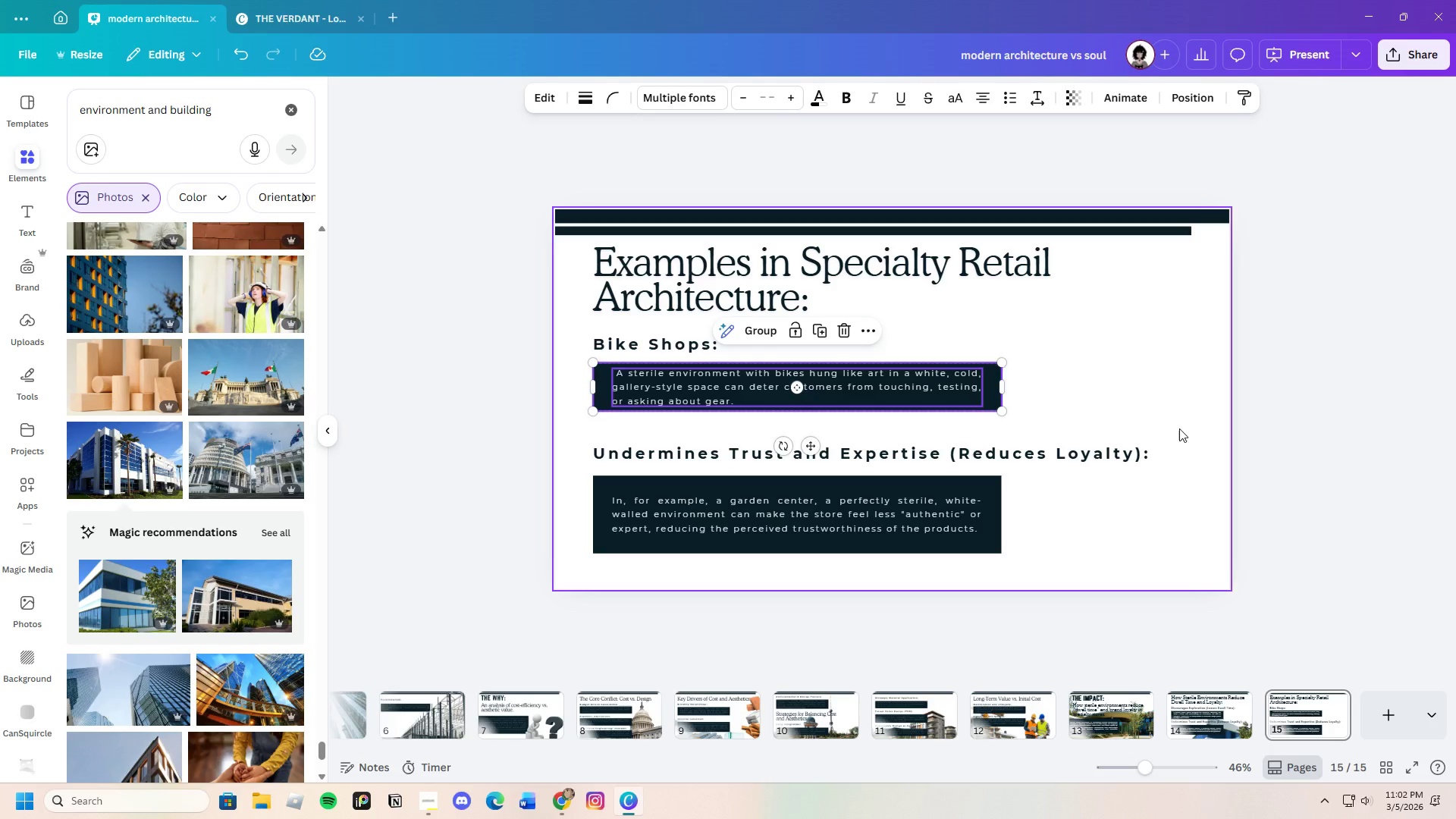 
left_click([1179, 428])
 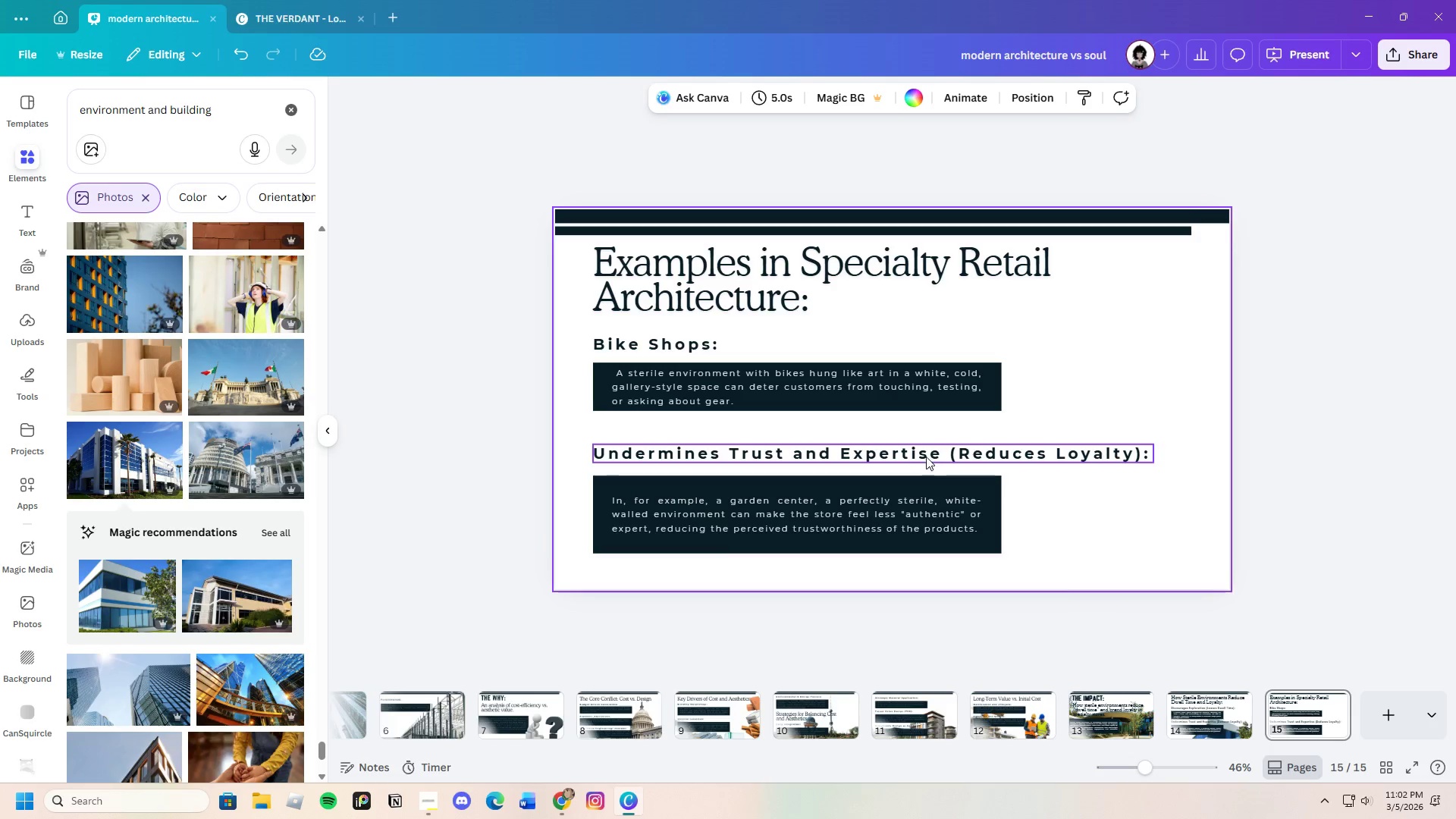 
left_click_drag(start_coordinate=[917, 451], to_coordinate=[916, 432])
 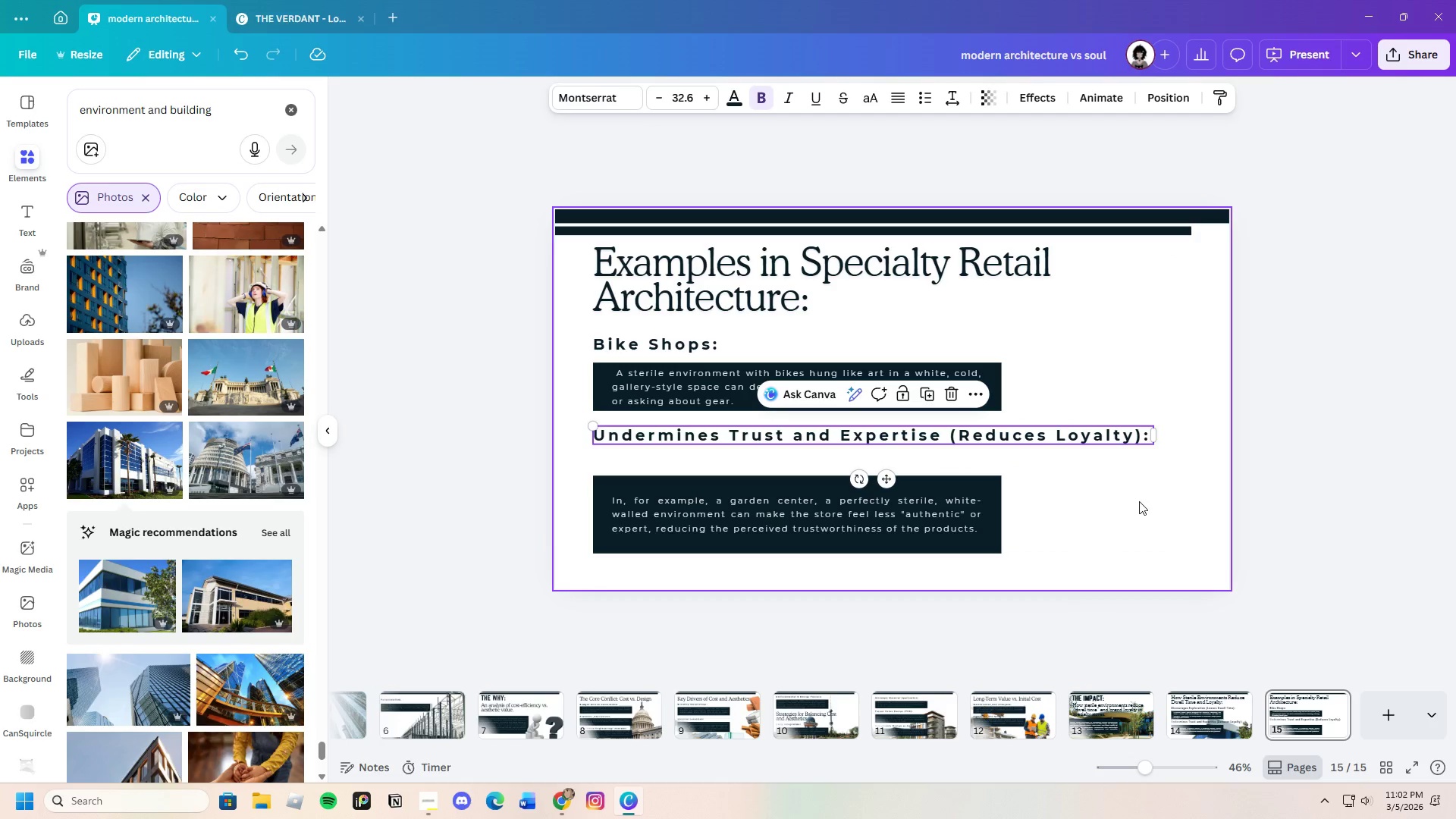 
left_click([1139, 501])
 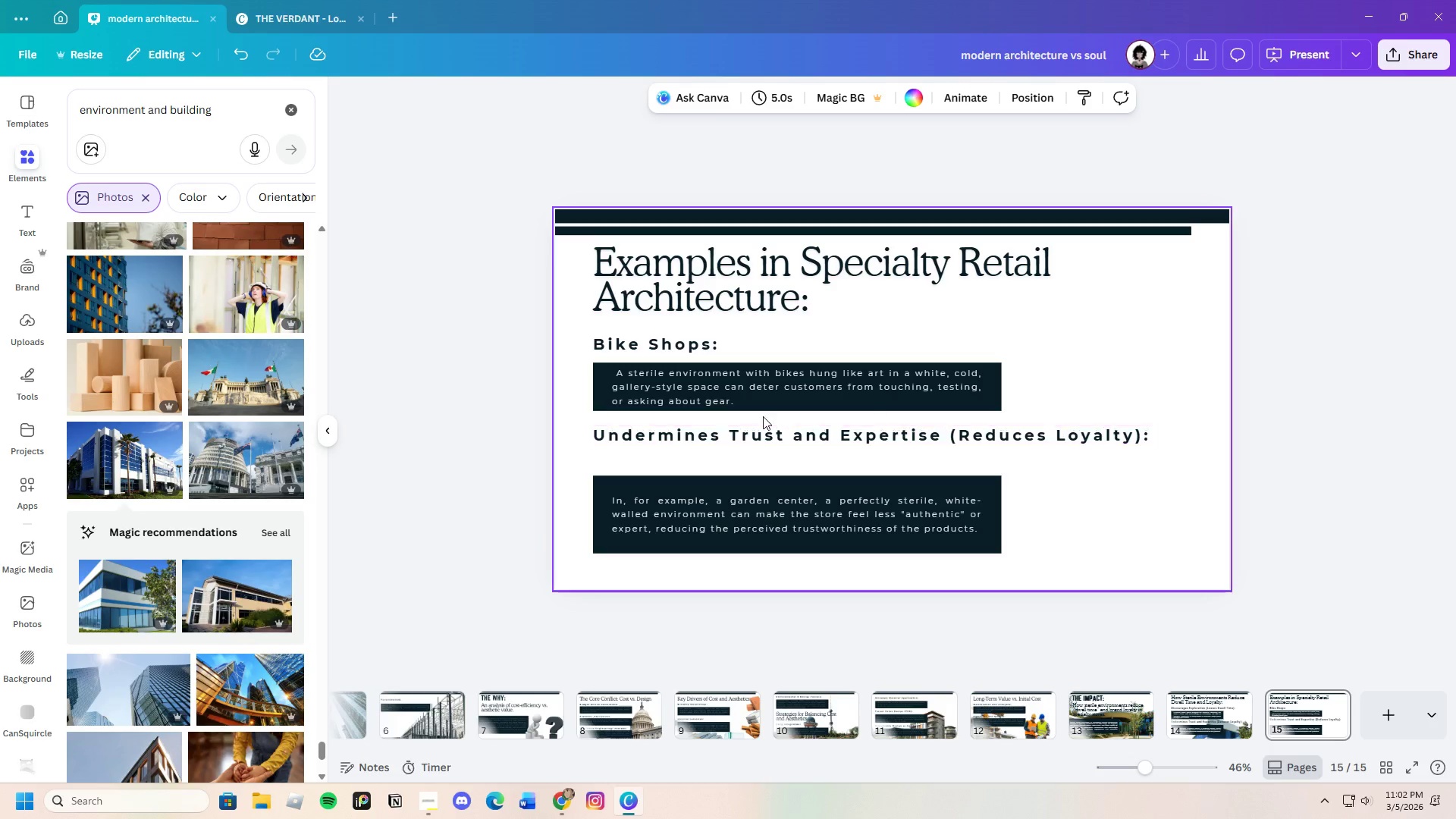 
wait(16.56)
 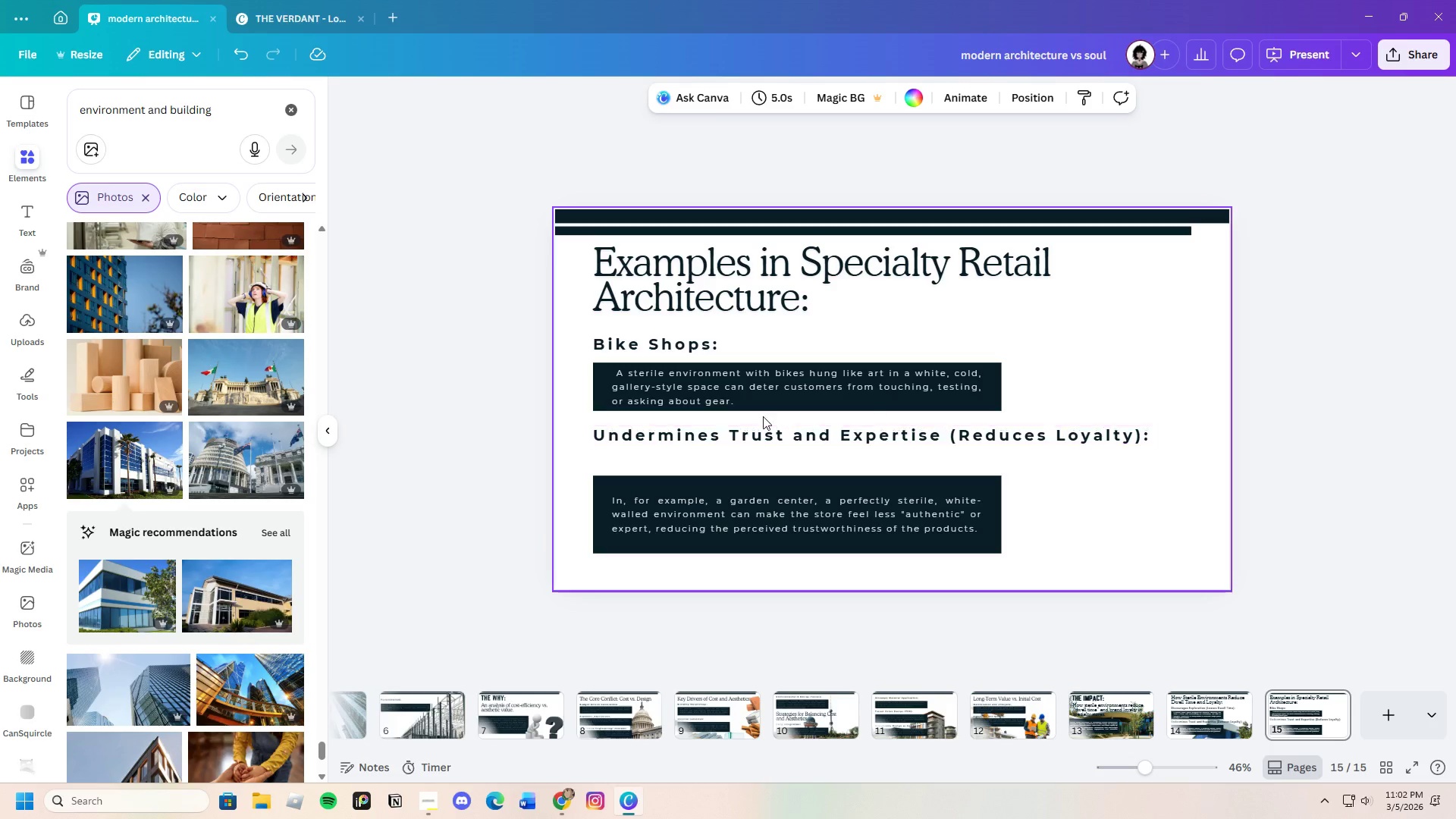 
left_click([566, 800])
 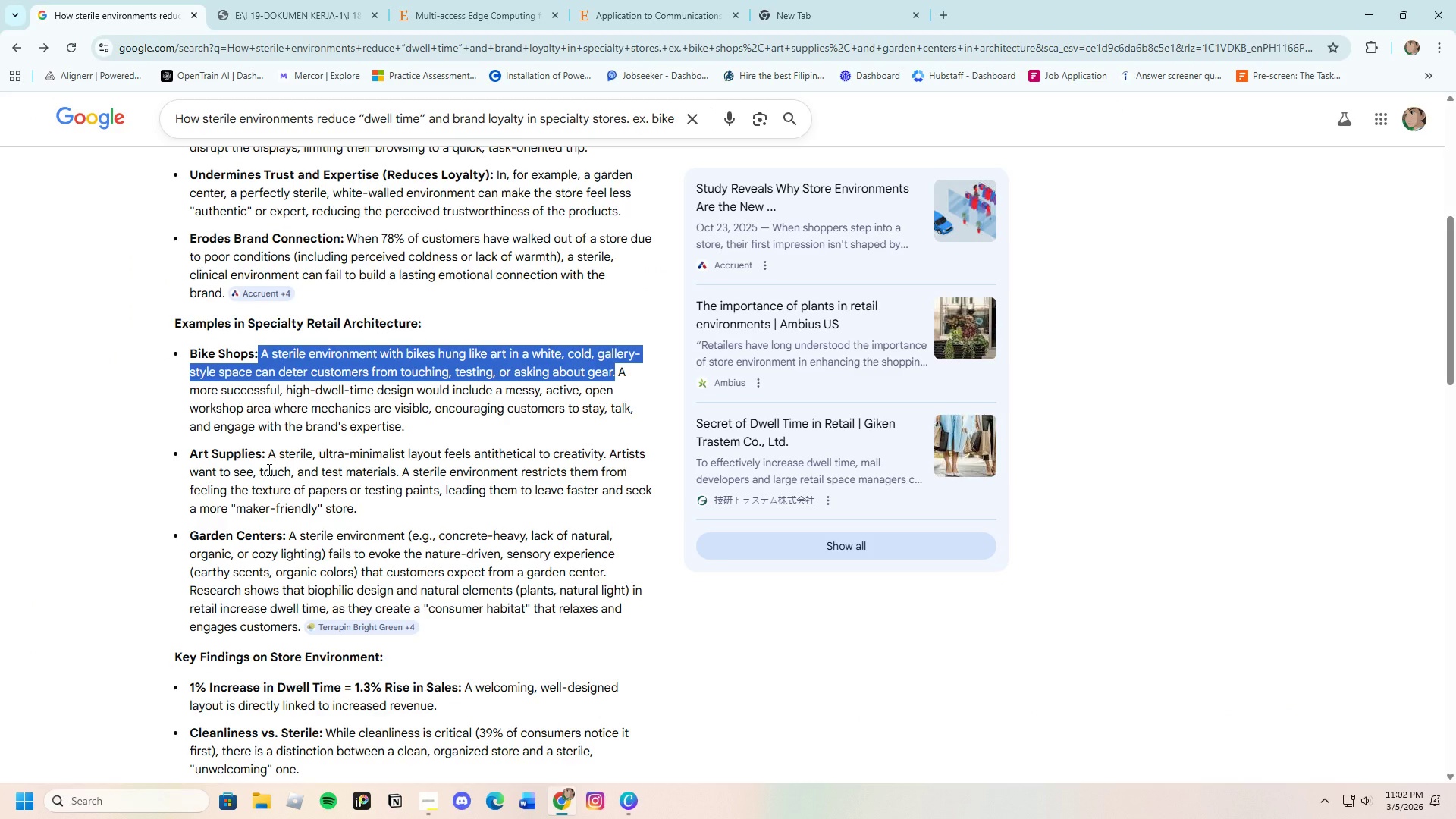 
wait(10.0)
 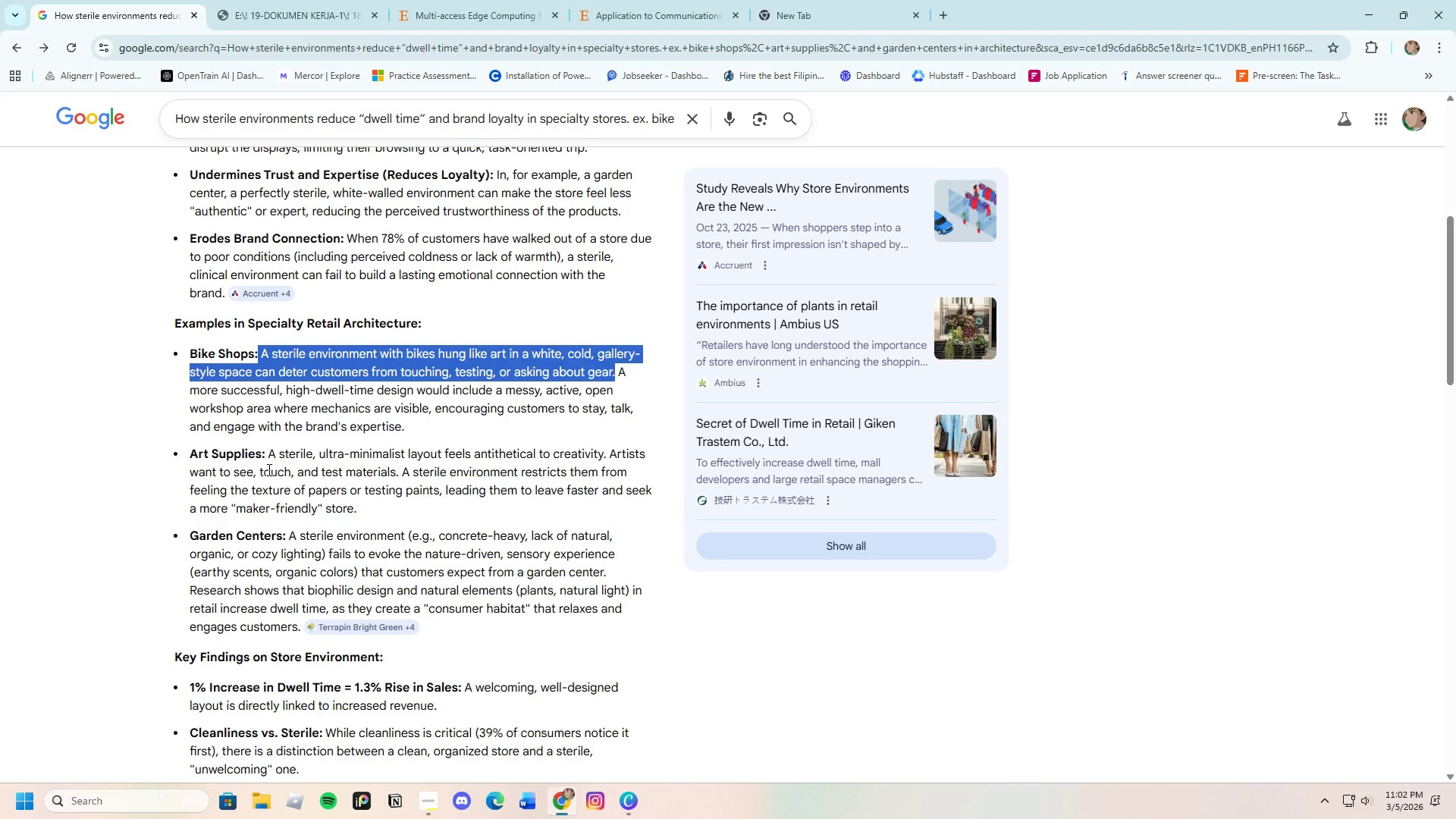 
left_click_drag(start_coordinate=[263, 456], to_coordinate=[187, 455])
 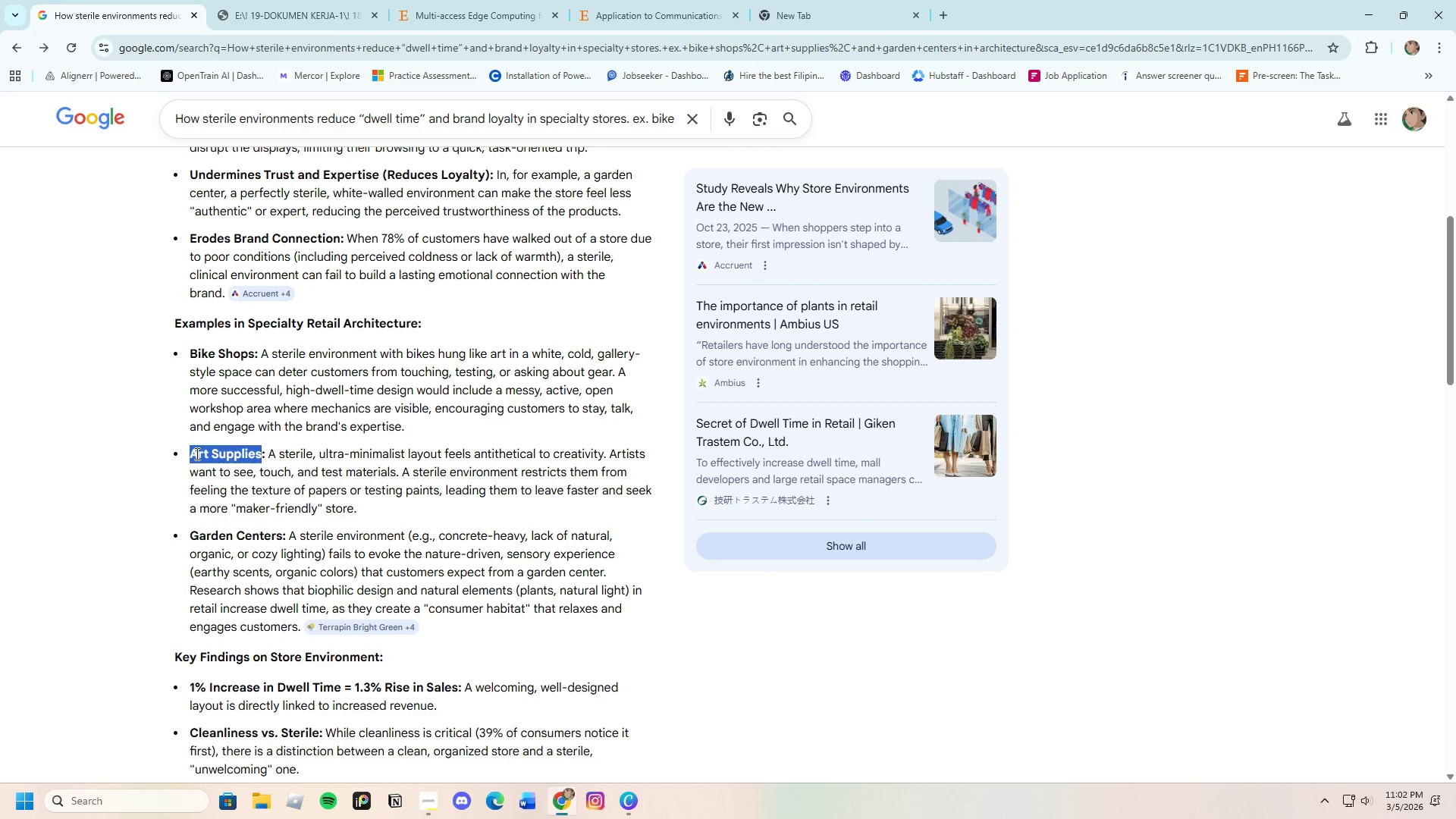 
right_click([196, 453])
 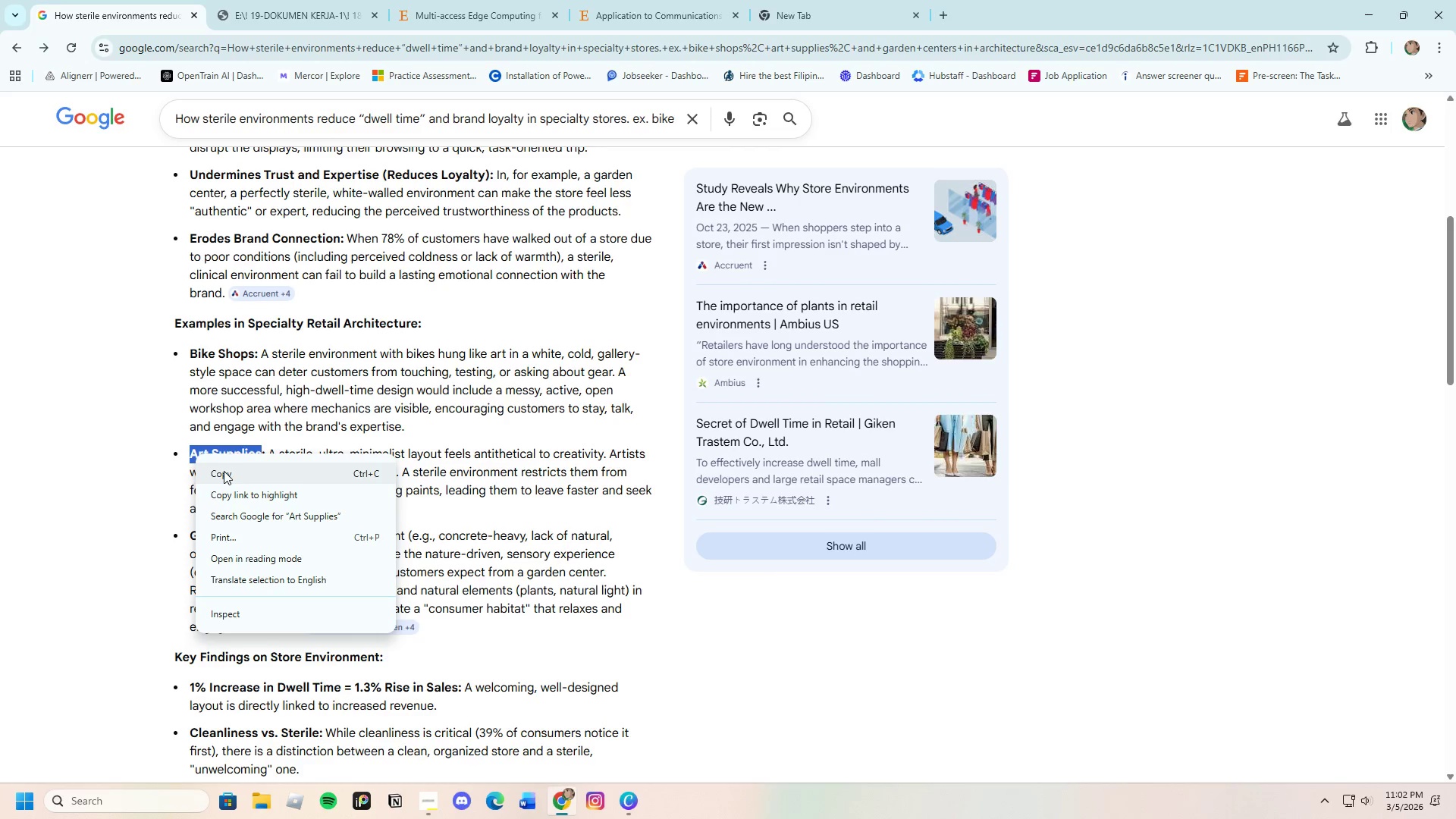 
left_click([224, 471])
 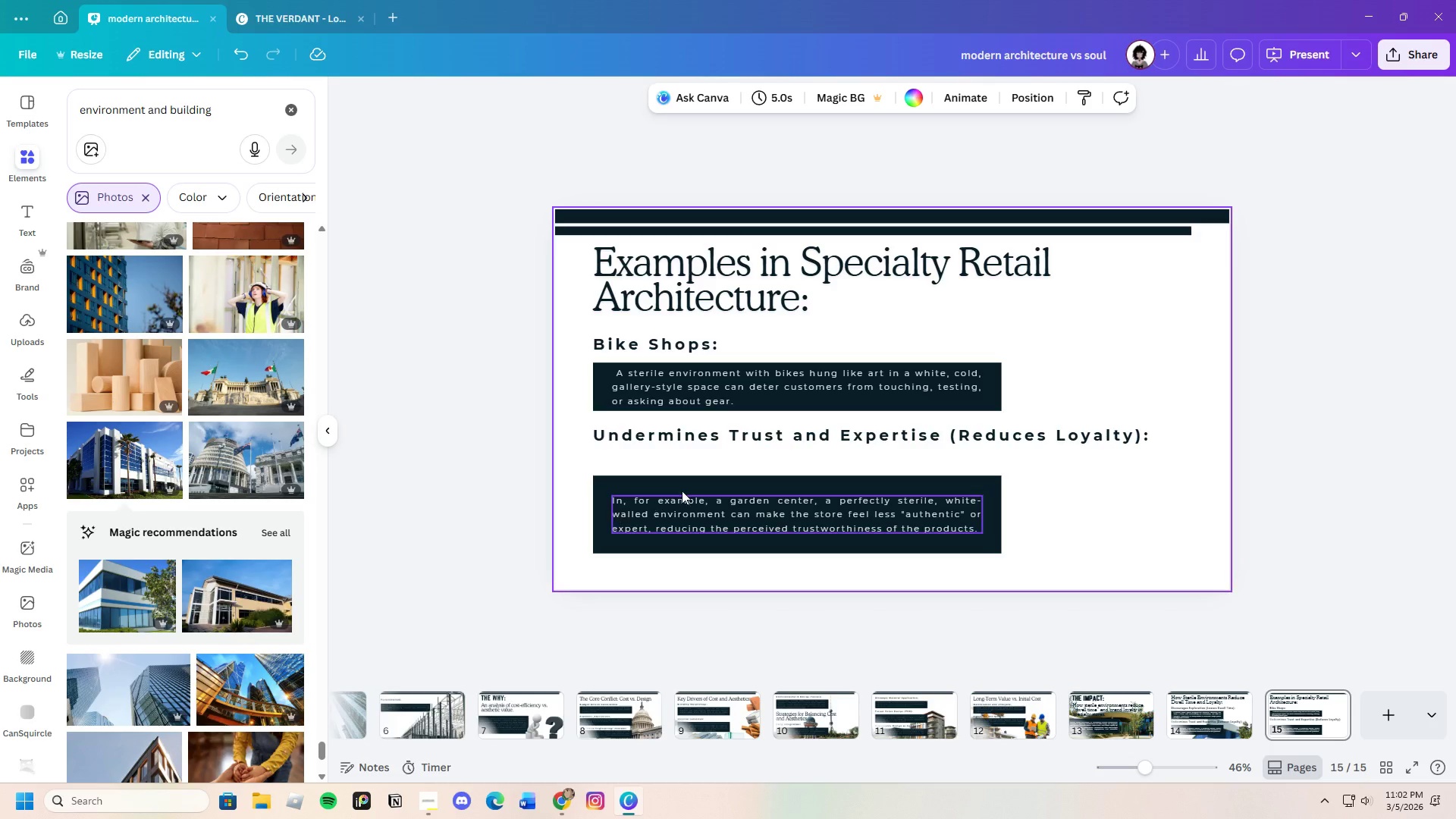 
double_click([761, 435])
 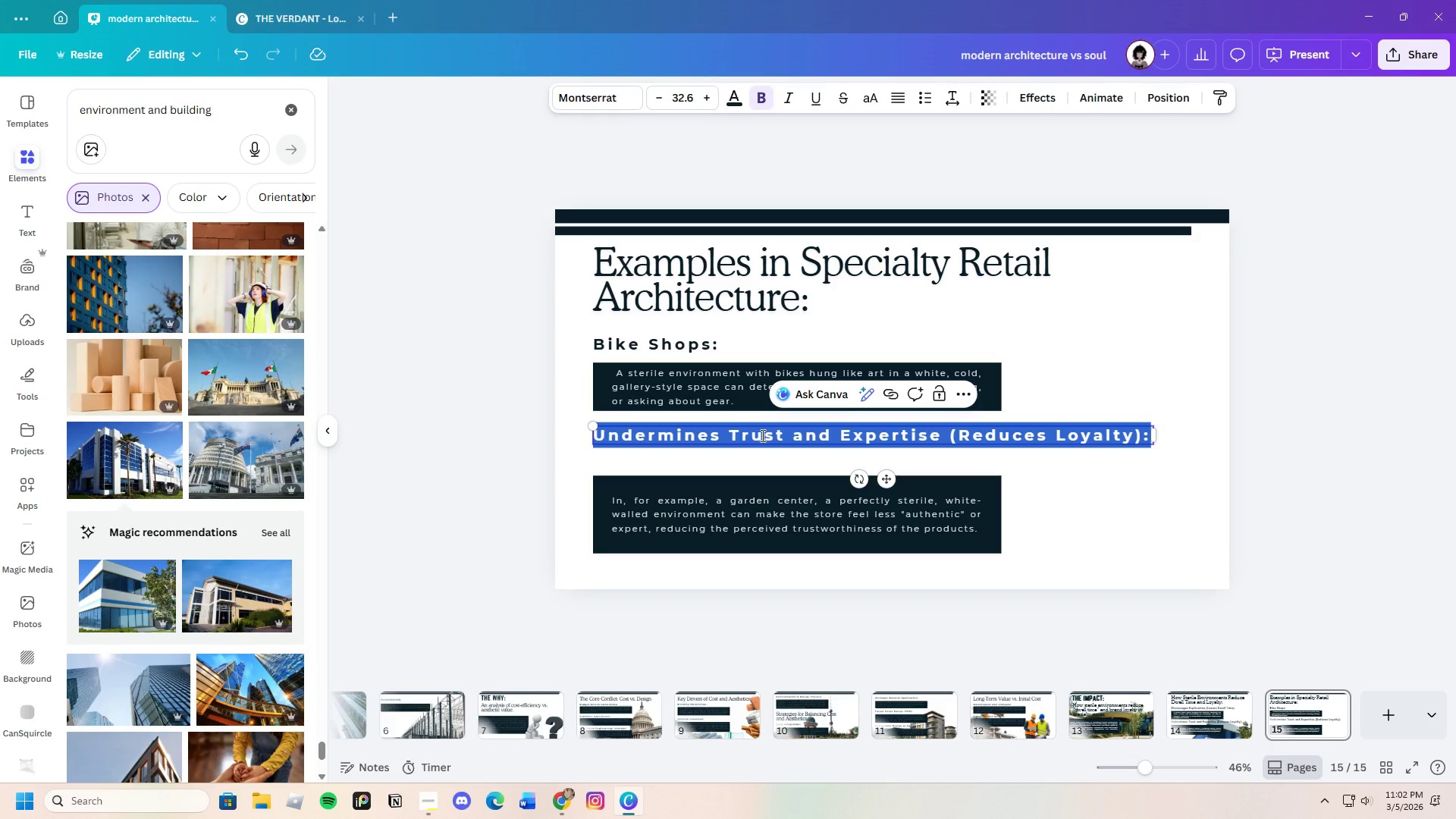 
key(Backspace)
 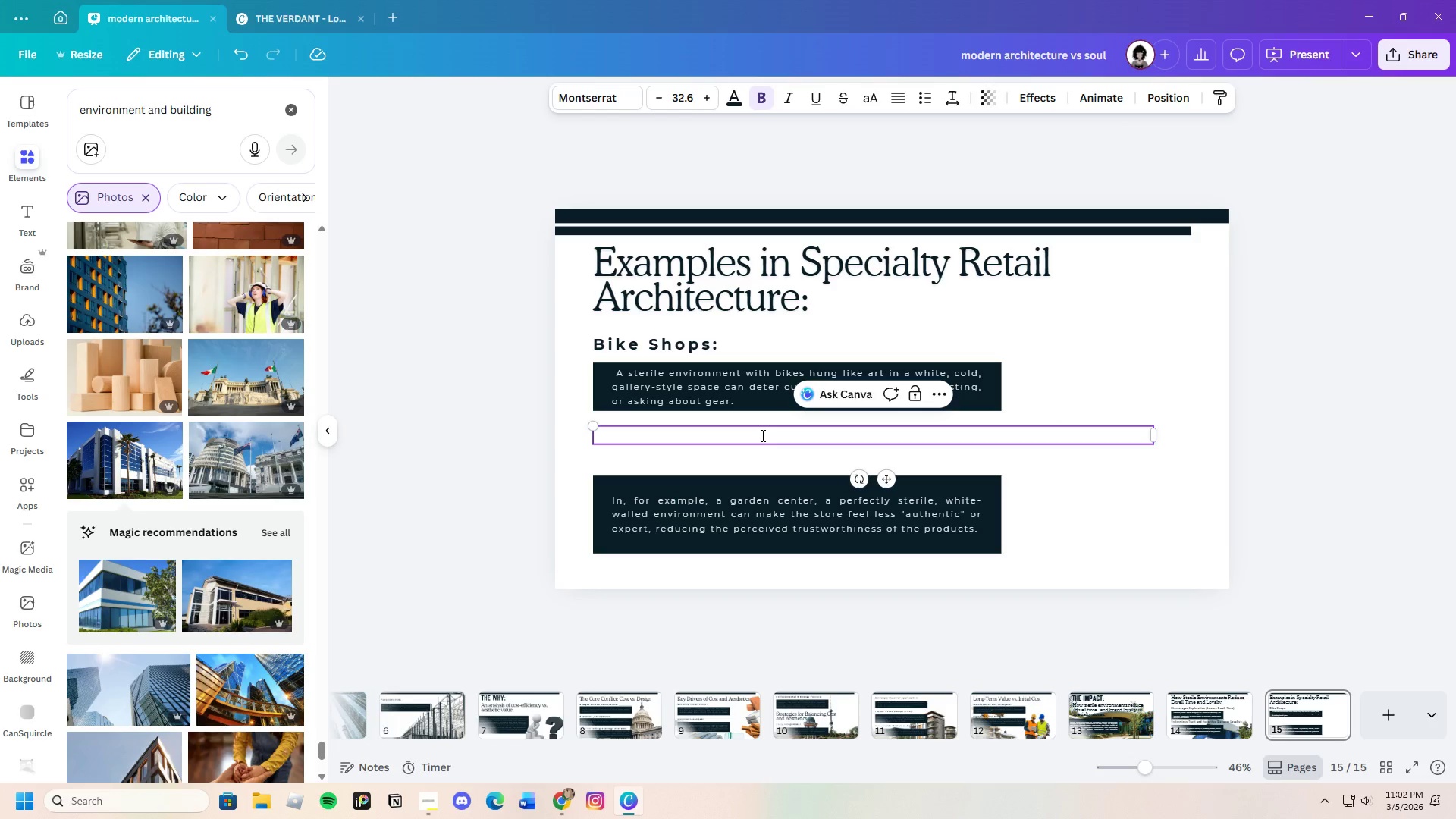 
key(Control+V)
 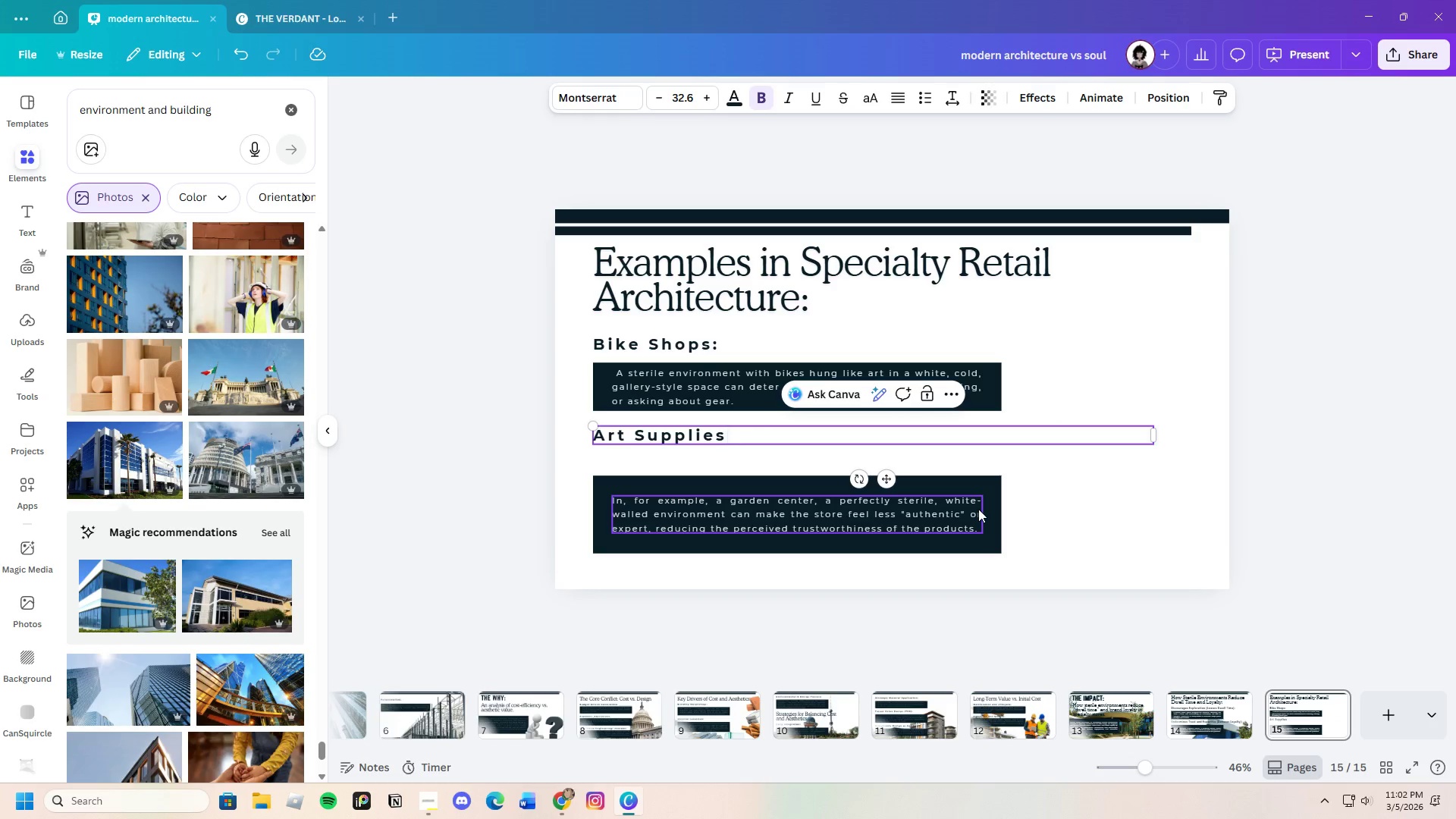 
key(Shift+Semicolon)
 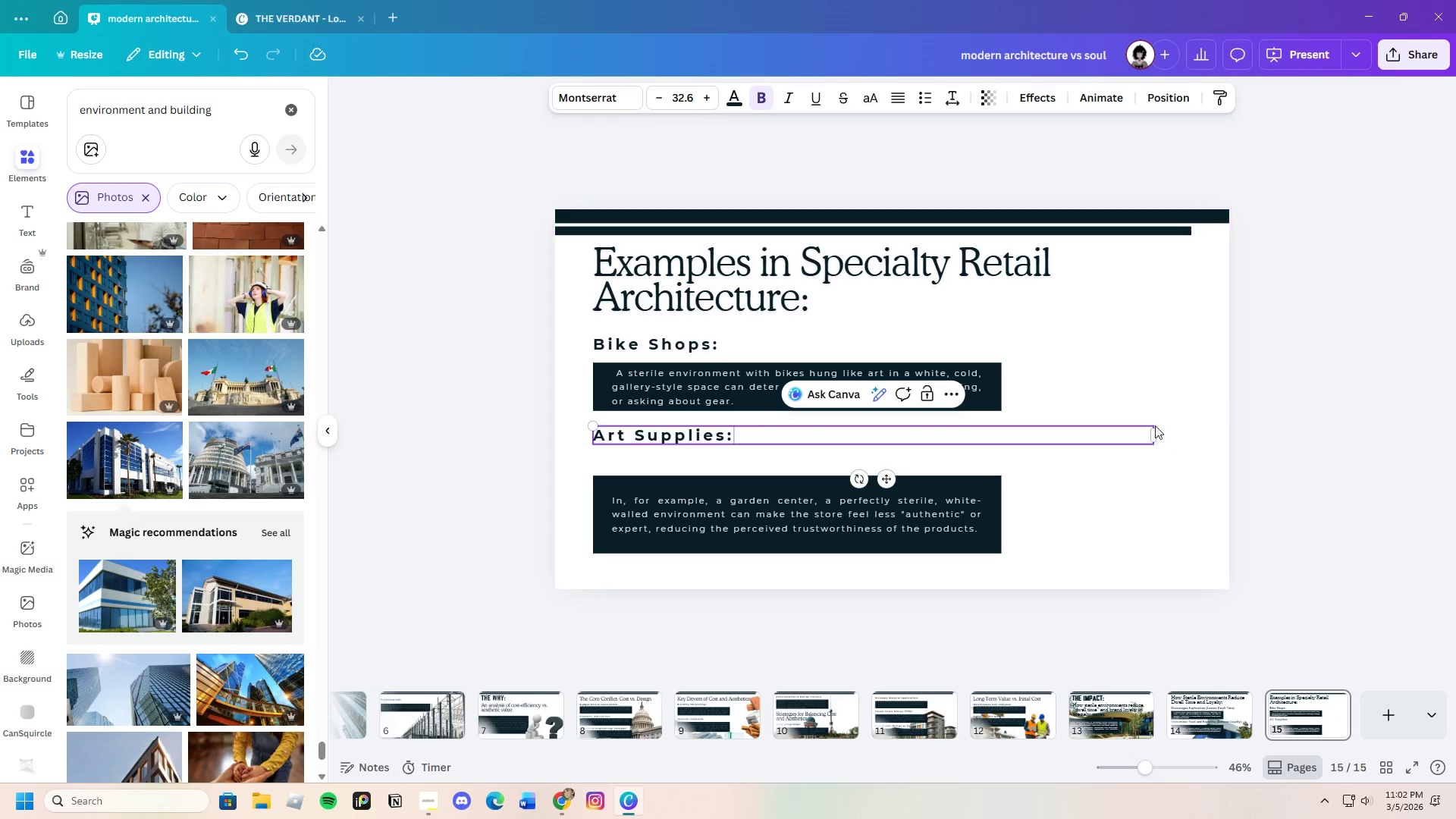 
left_click_drag(start_coordinate=[1158, 434], to_coordinate=[742, 442])
 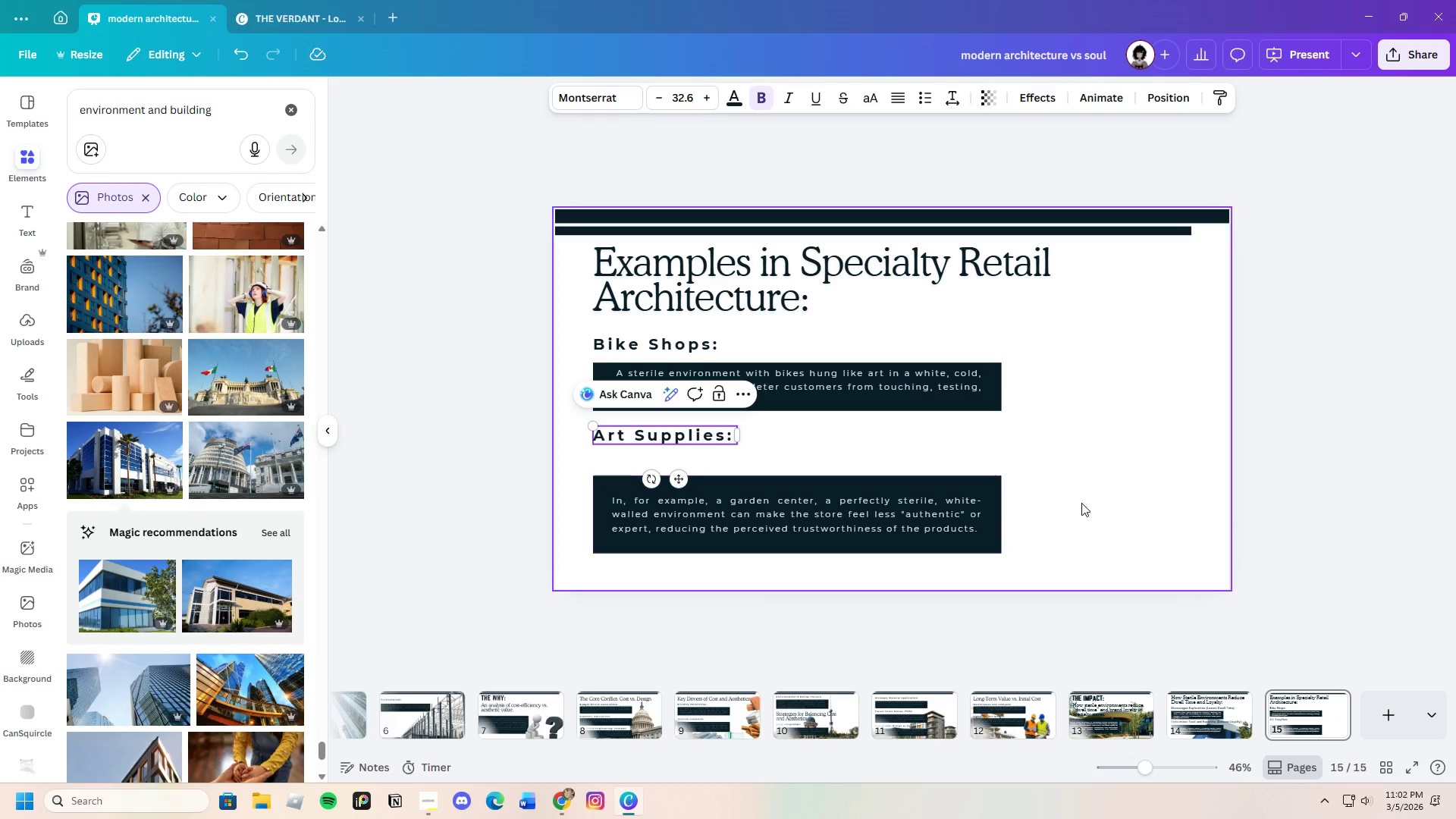 
left_click([1081, 503])
 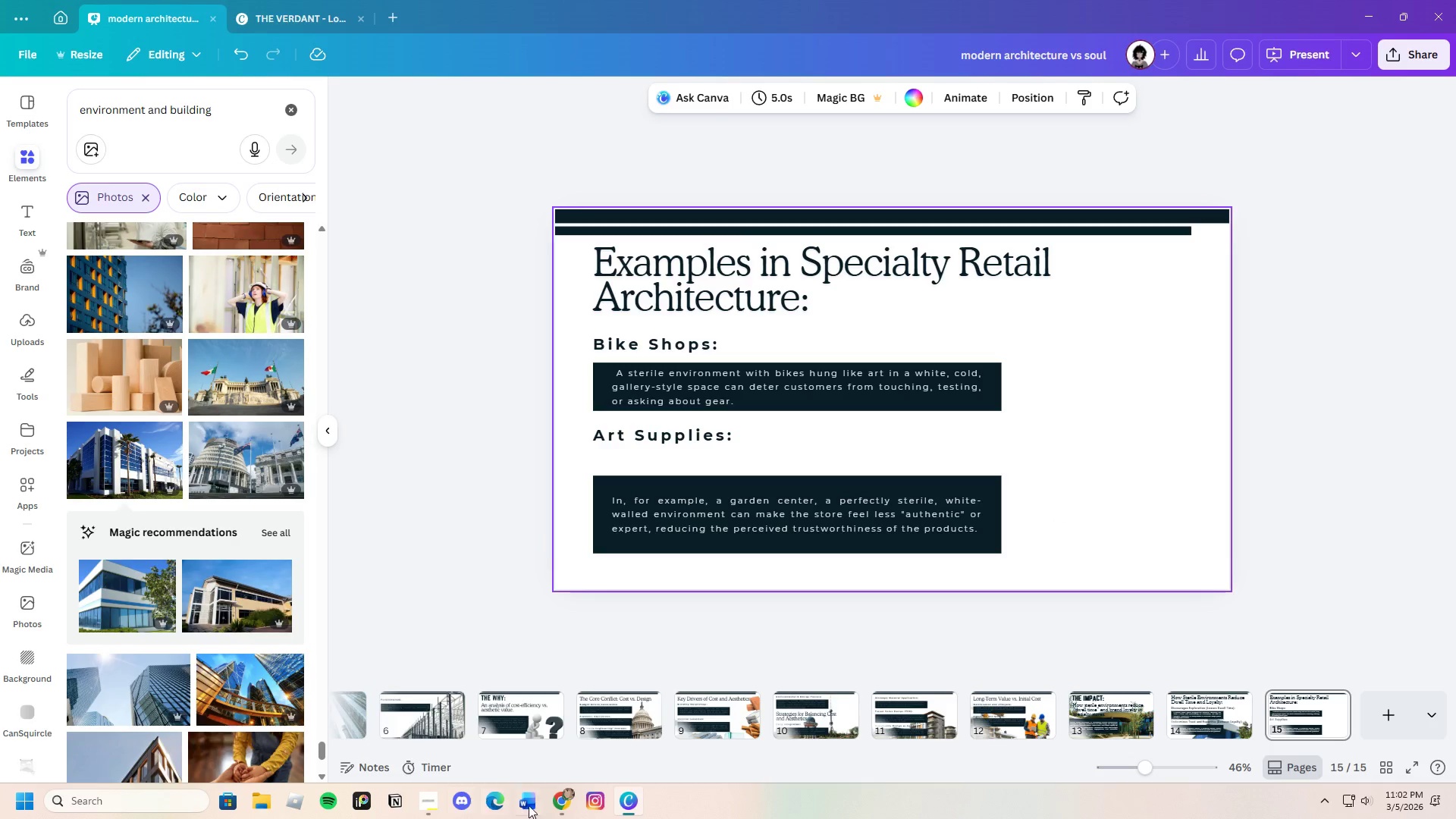 
left_click([566, 795])
 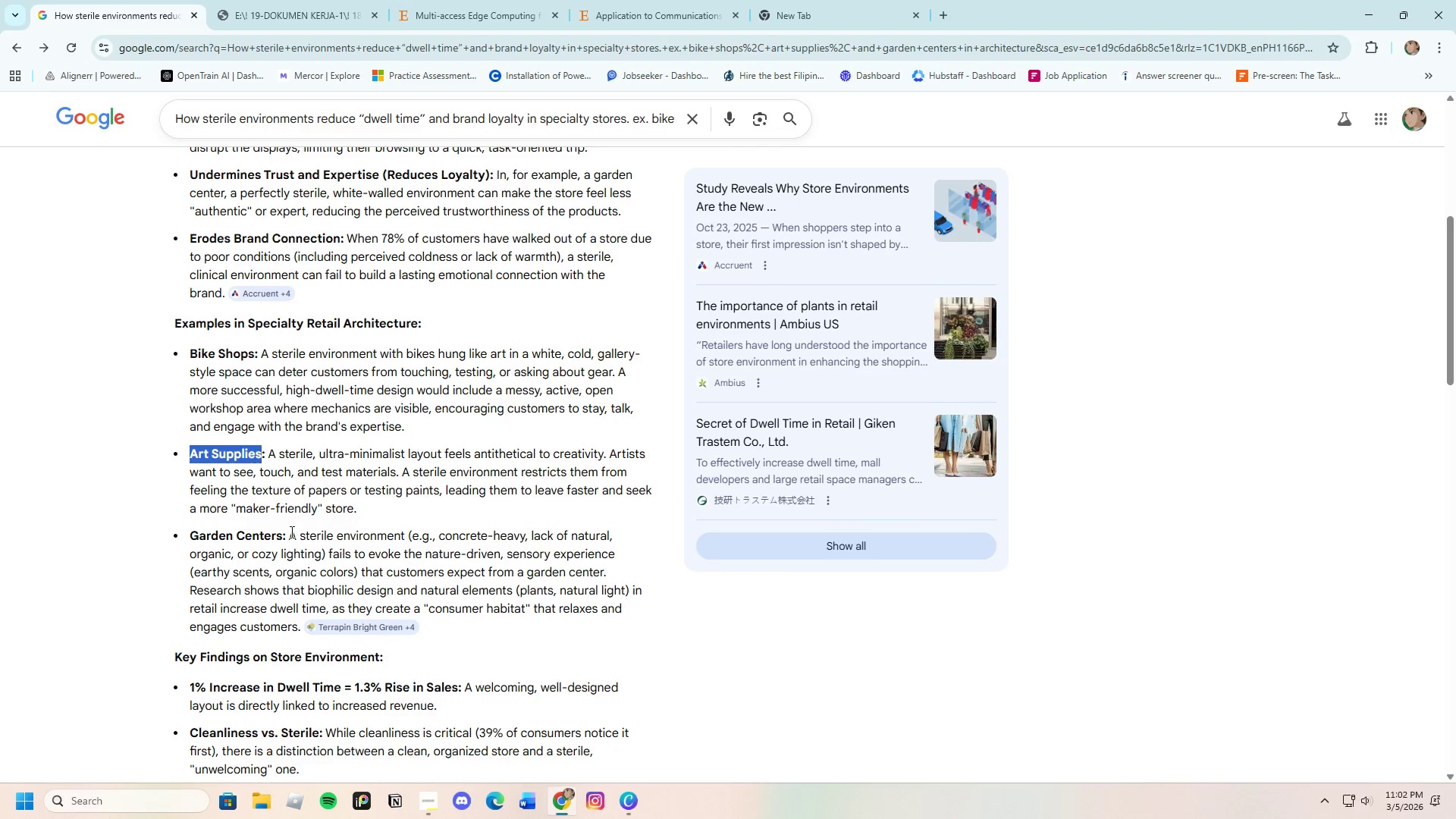 
left_click([298, 469])
 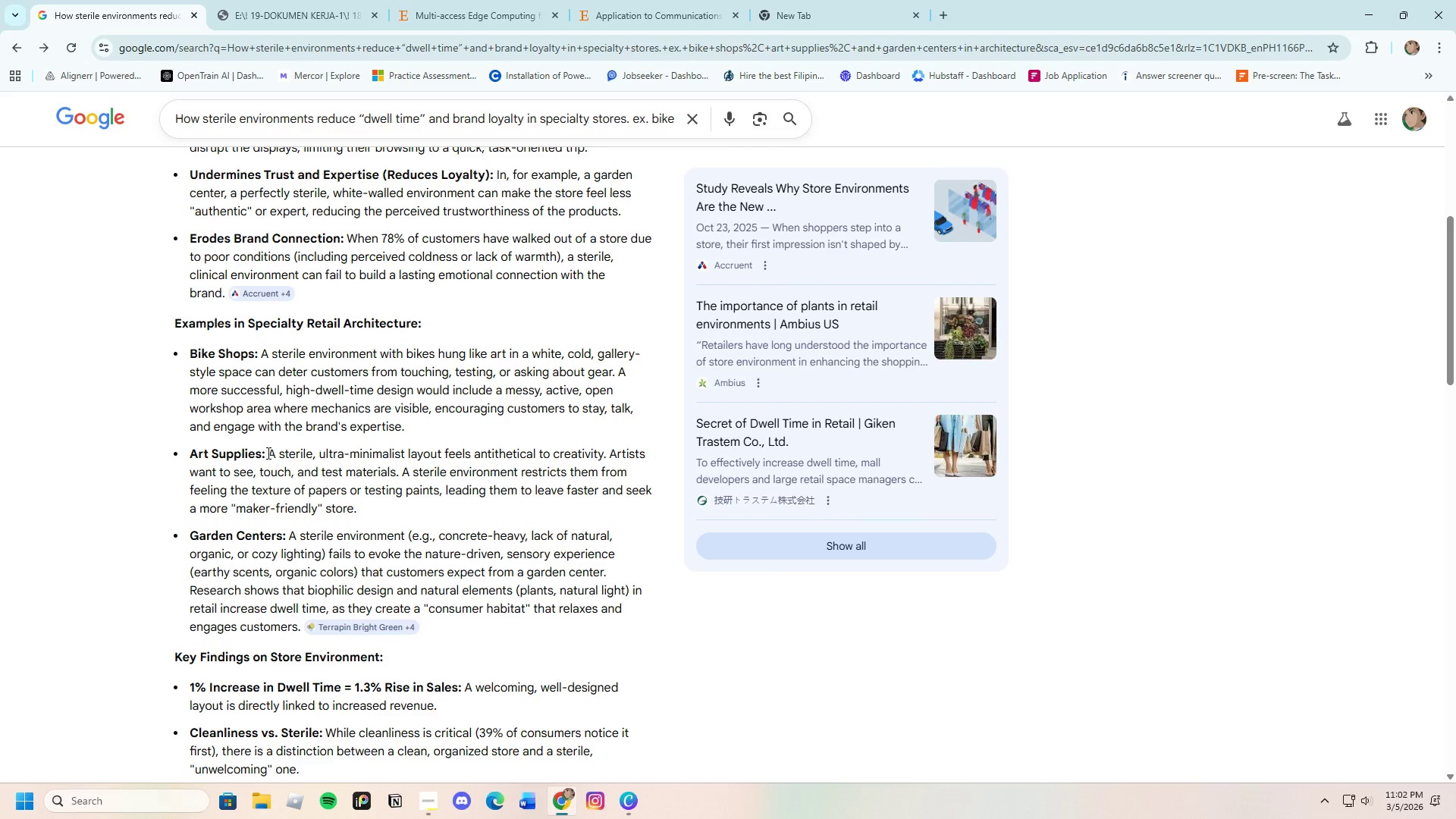 
left_click_drag(start_coordinate=[266, 453], to_coordinate=[400, 476])
 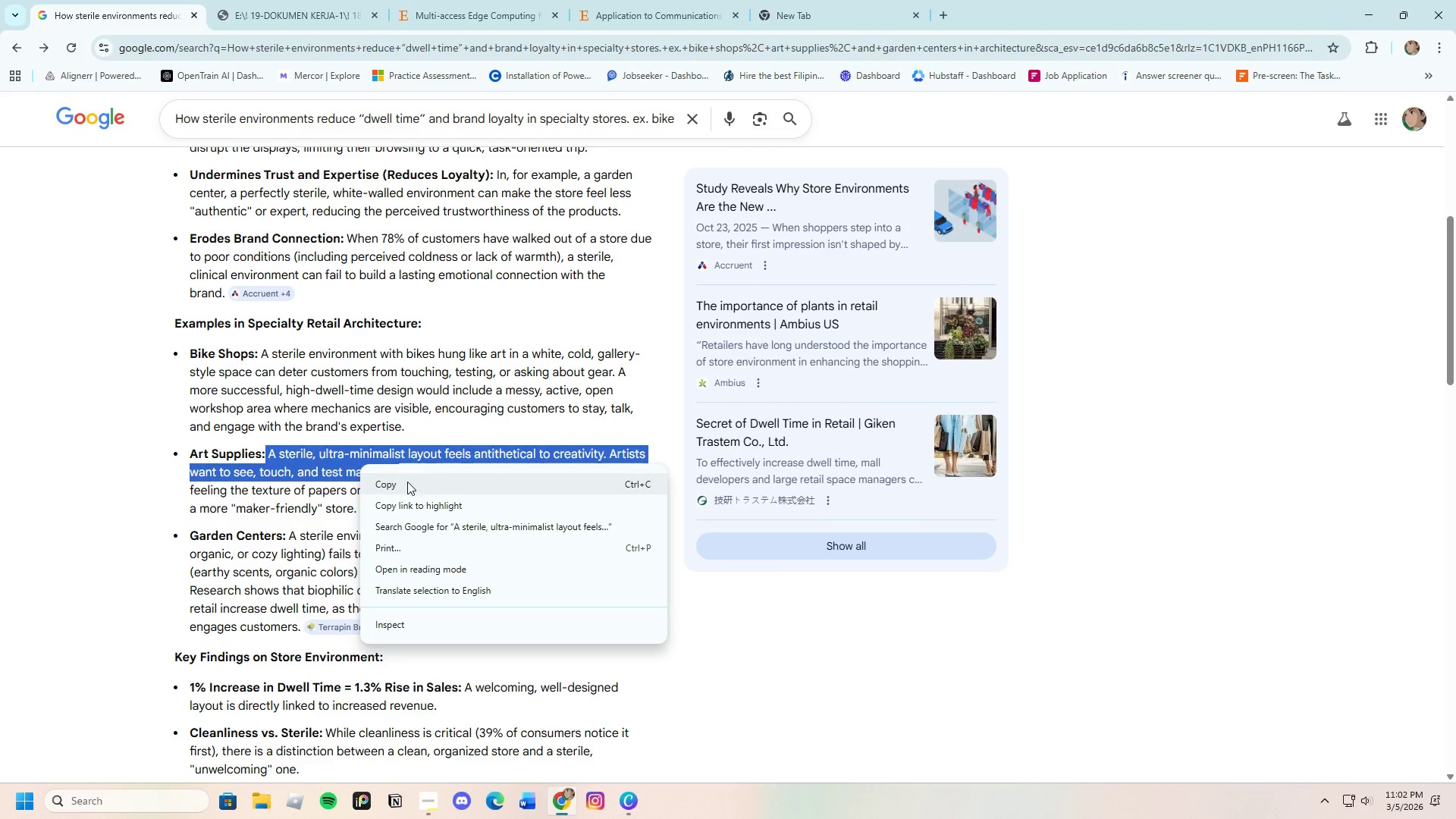 
left_click([407, 490])
 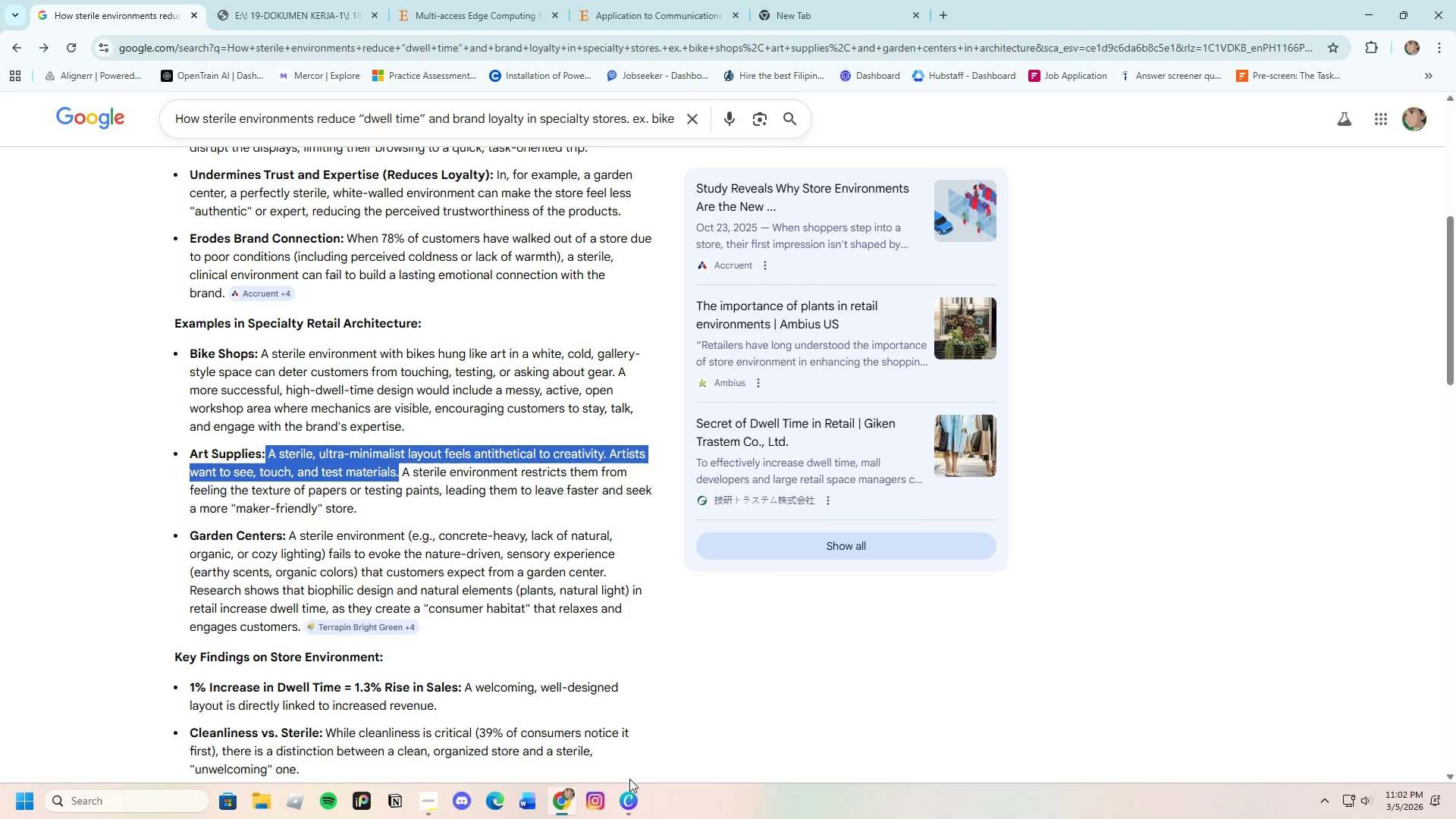 
left_click([631, 805])
 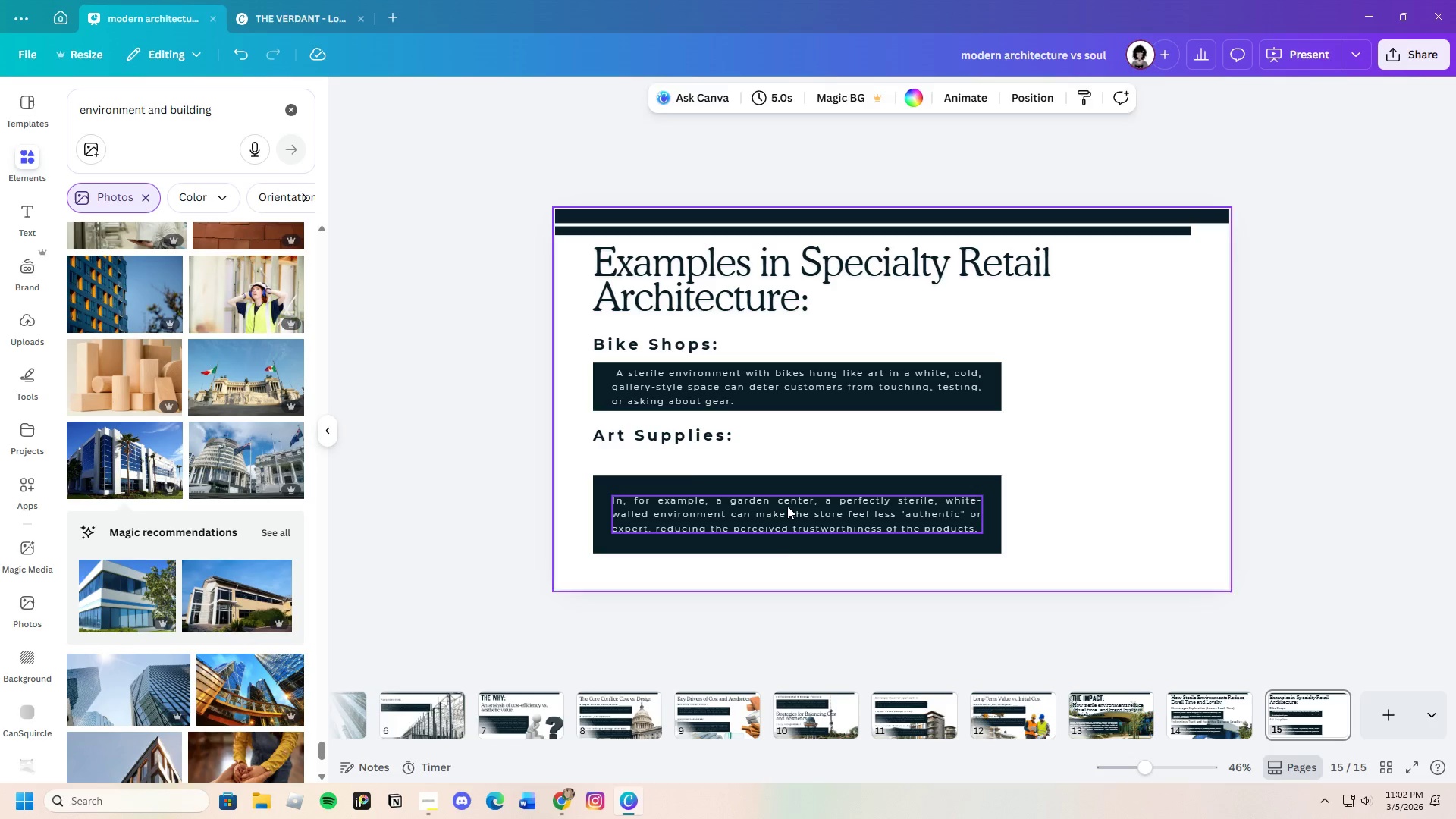 
double_click([787, 506])
 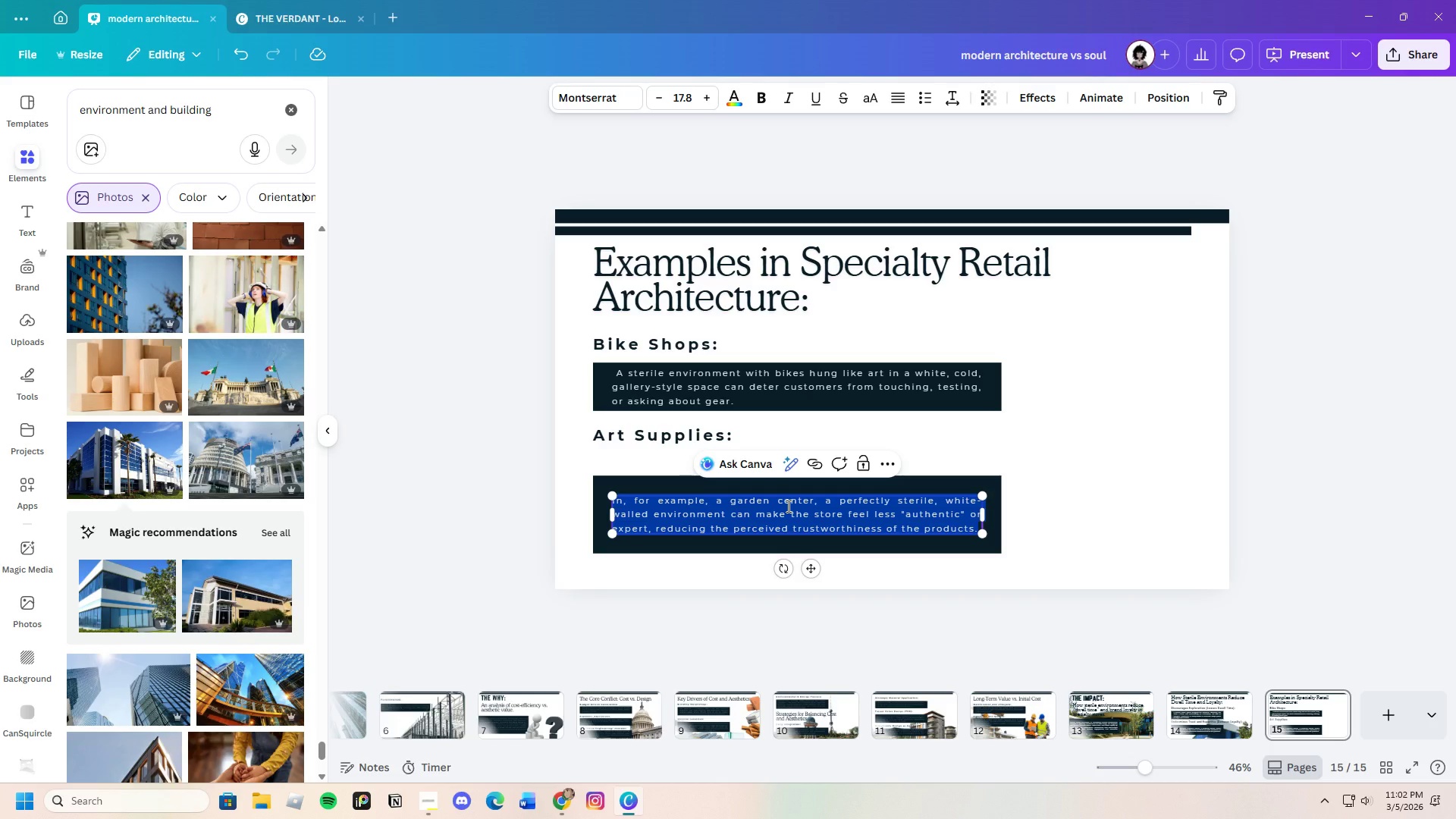 
key(Backspace)
 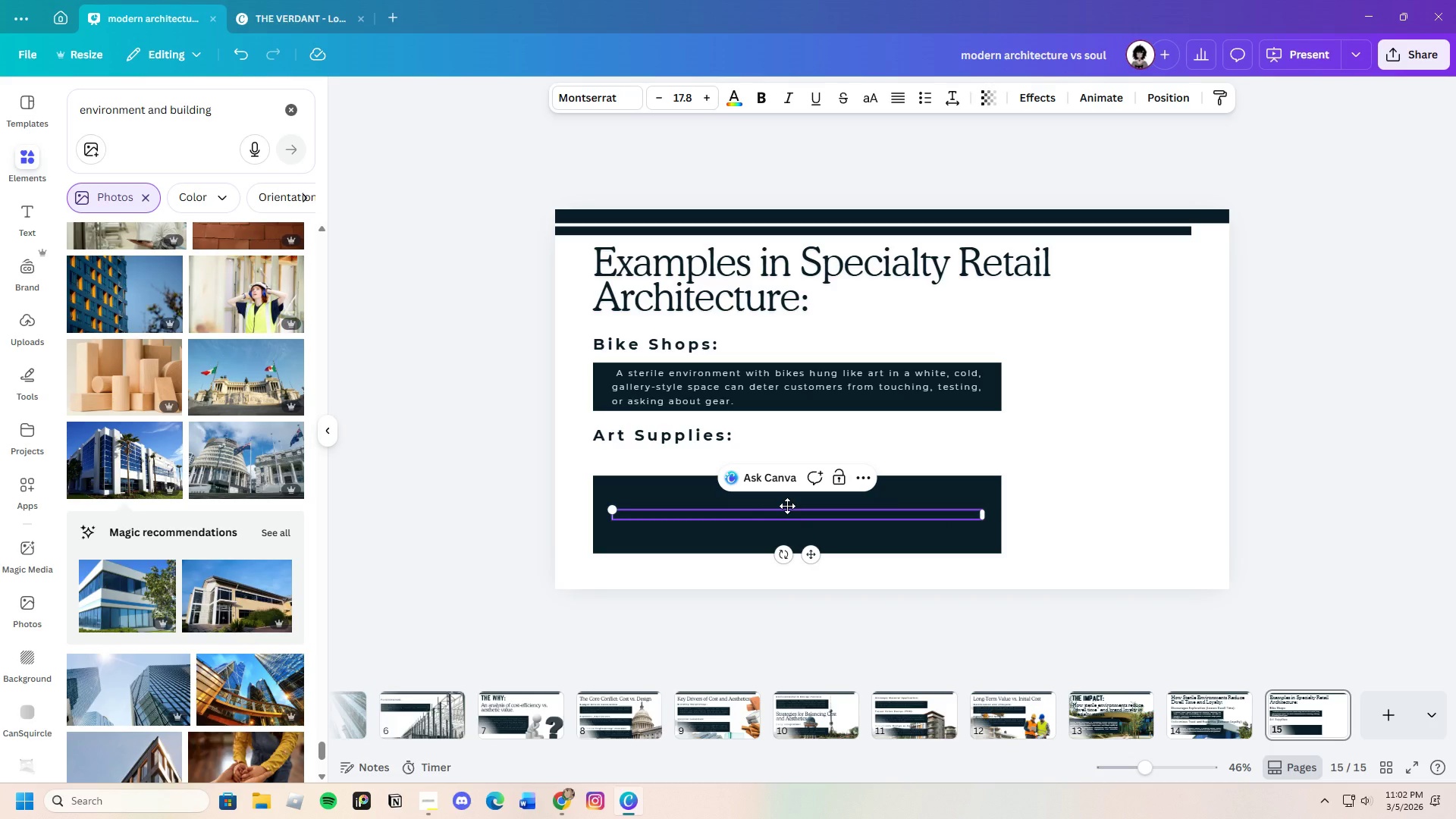 
key(Control+V)
 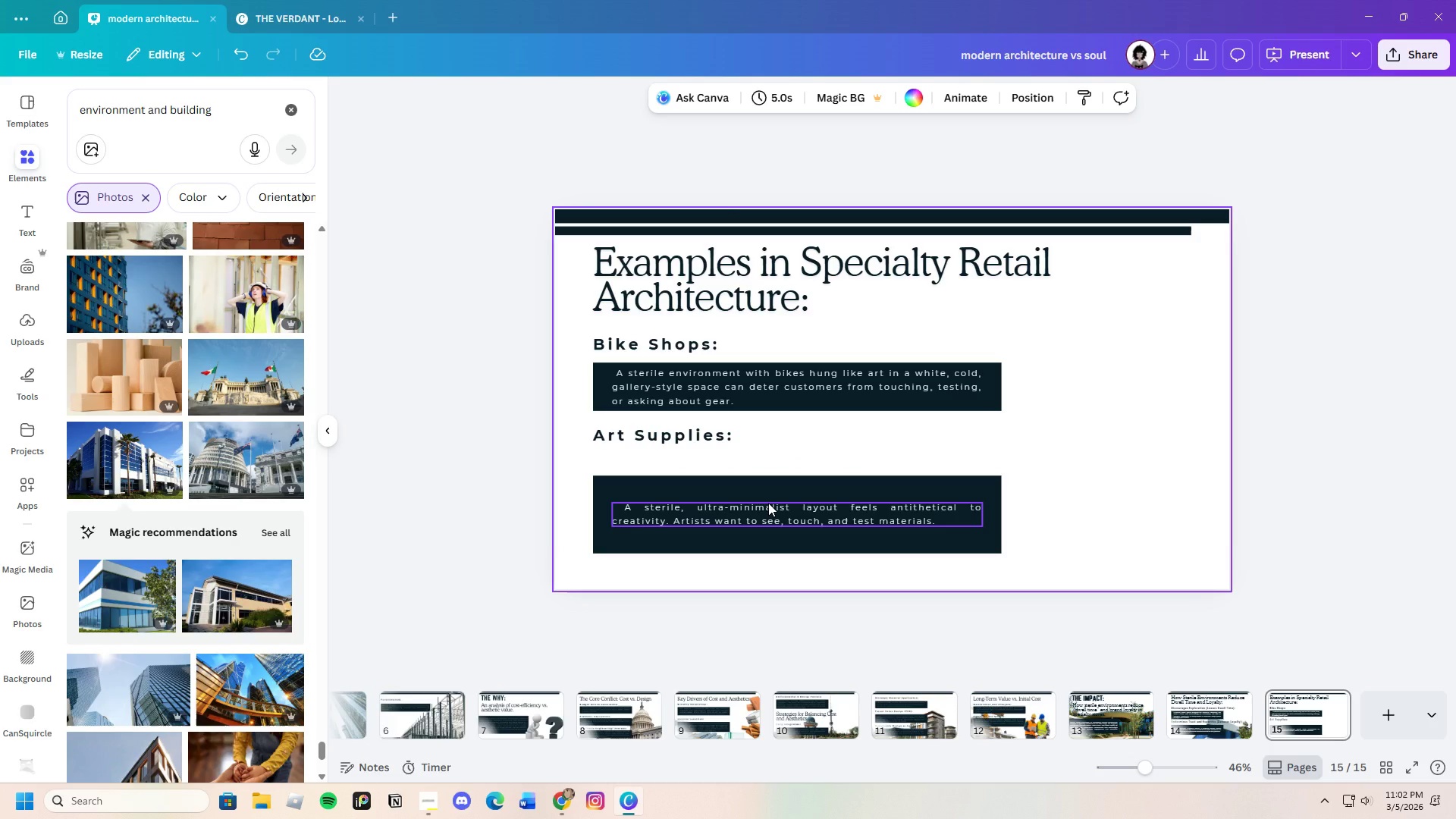 
wait(6.69)
 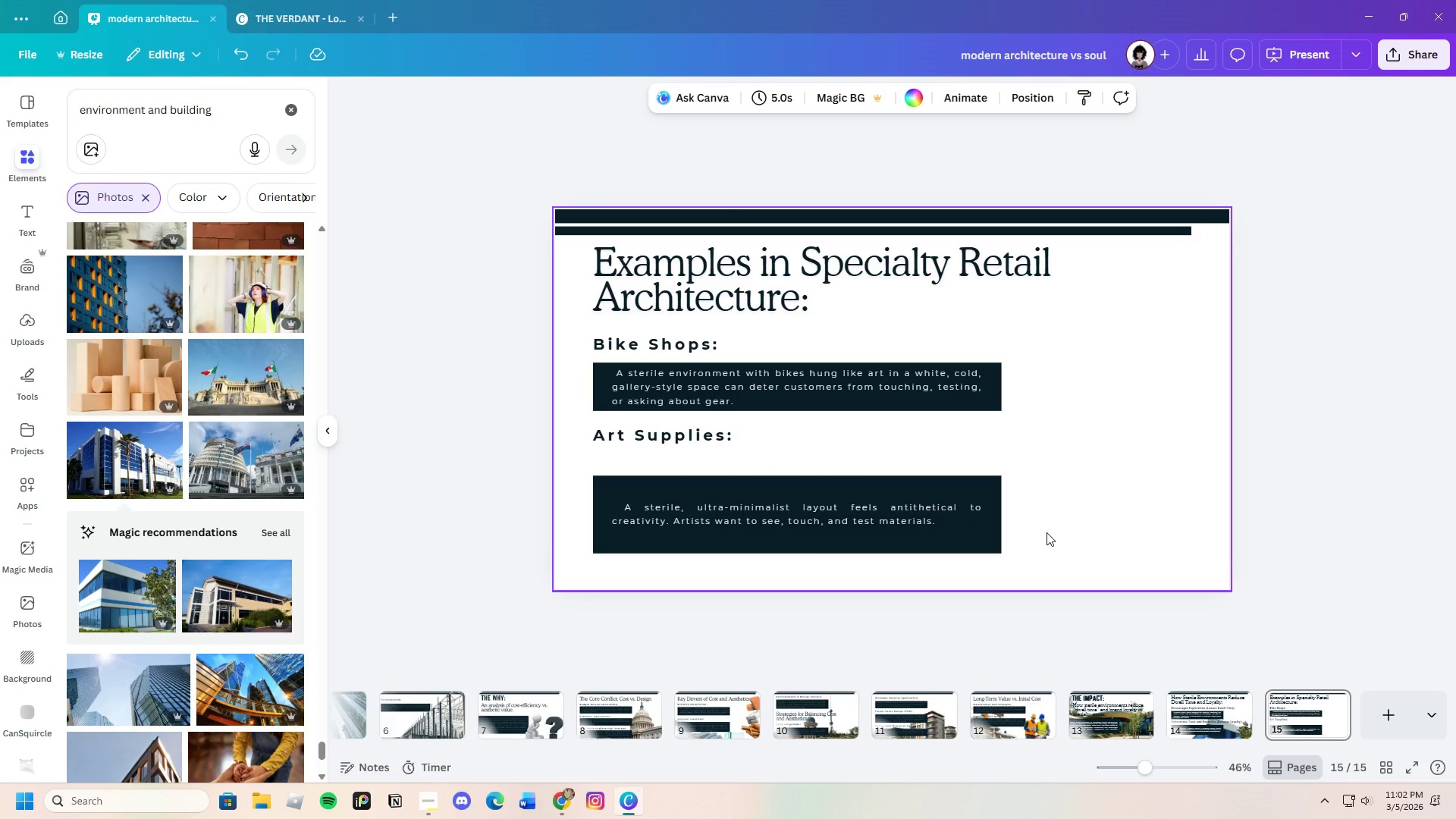 
left_click([554, 799])
 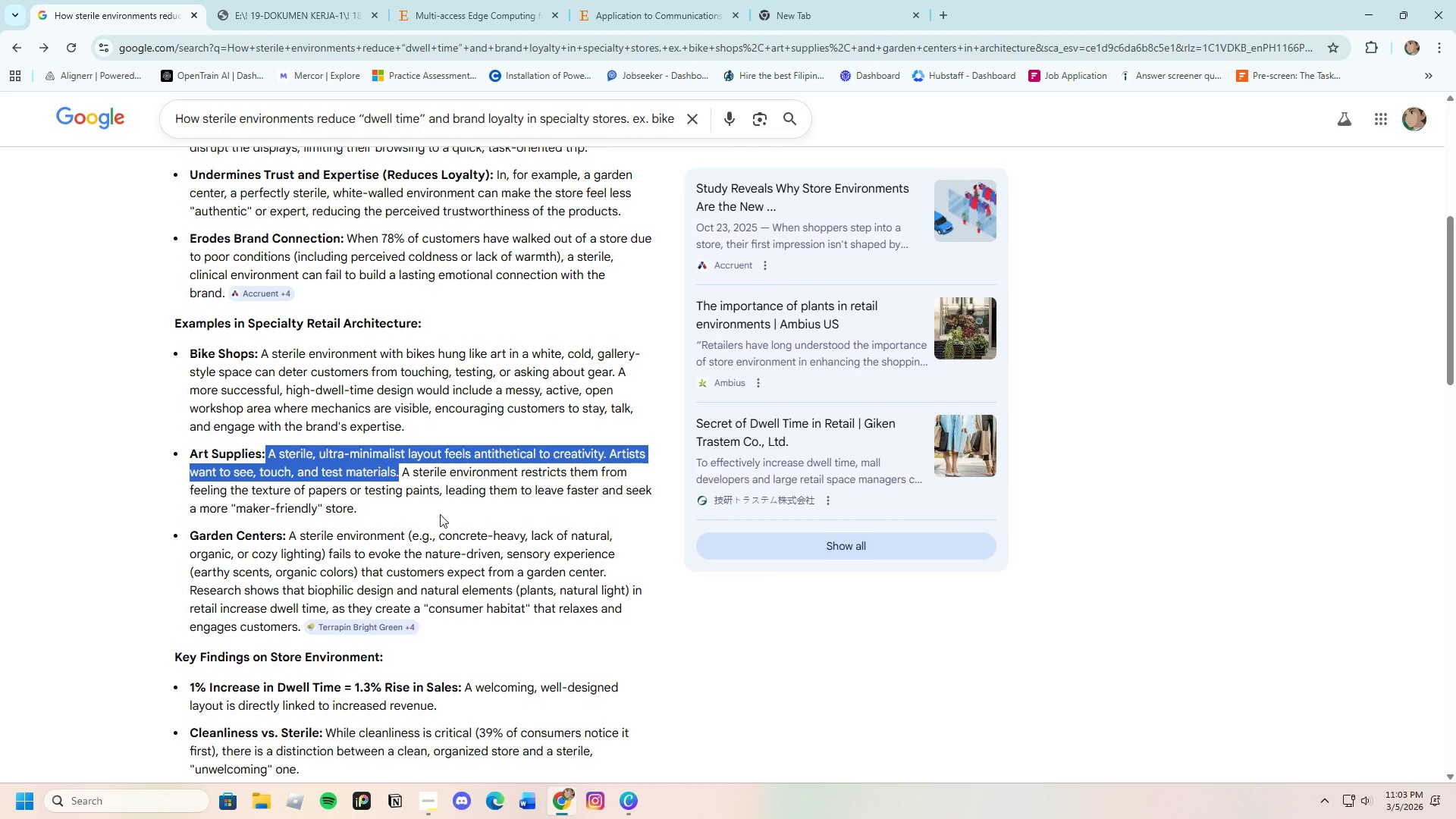 
left_click([440, 514])
 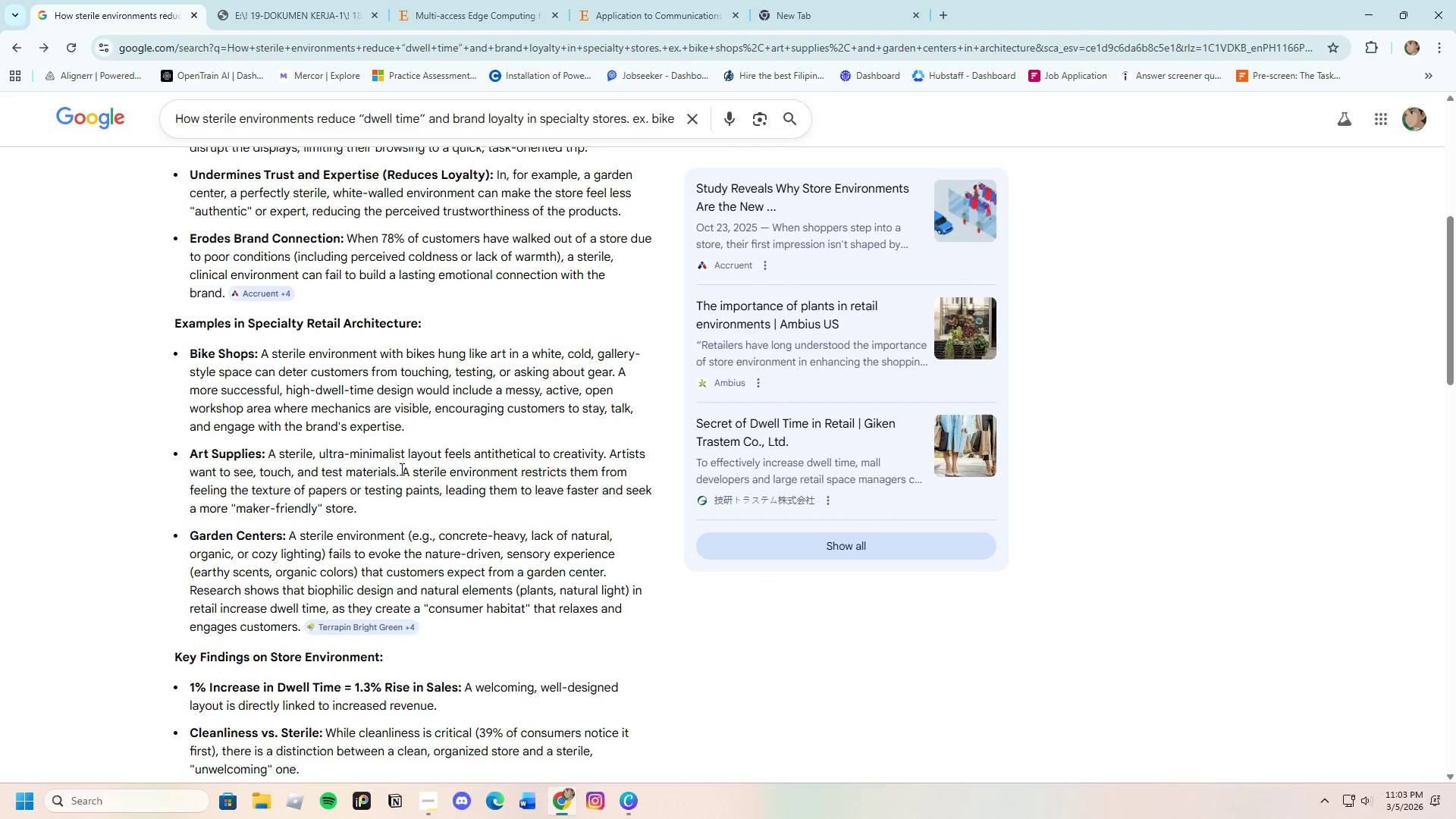 
left_click_drag(start_coordinate=[403, 470], to_coordinate=[457, 506])
 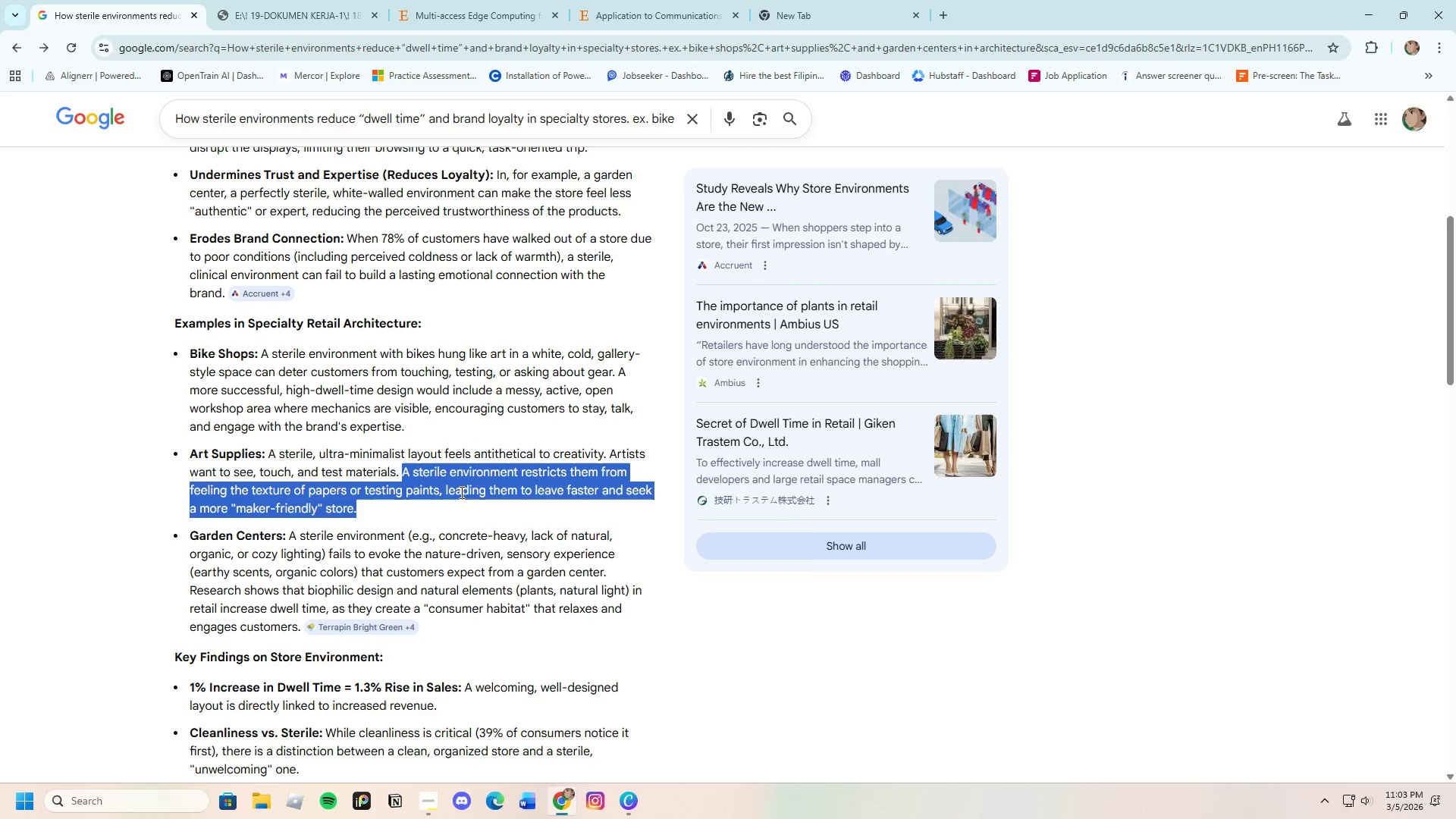 
right_click([460, 492])
 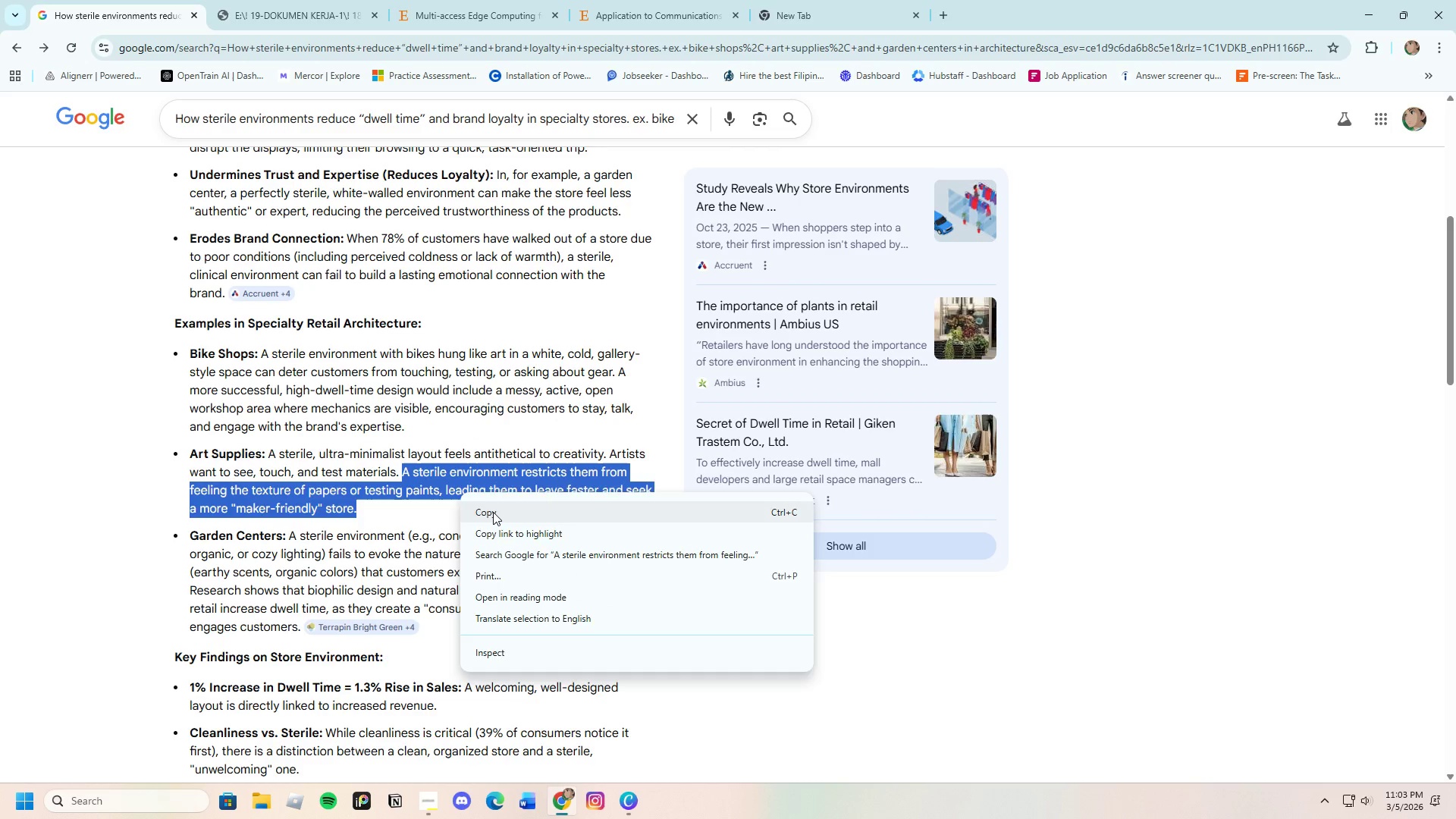 
left_click([493, 512])
 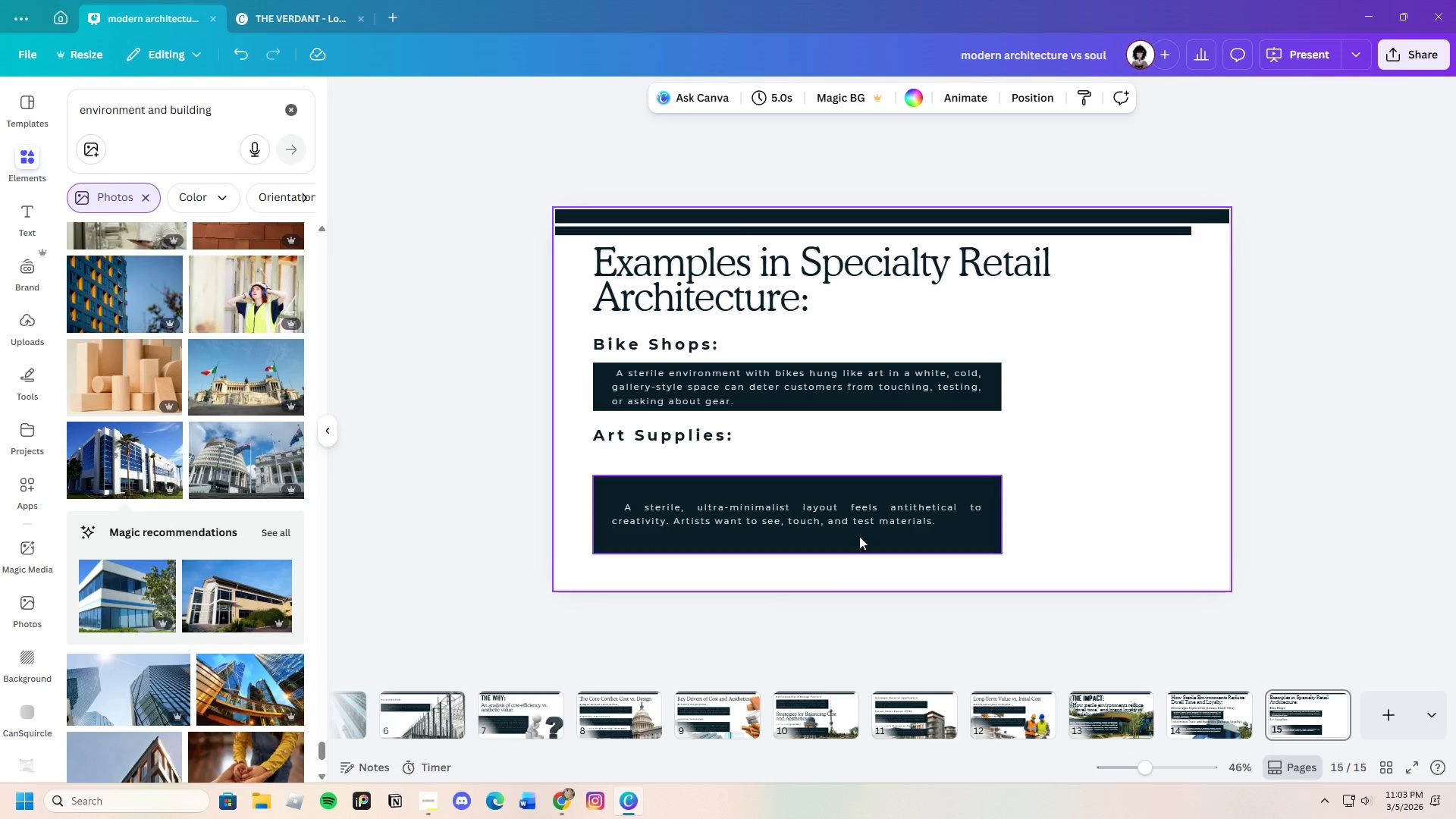 
left_click([919, 522])
 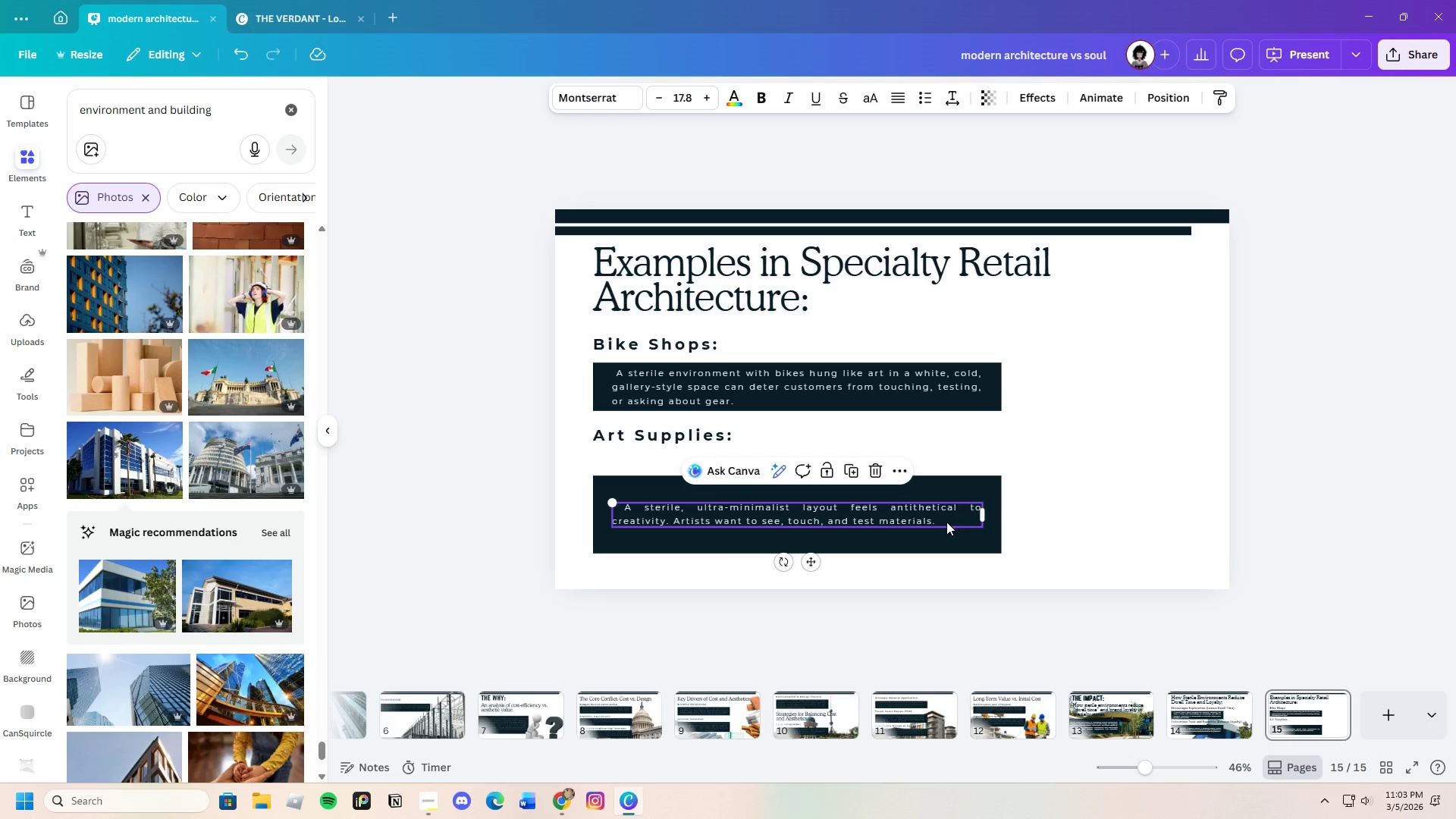 
left_click([946, 522])
 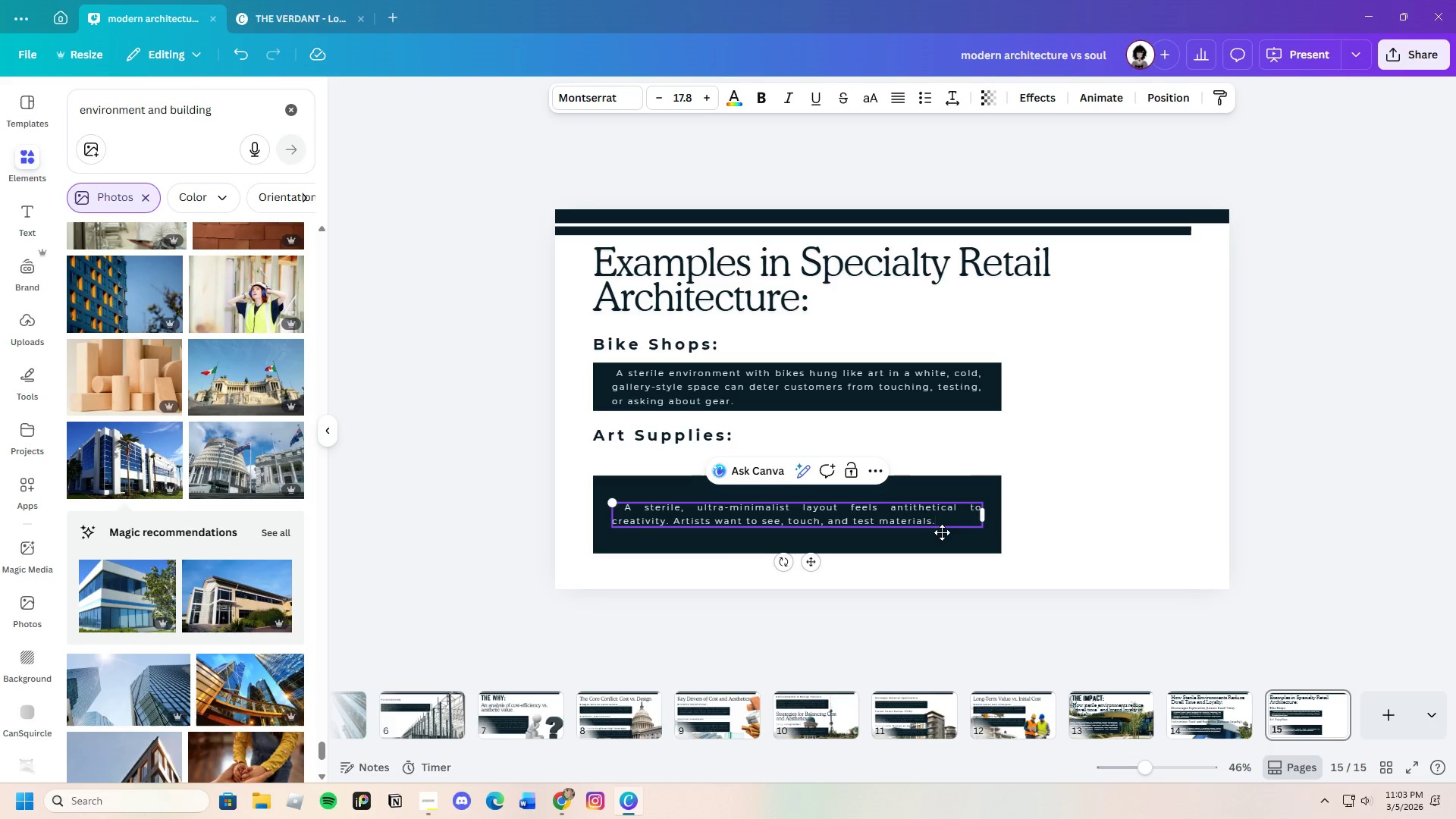 
key(Space)
 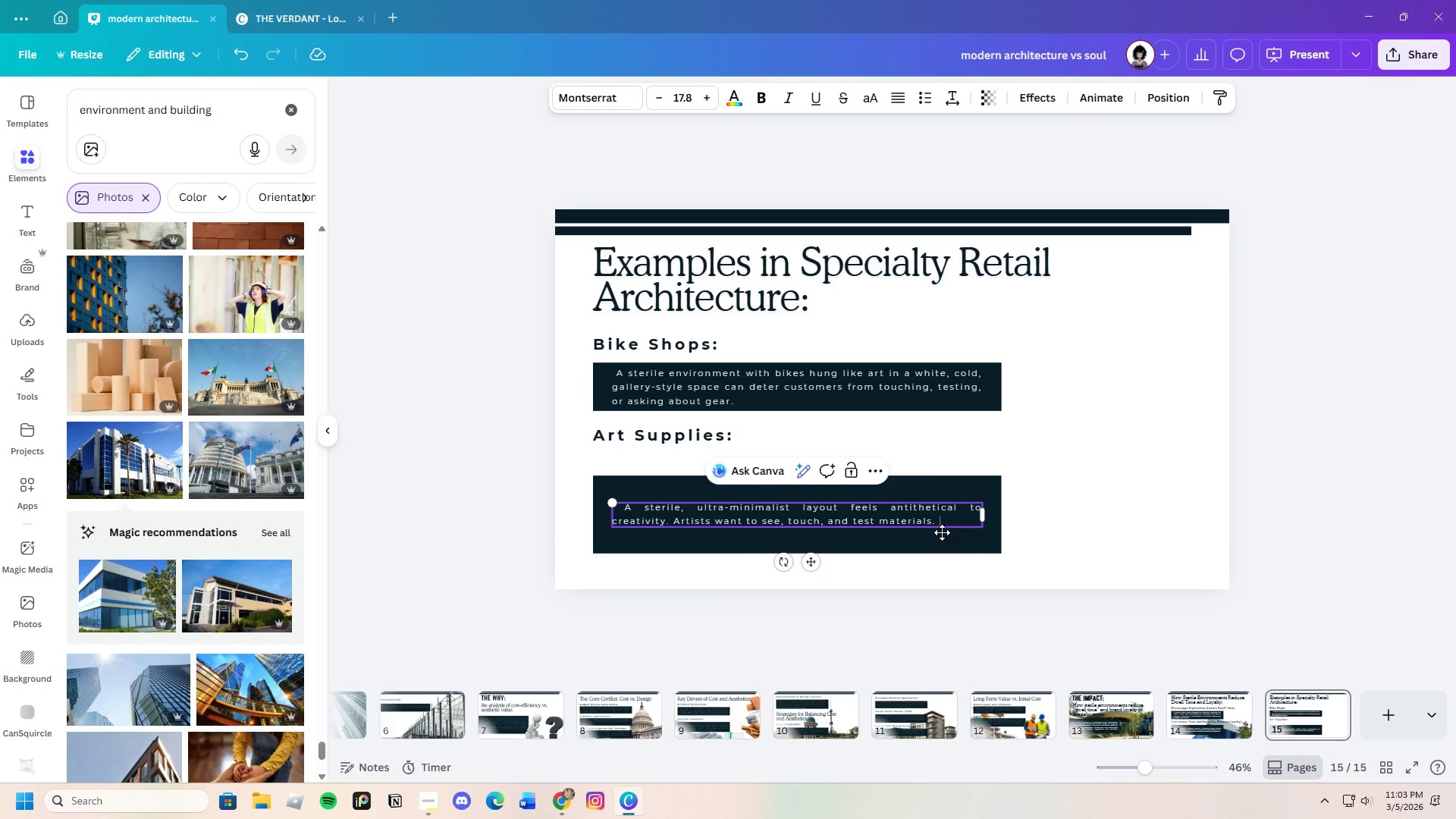 
key(Control+ControlLeft)
 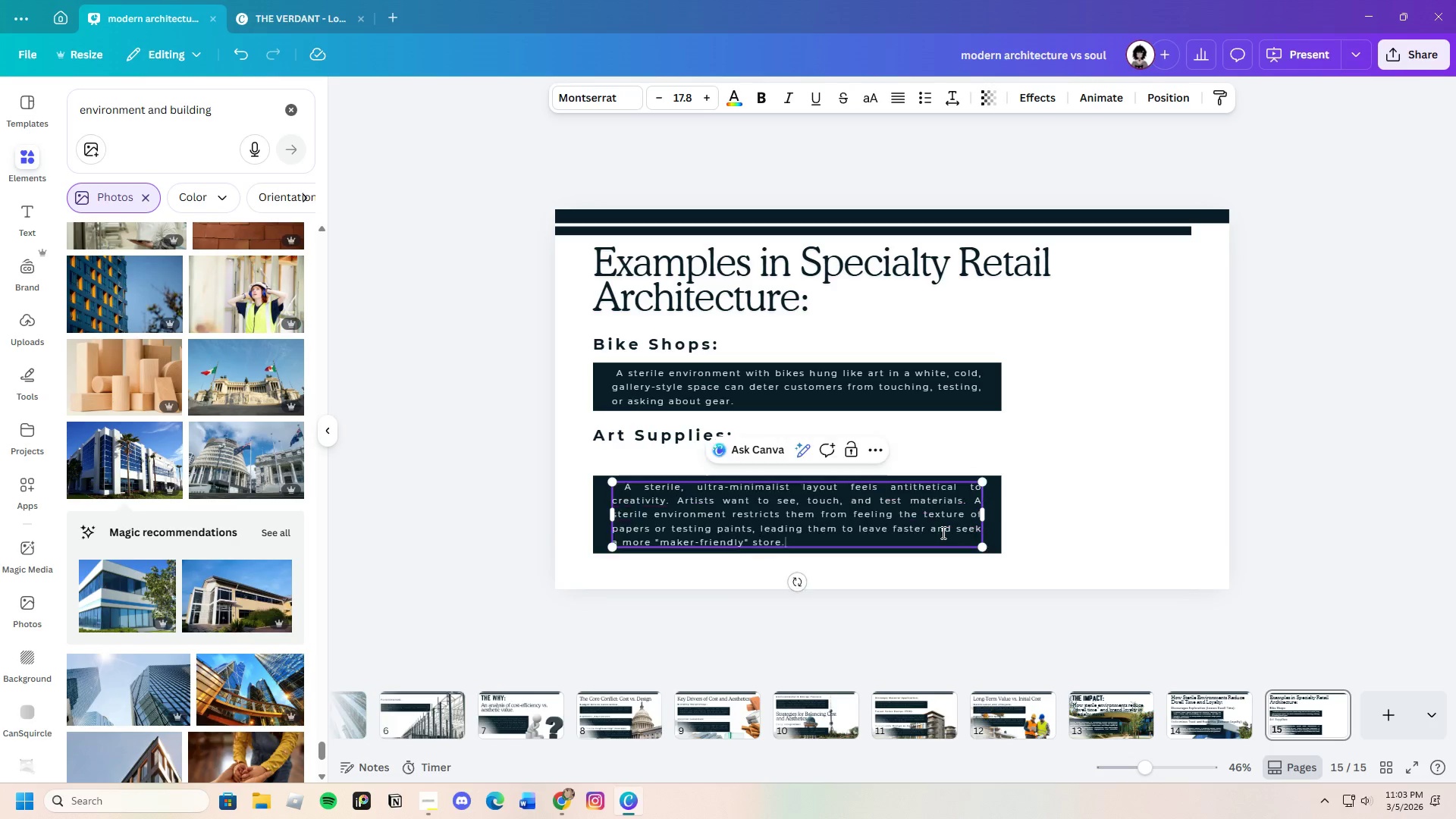 
key(Control+V)
 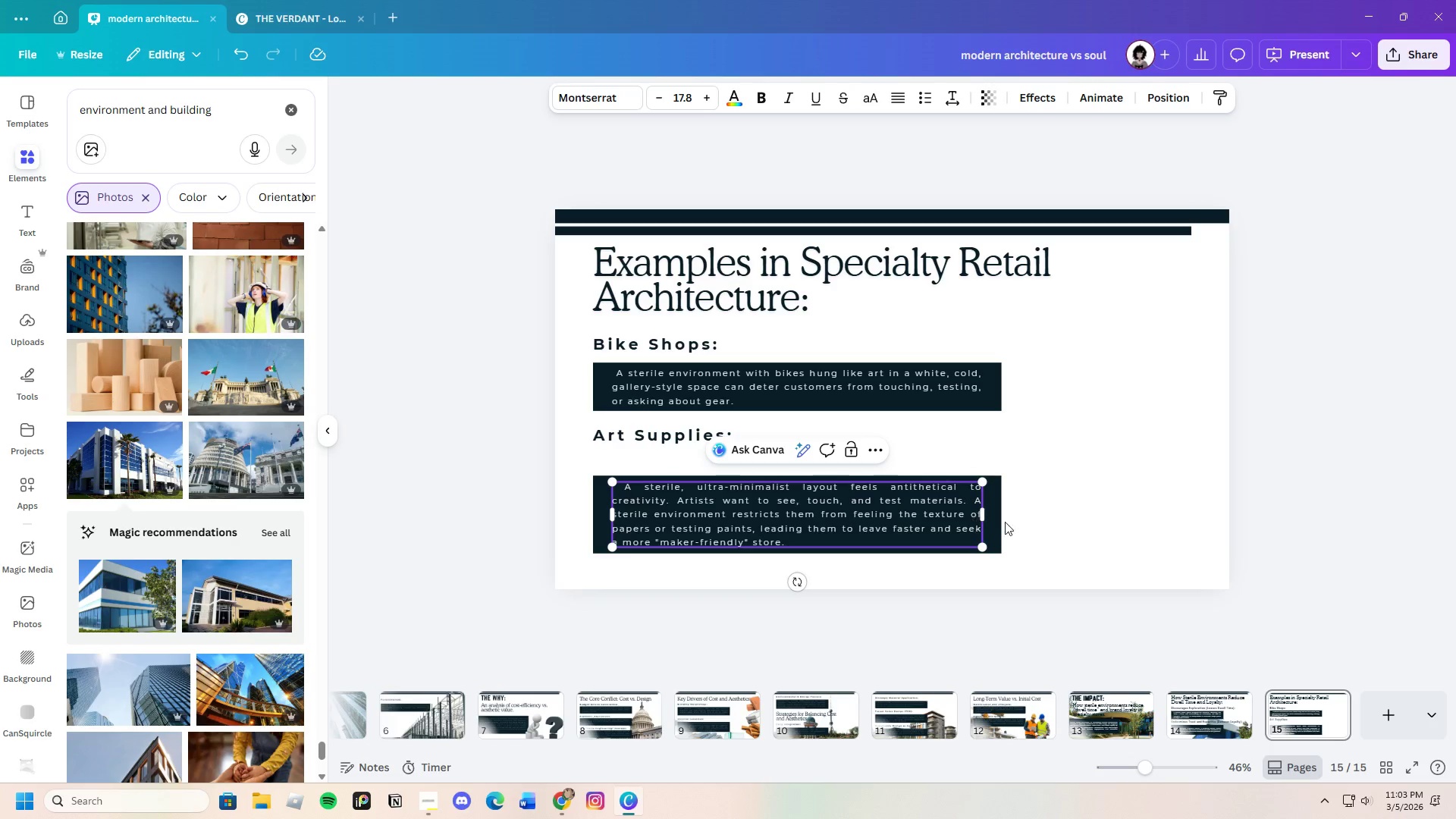 
left_click([1155, 515])
 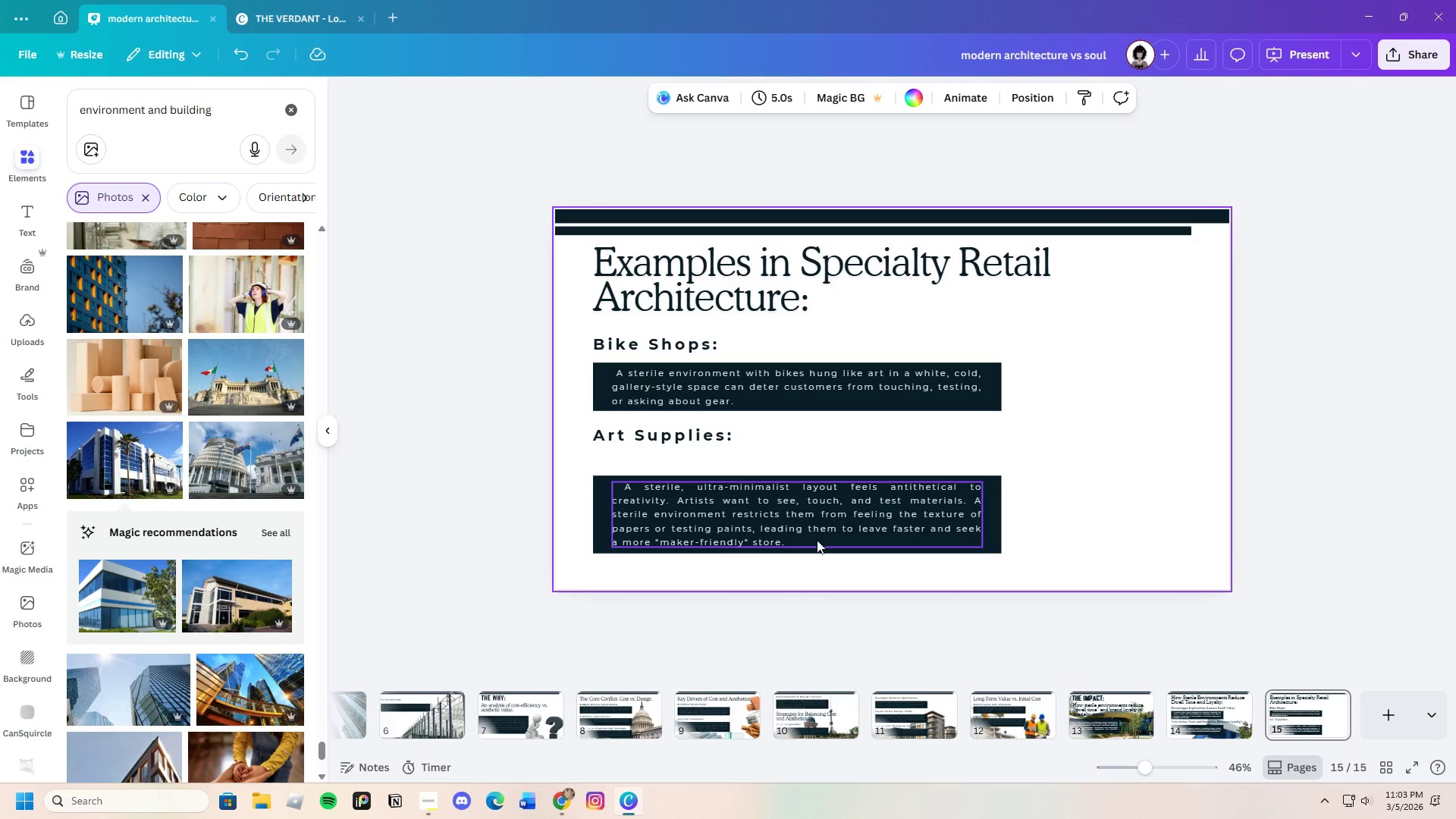 
left_click_drag(start_coordinate=[718, 579], to_coordinate=[607, 486])
 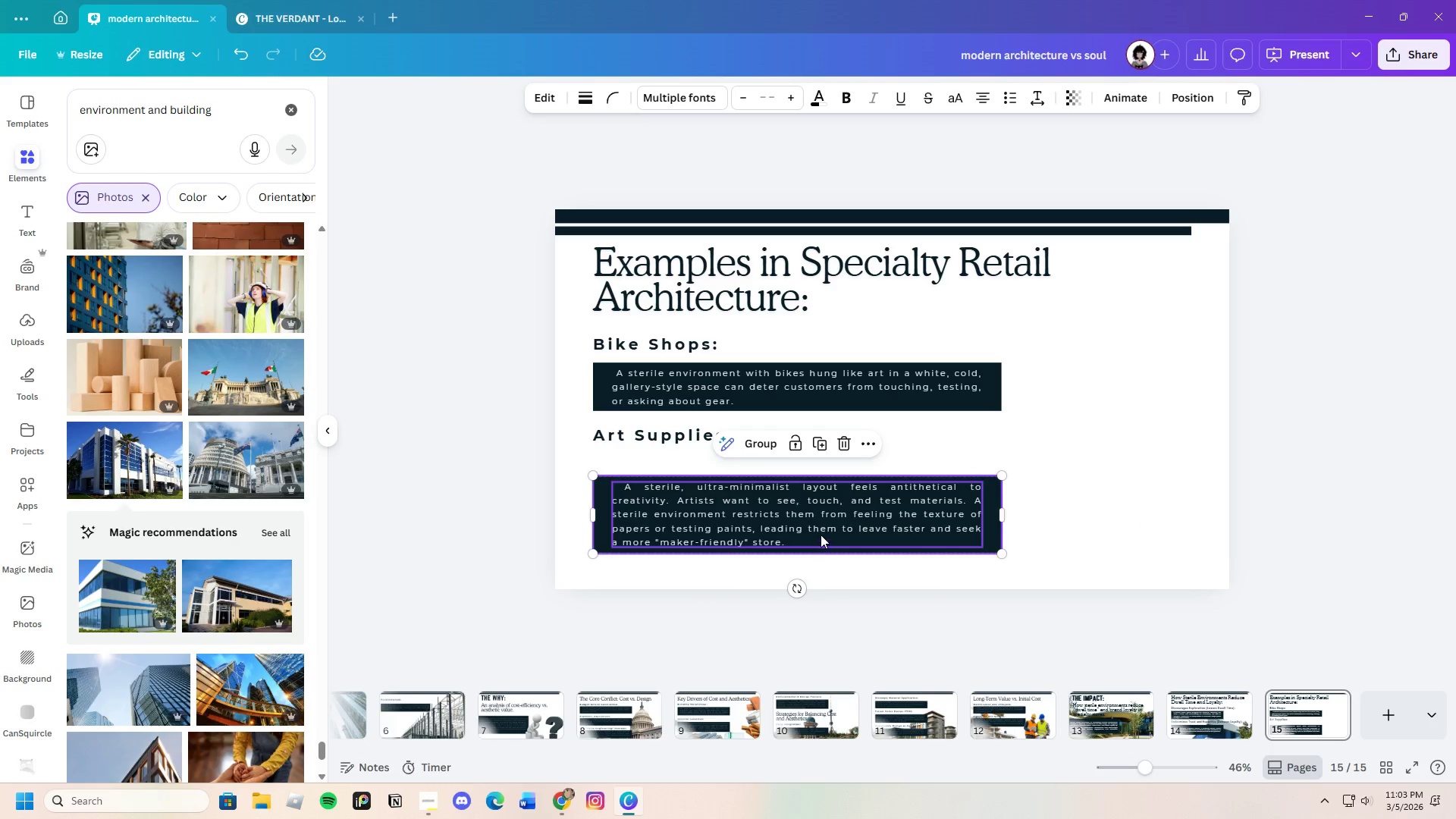 
left_click_drag(start_coordinate=[821, 534], to_coordinate=[824, 513])
 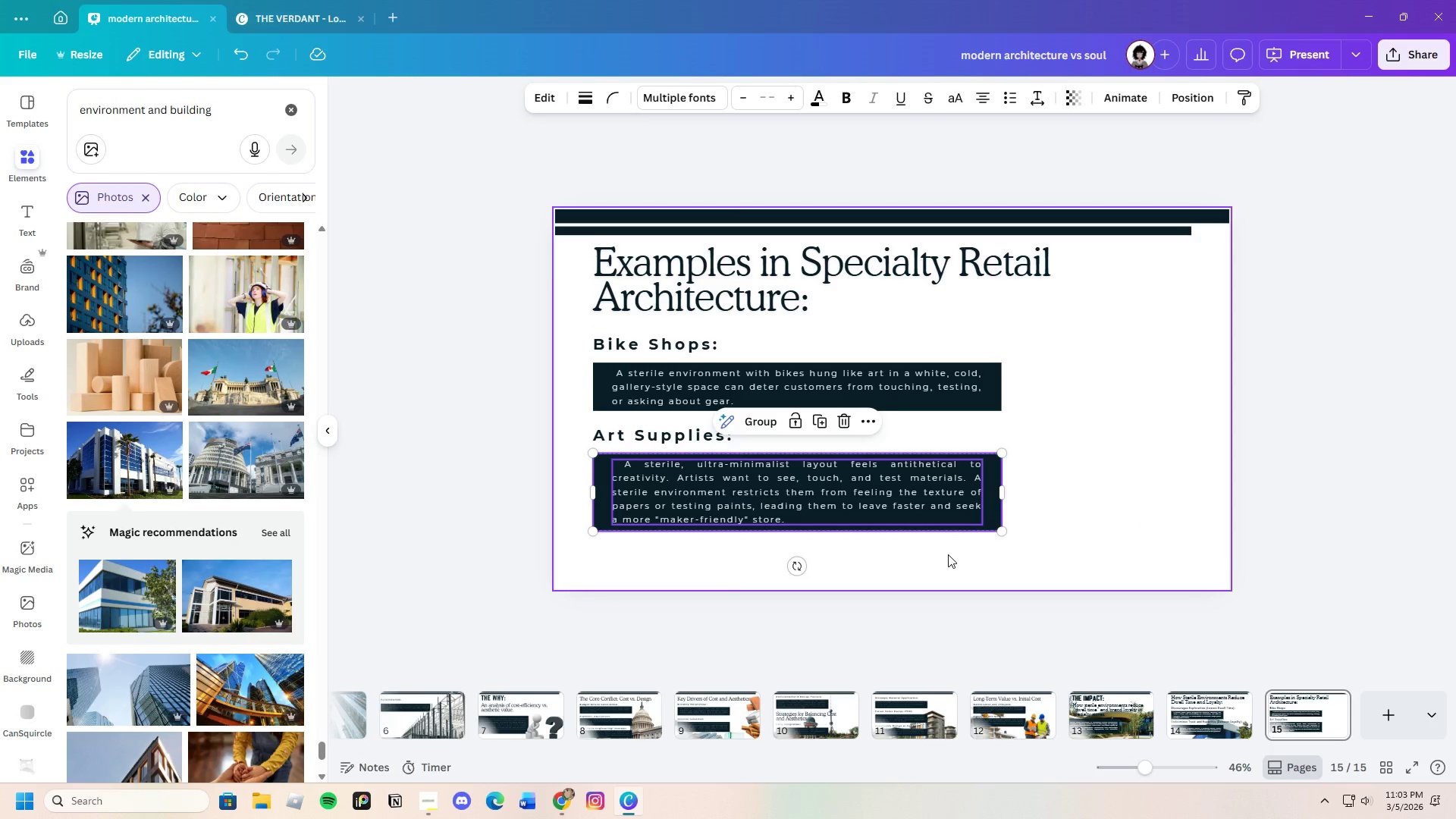 
left_click([948, 554])
 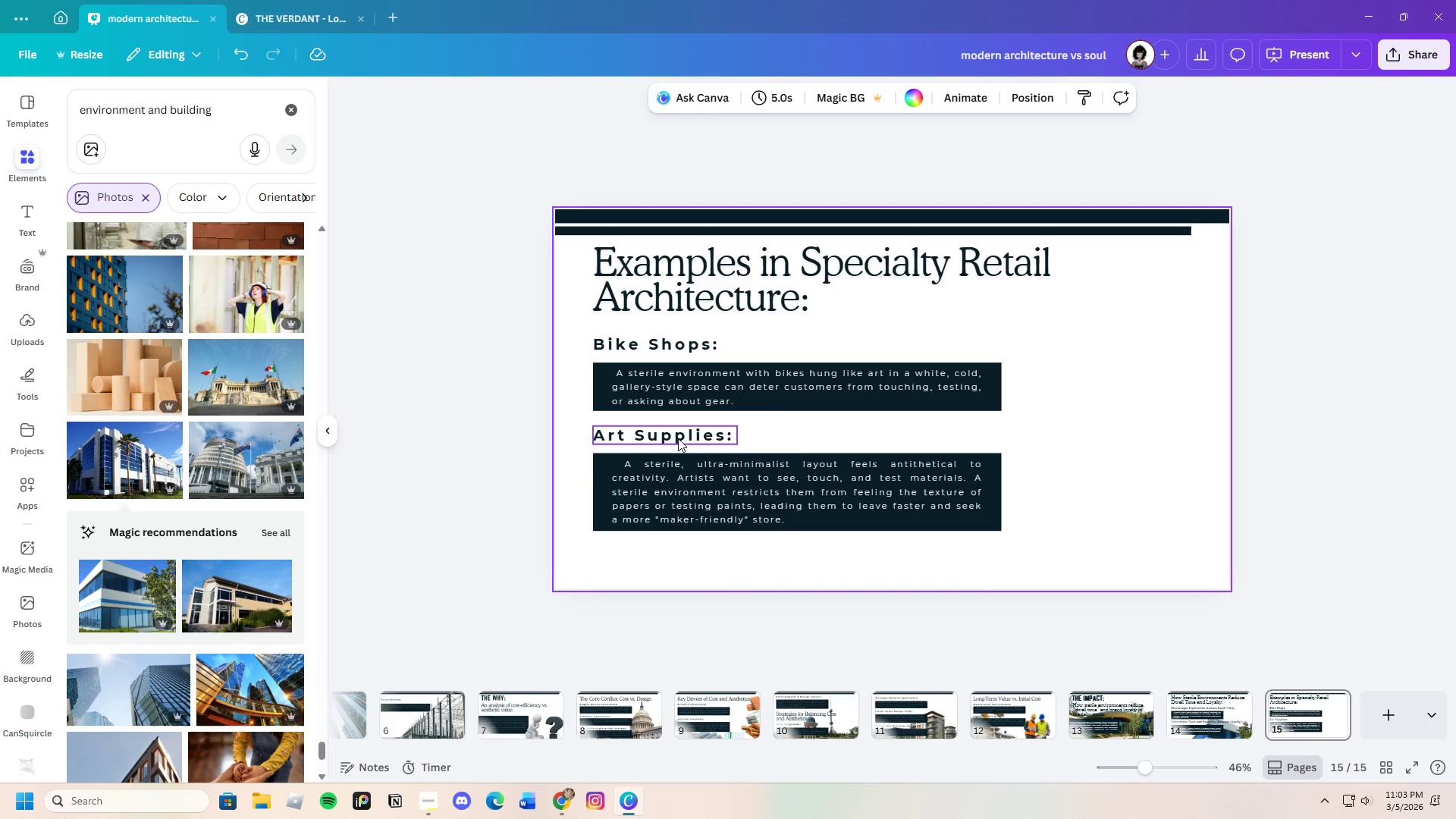 
left_click_drag(start_coordinate=[678, 438], to_coordinate=[680, 428])
 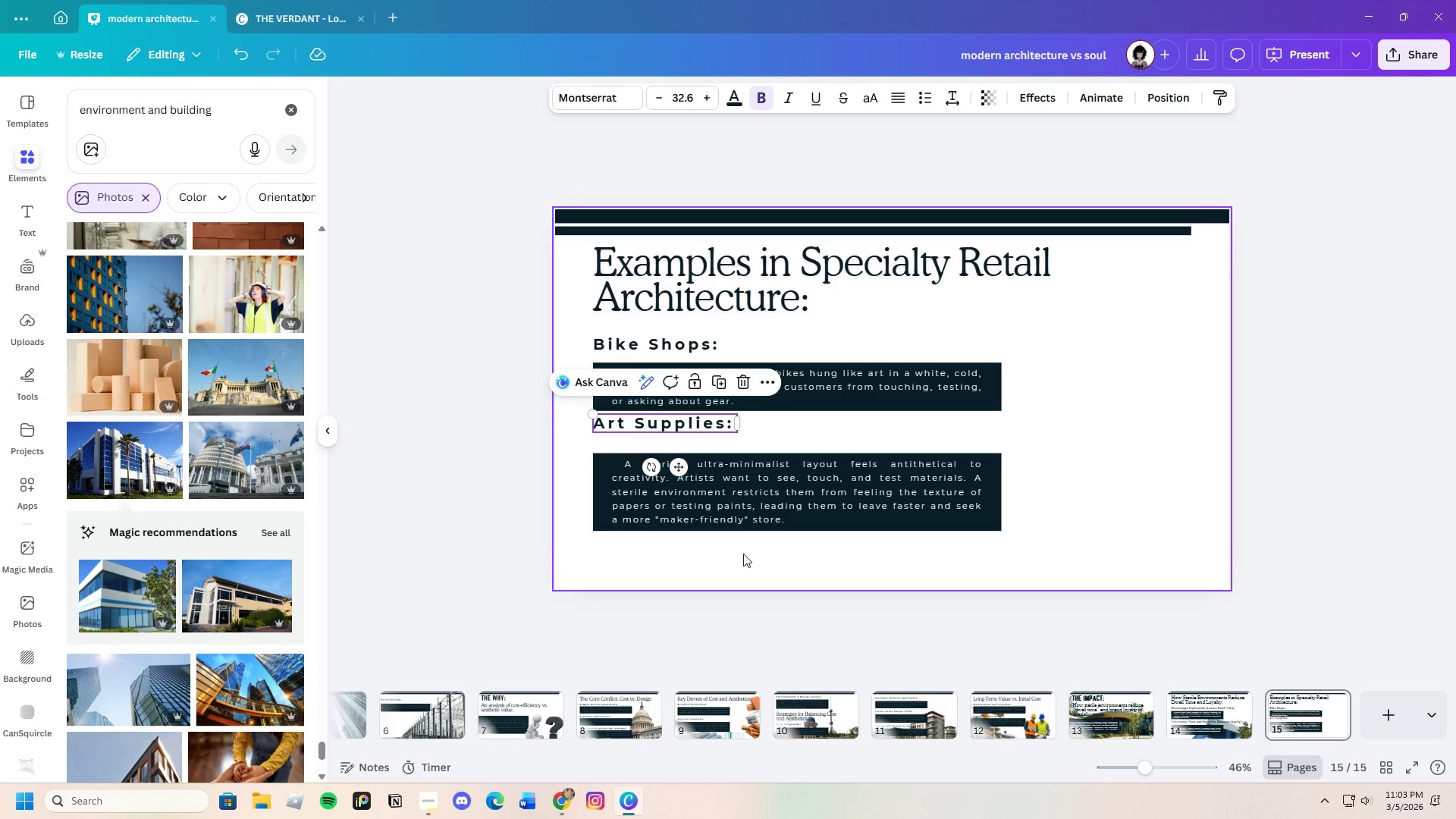 
left_click([743, 554])
 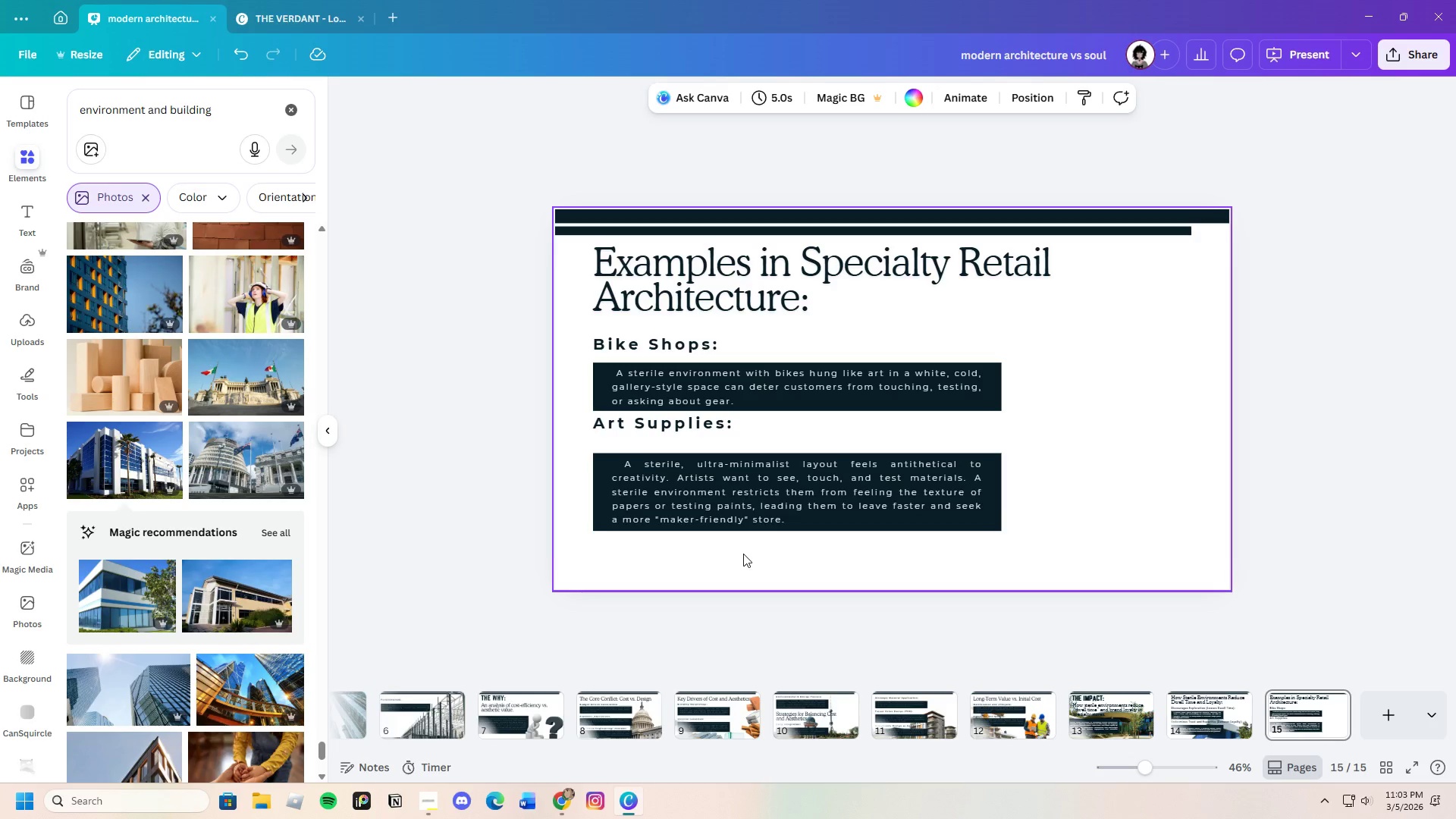 
left_click_drag(start_coordinate=[743, 554], to_coordinate=[711, 456])
 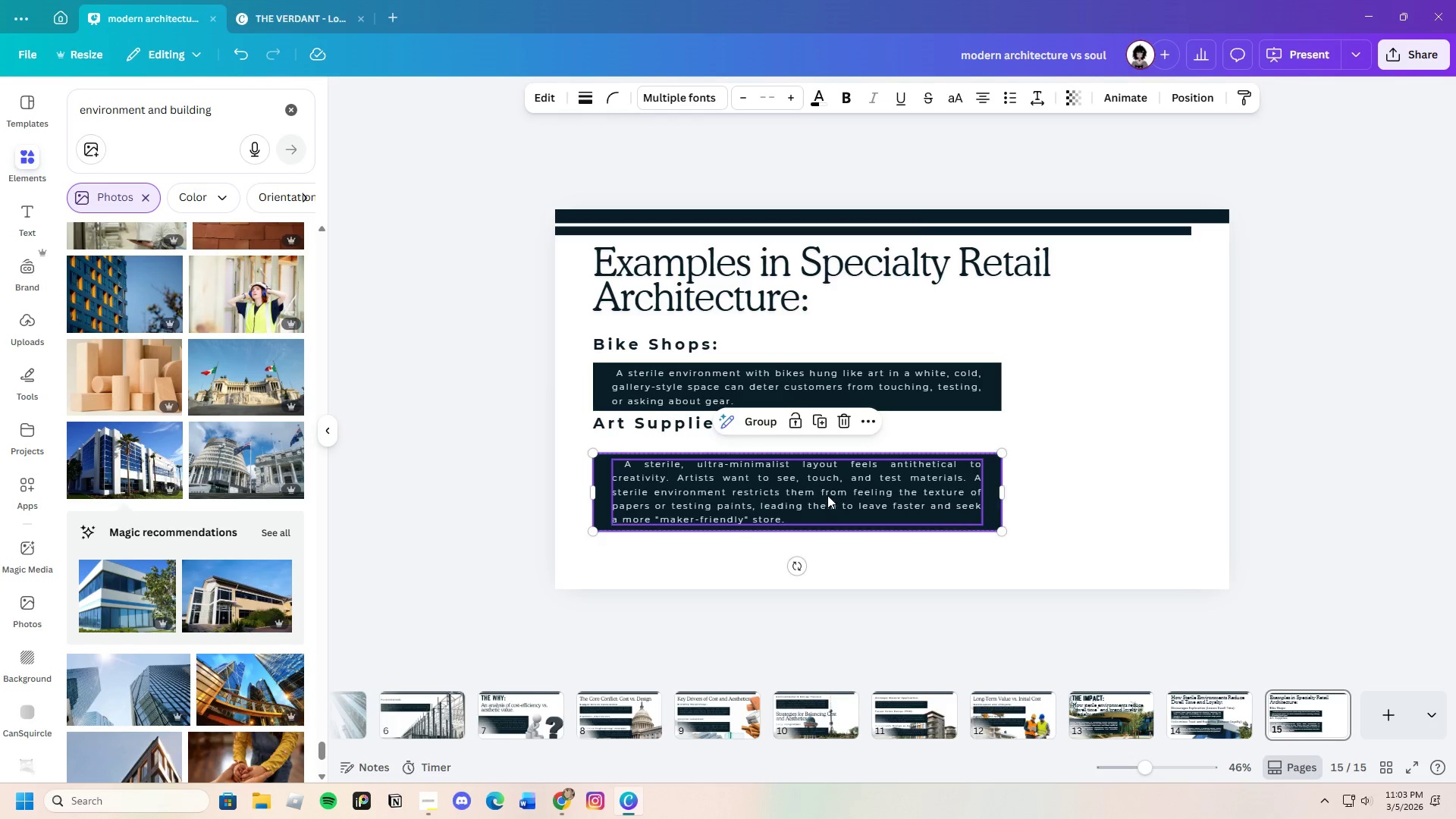 
left_click_drag(start_coordinate=[828, 499], to_coordinate=[827, 481])
 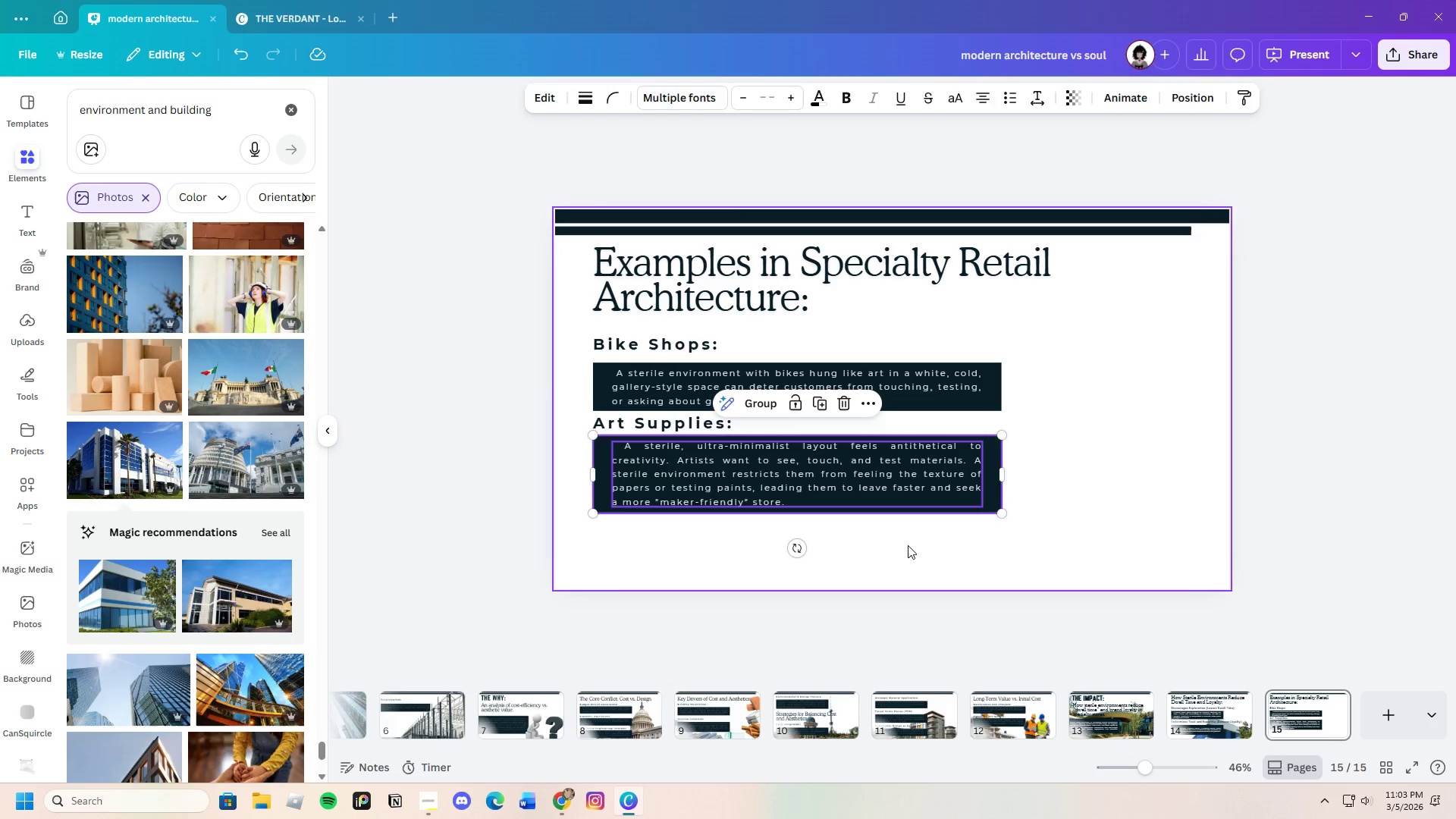 
left_click([908, 545])
 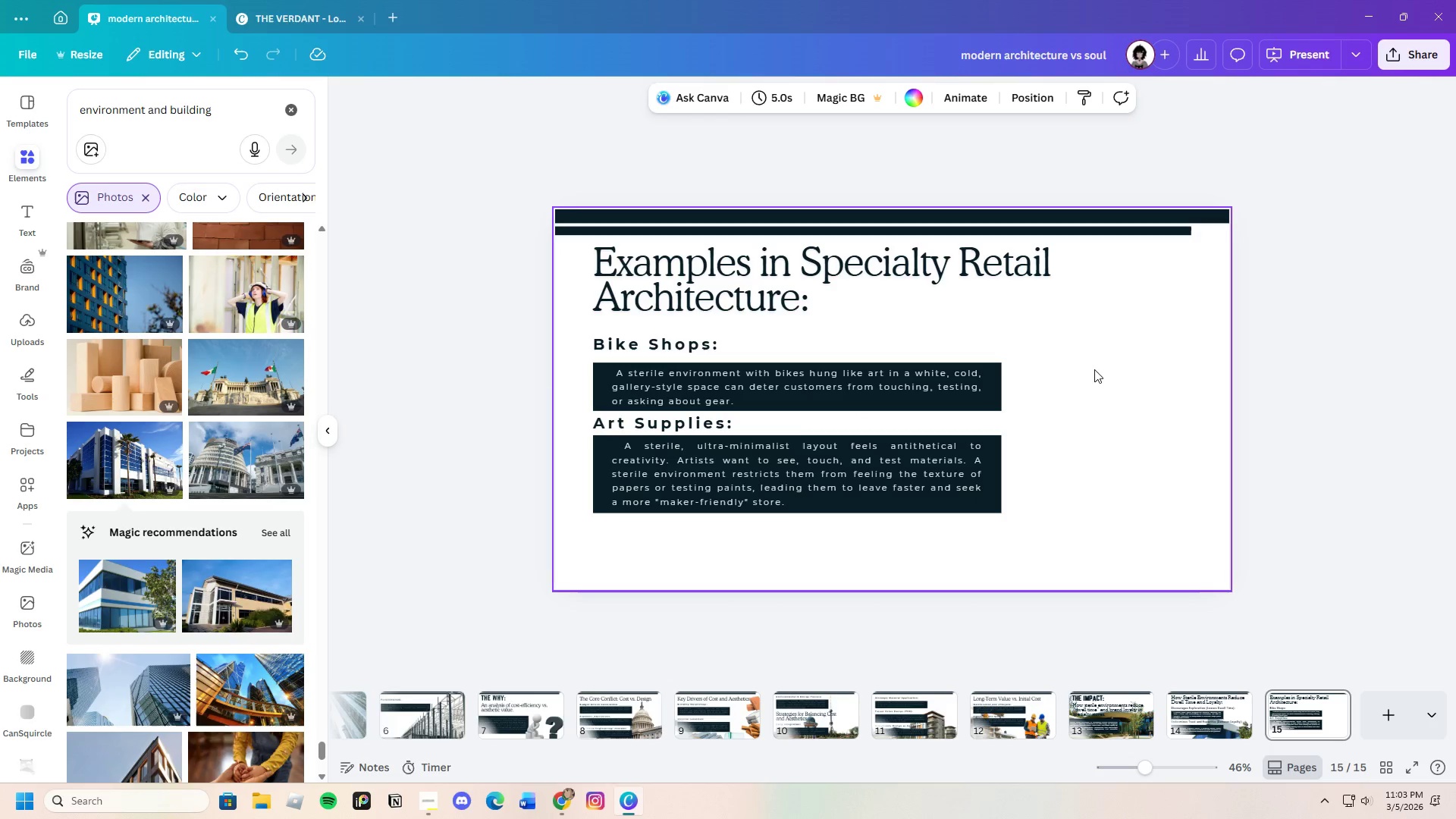 
left_click_drag(start_coordinate=[1094, 383], to_coordinate=[618, 344])
 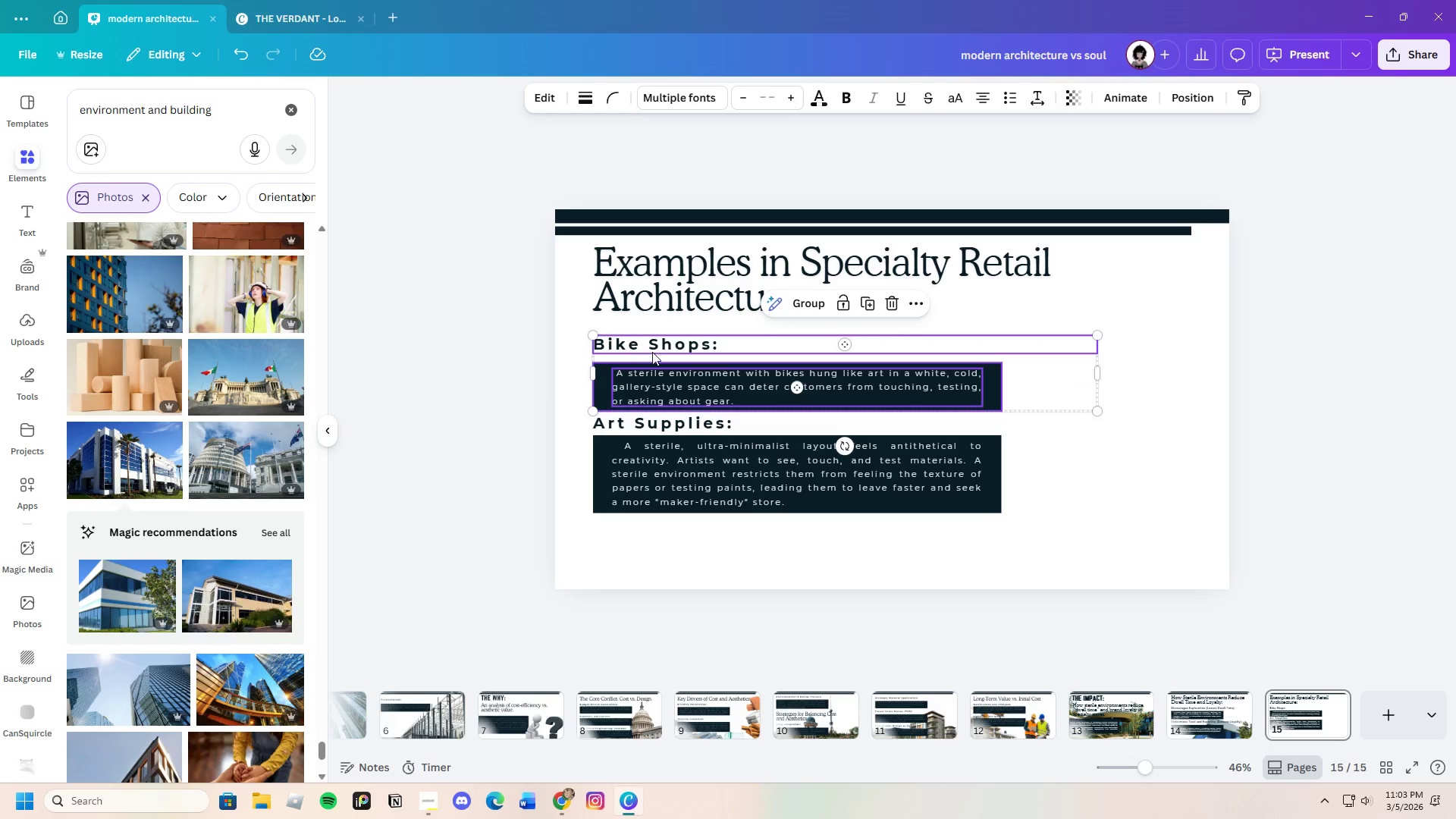 
key(Control+C)
 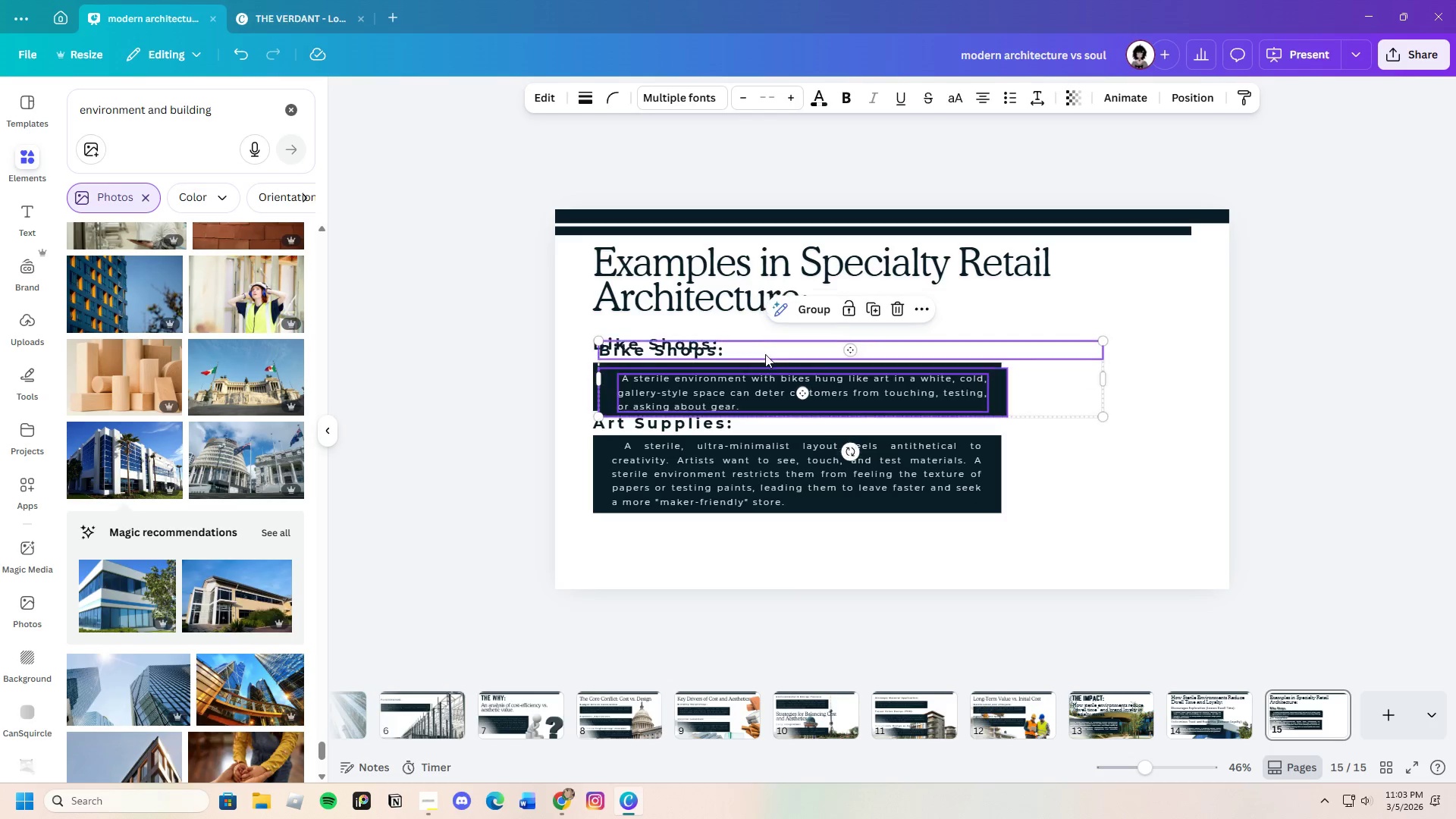 
key(Control+V)
 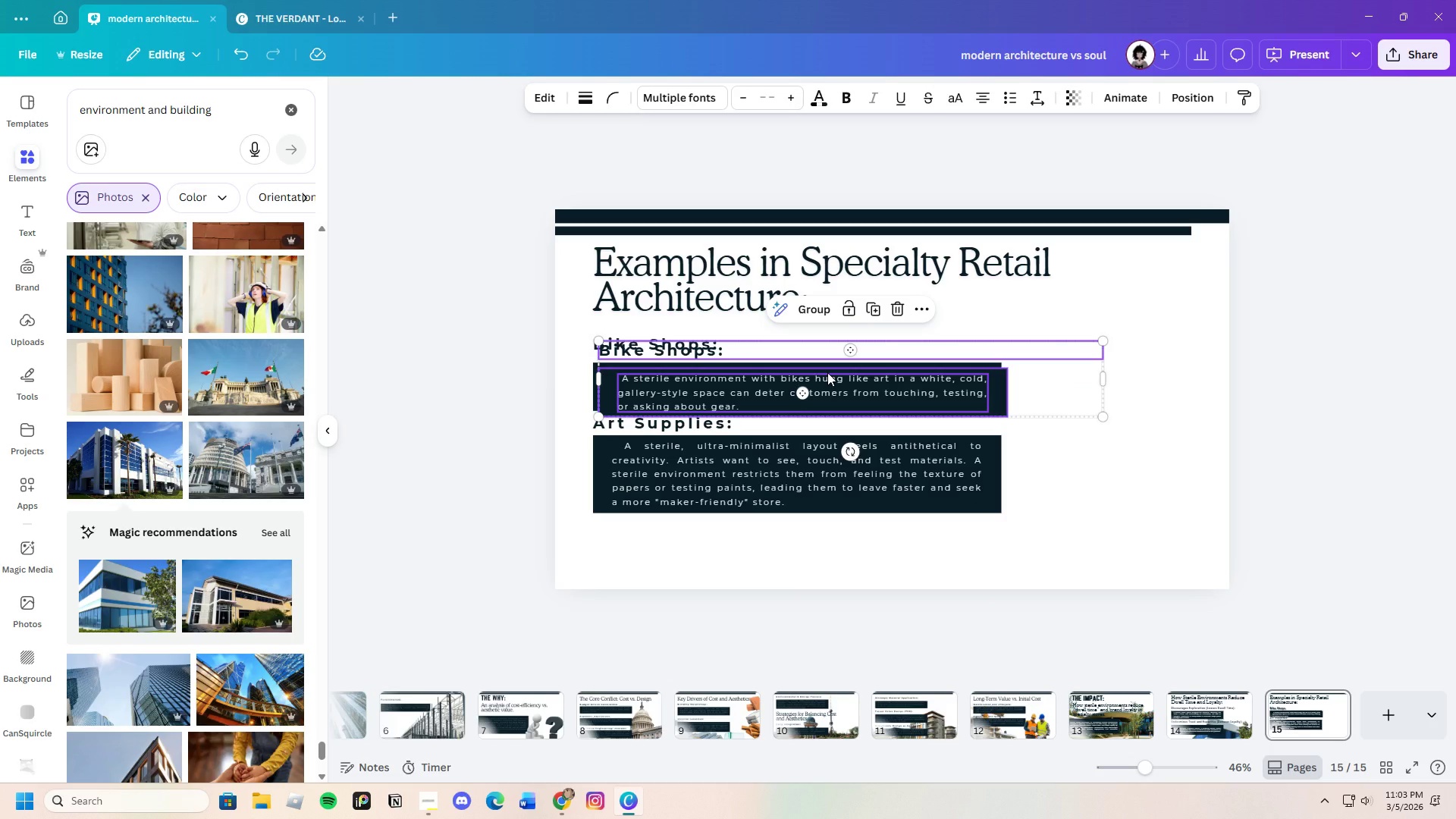 
left_click_drag(start_coordinate=[828, 375], to_coordinate=[823, 559])
 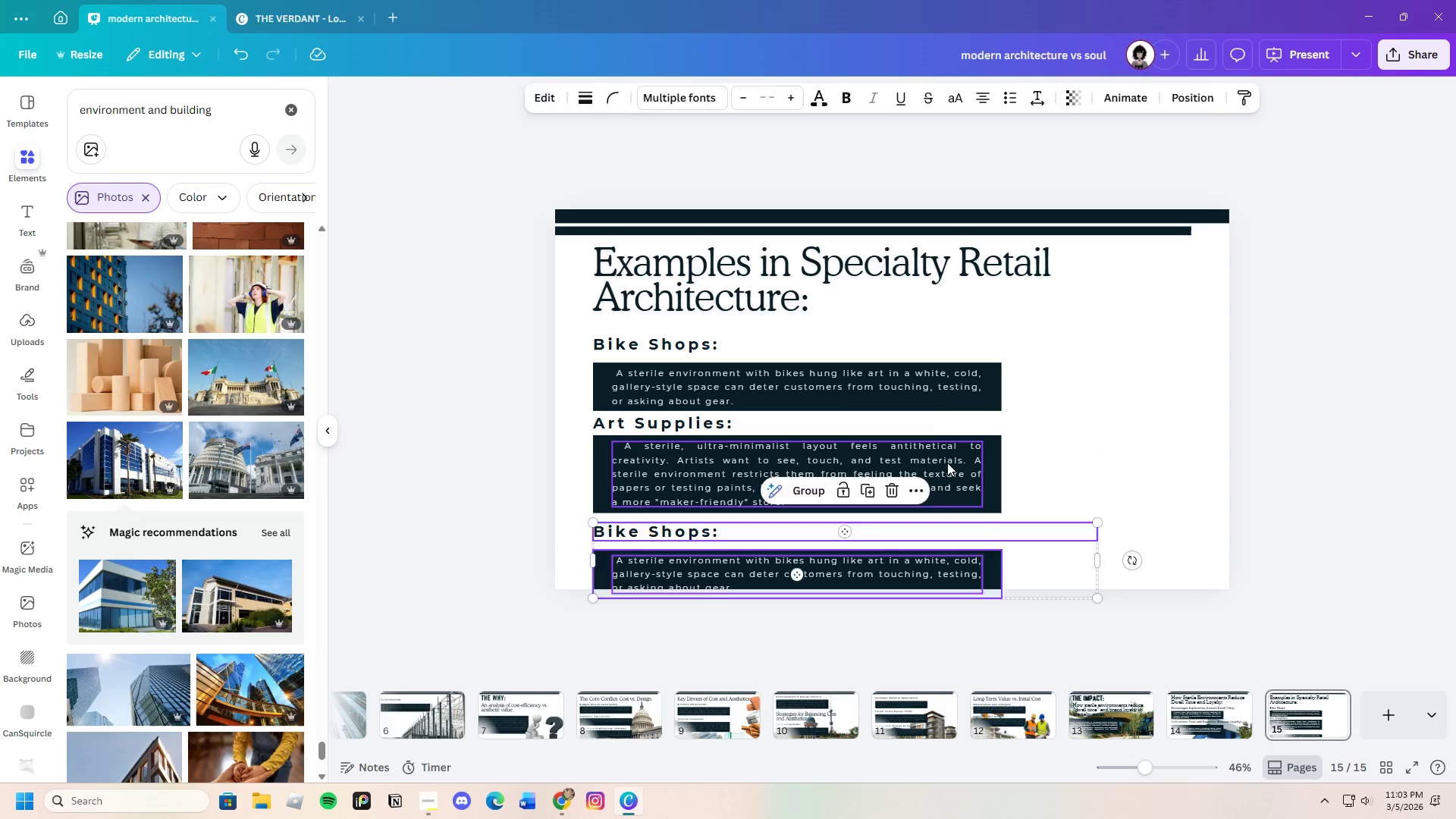 
left_click([947, 463])
 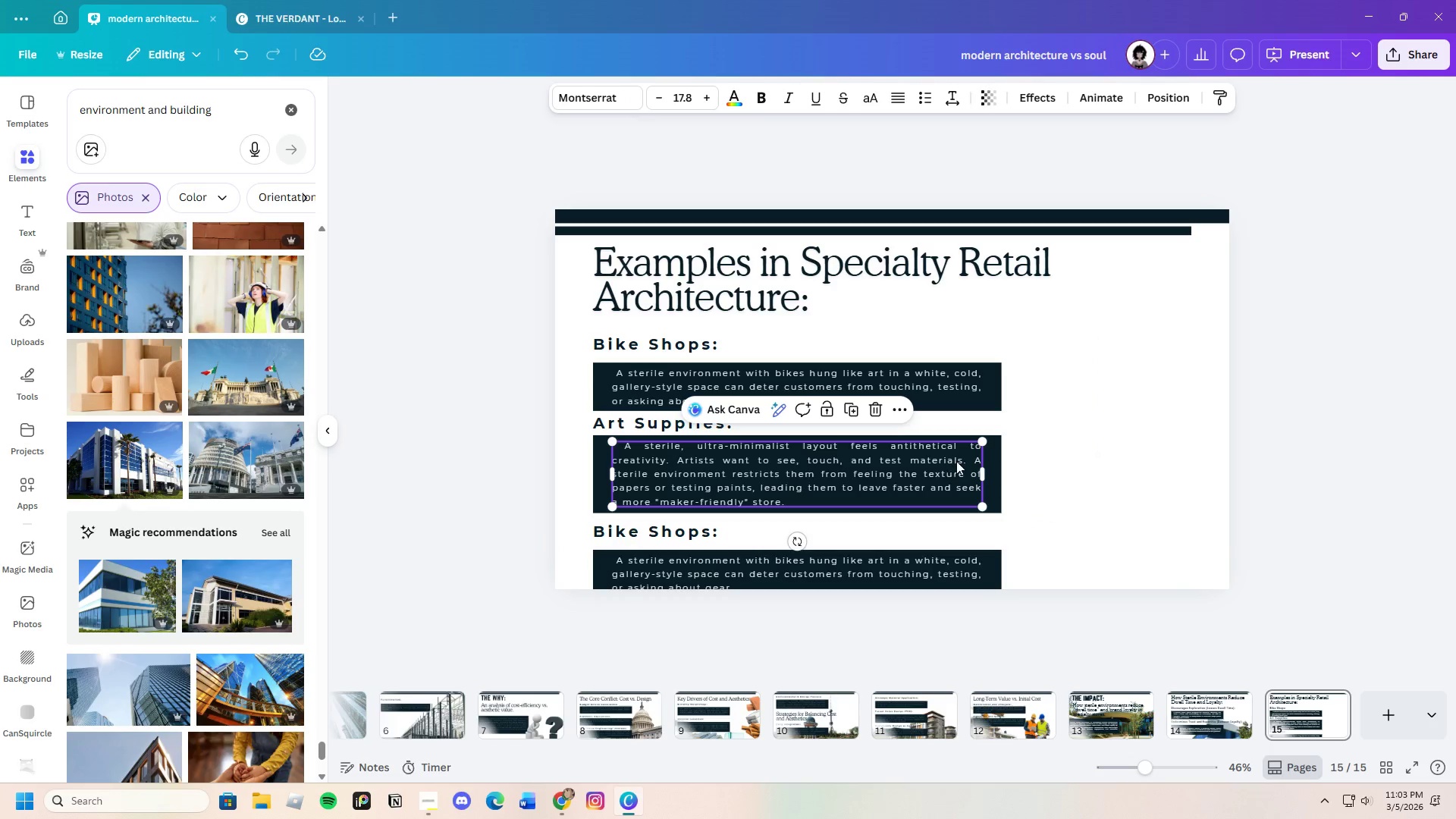 
left_click([960, 460])
 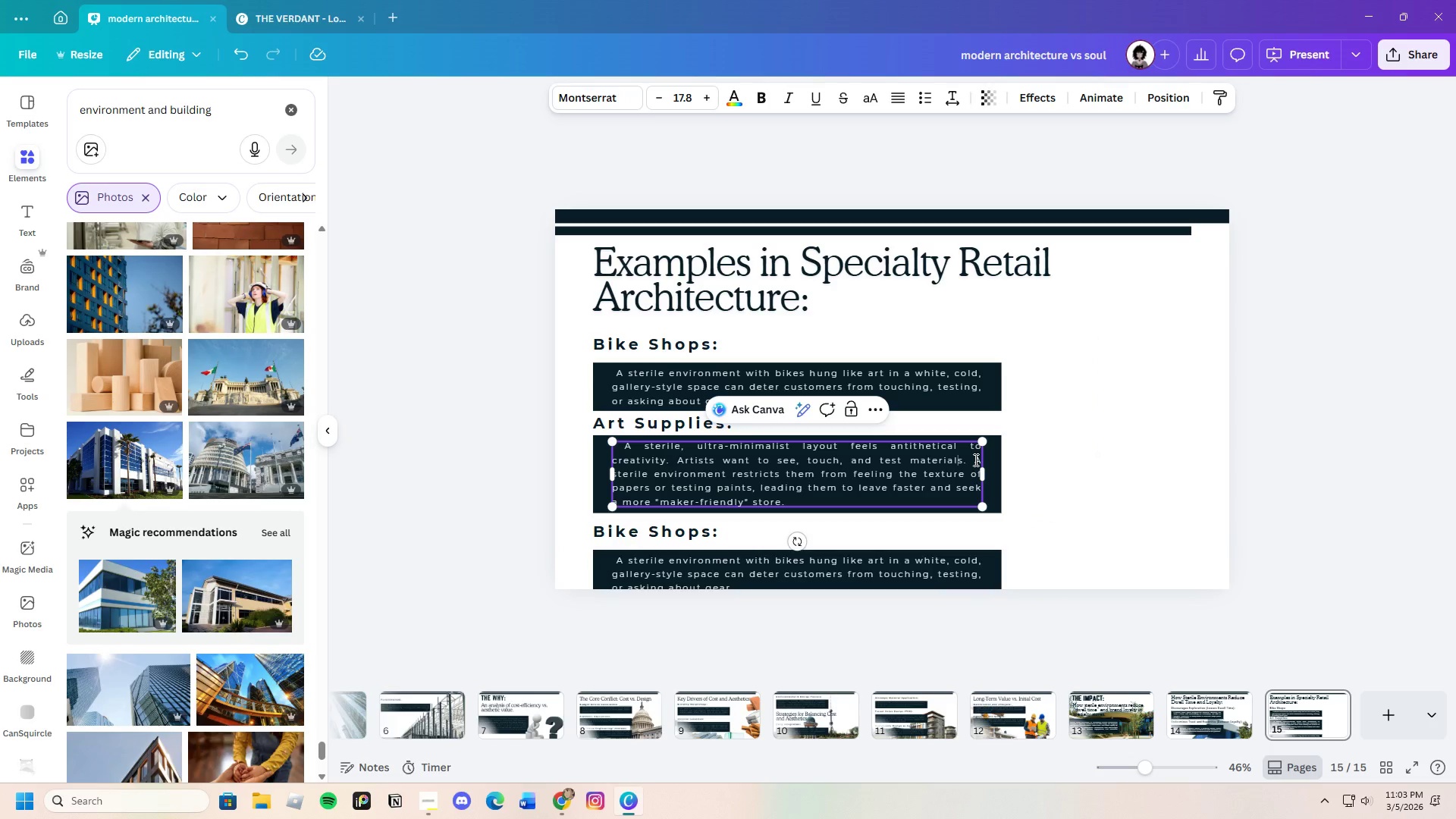 
left_click_drag(start_coordinate=[974, 460], to_coordinate=[937, 520])
 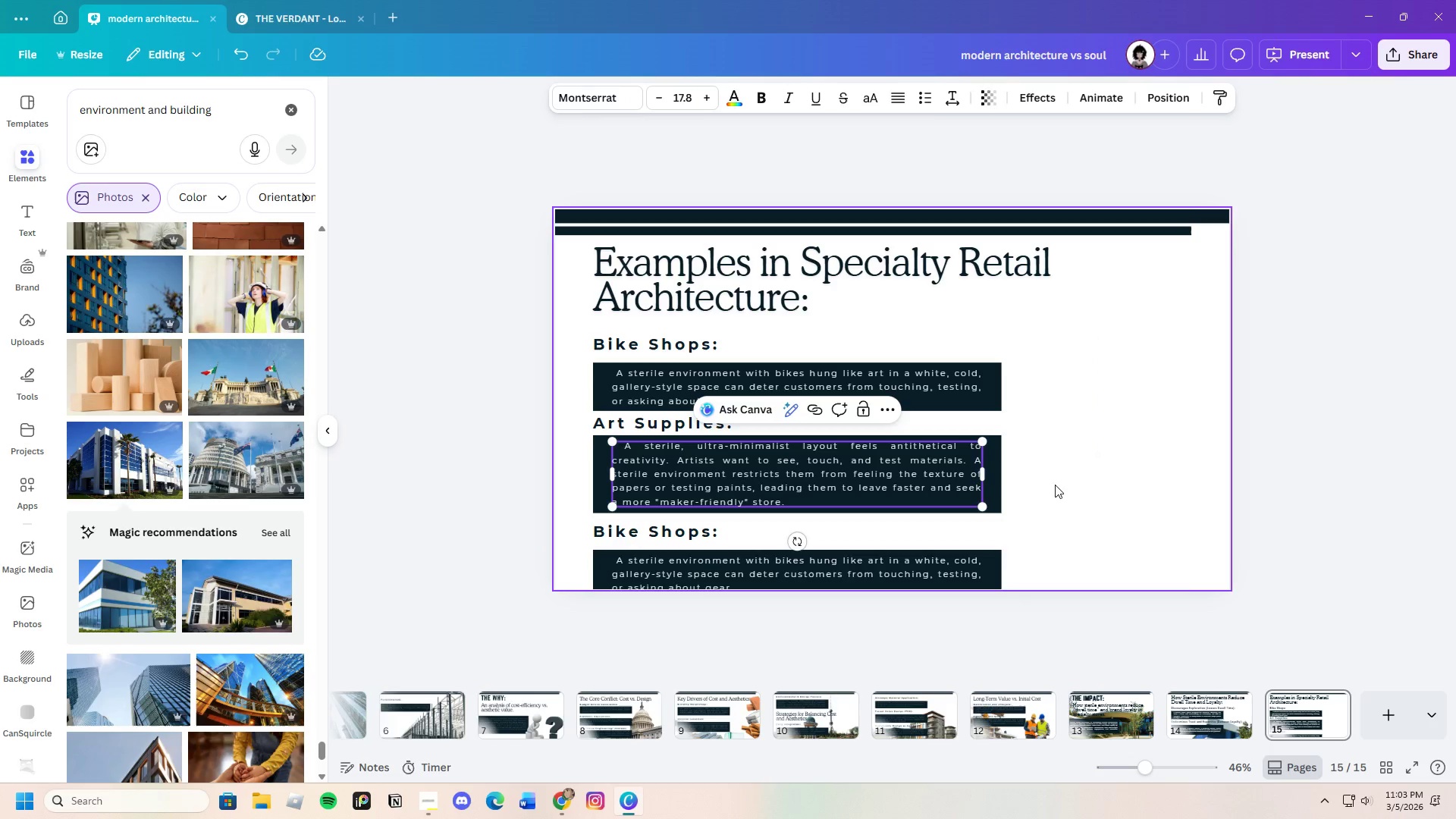 
left_click([1055, 485])
 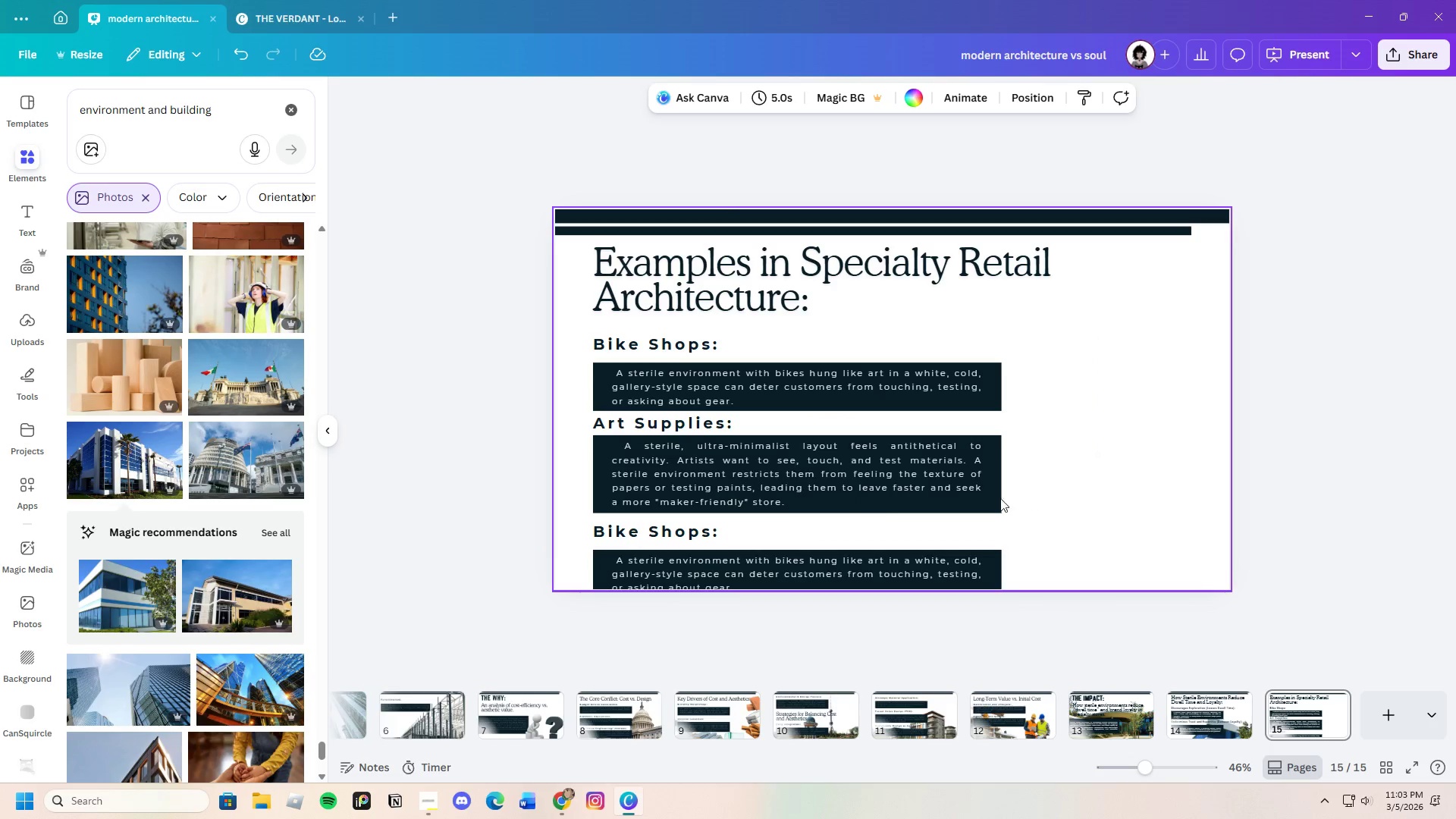 
left_click([762, 485])
 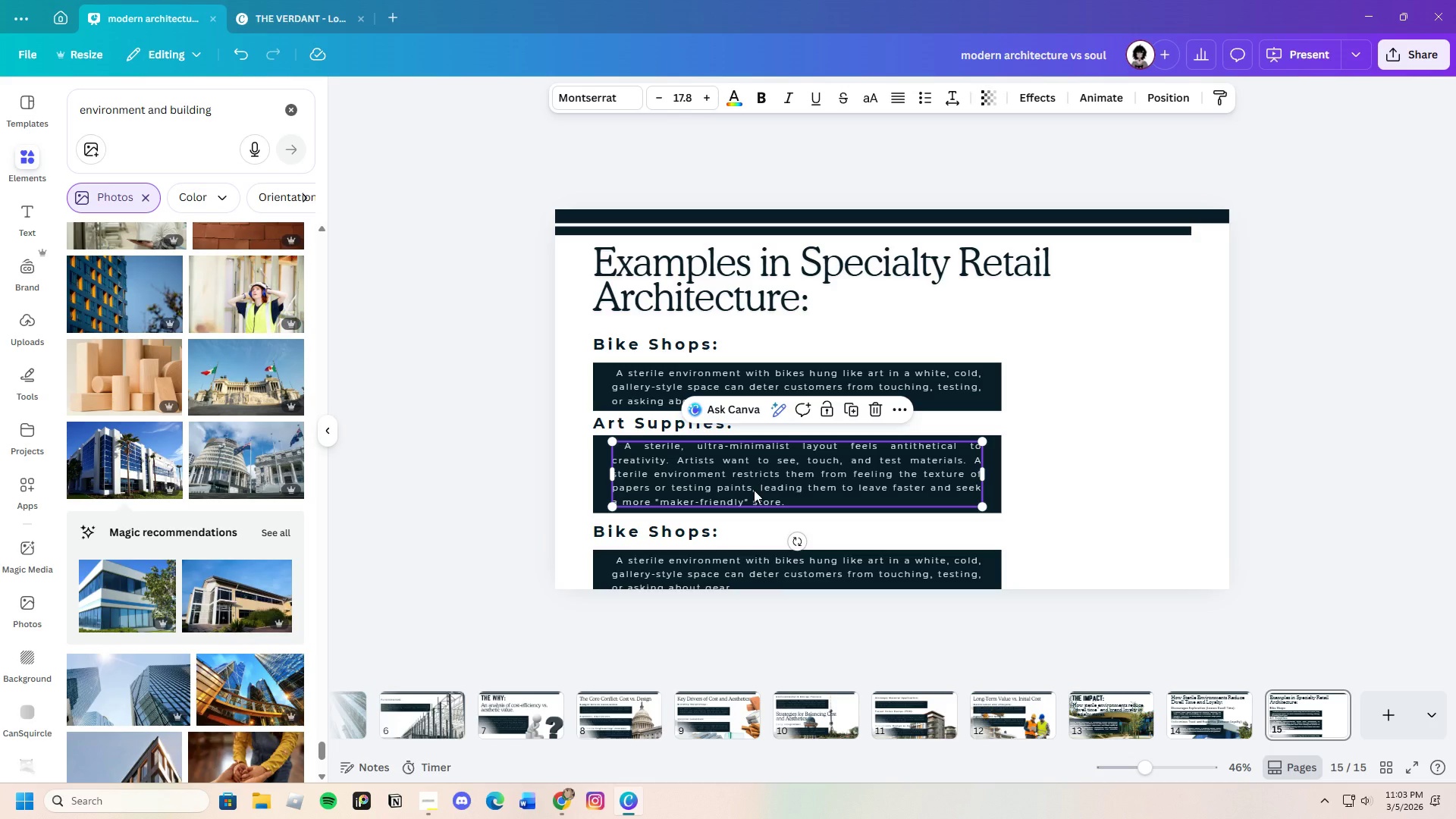 
left_click([754, 490])
 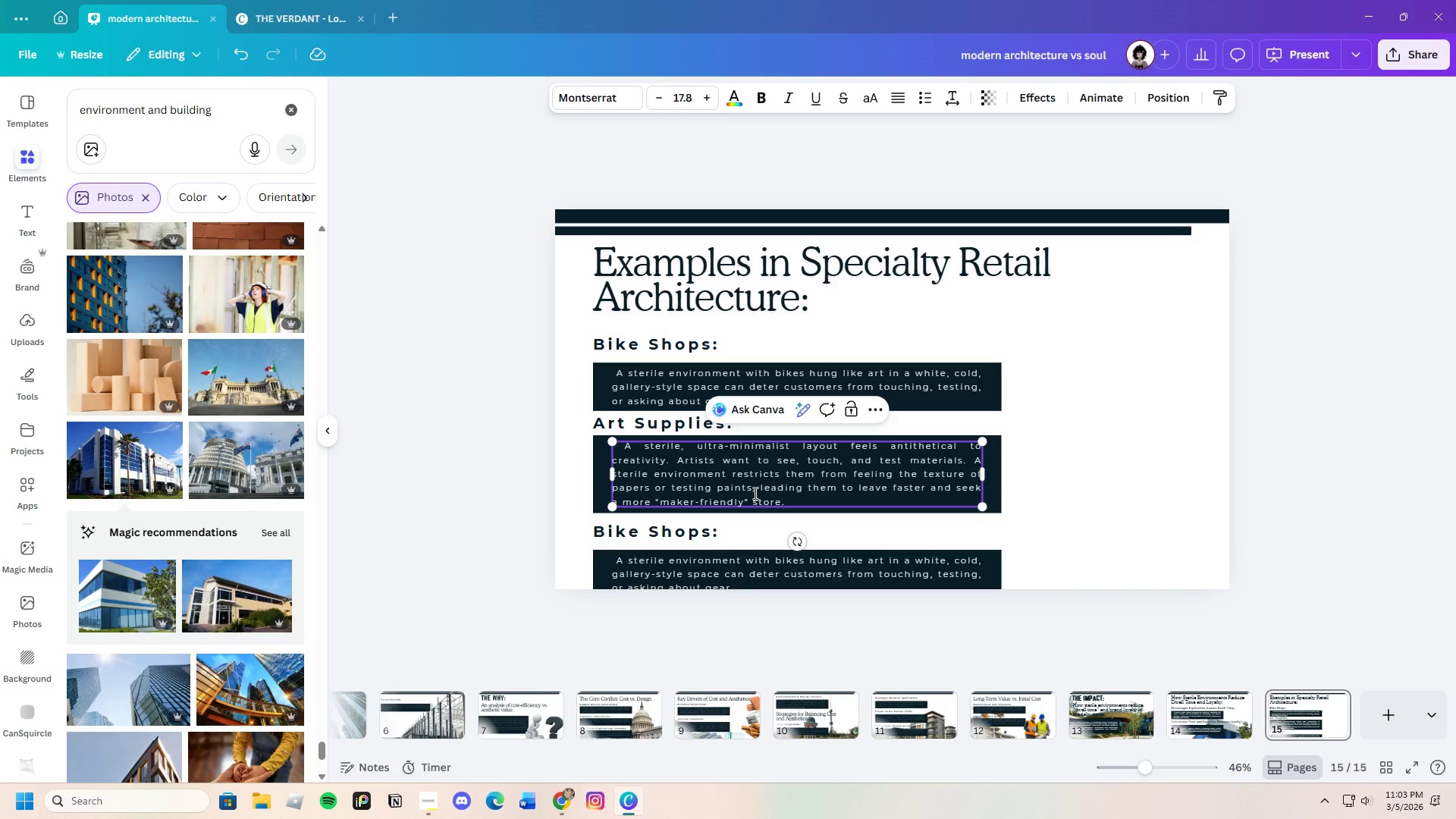 
left_click_drag(start_coordinate=[753, 492], to_coordinate=[798, 504])
 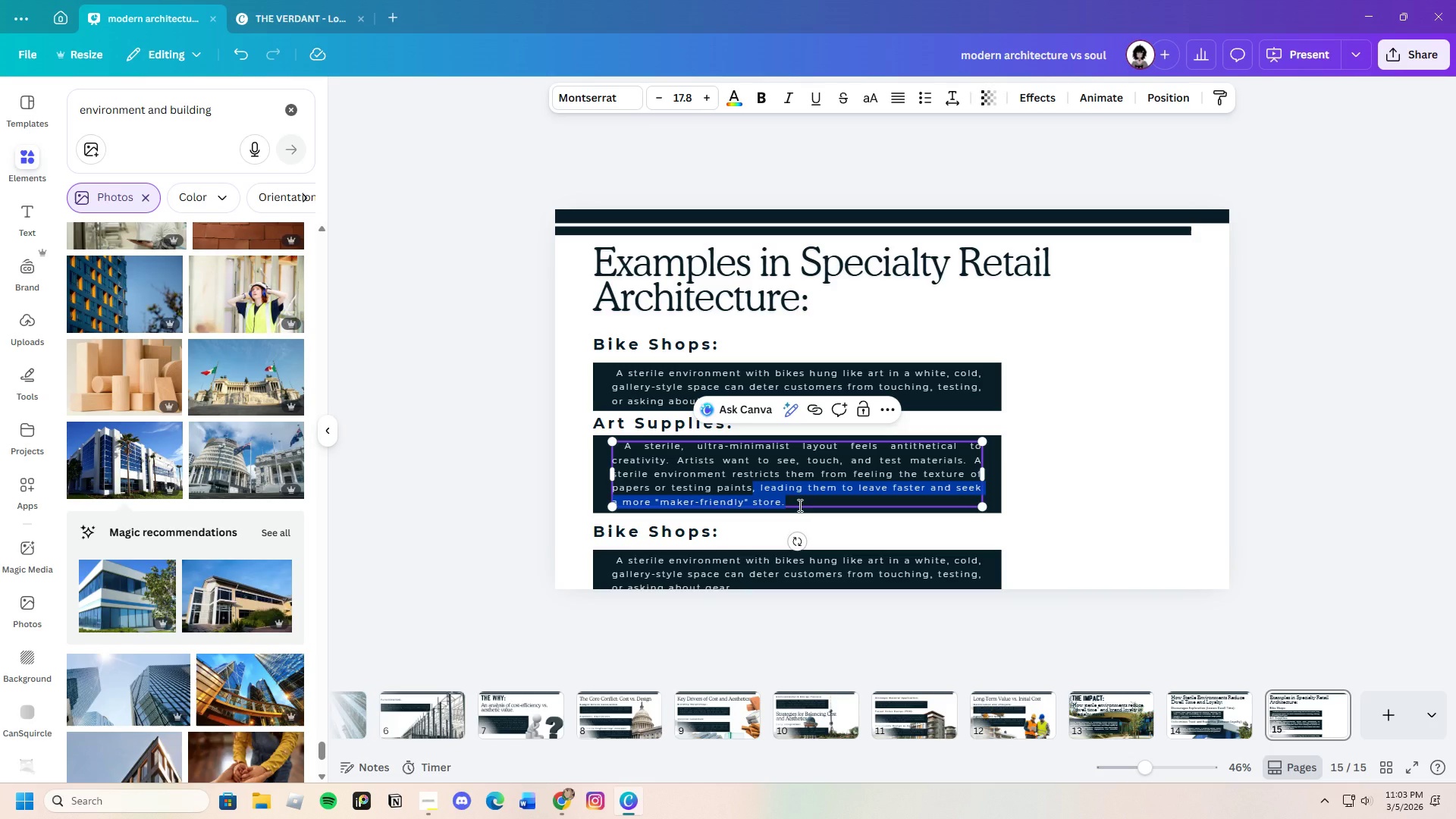 
key(Backspace)
 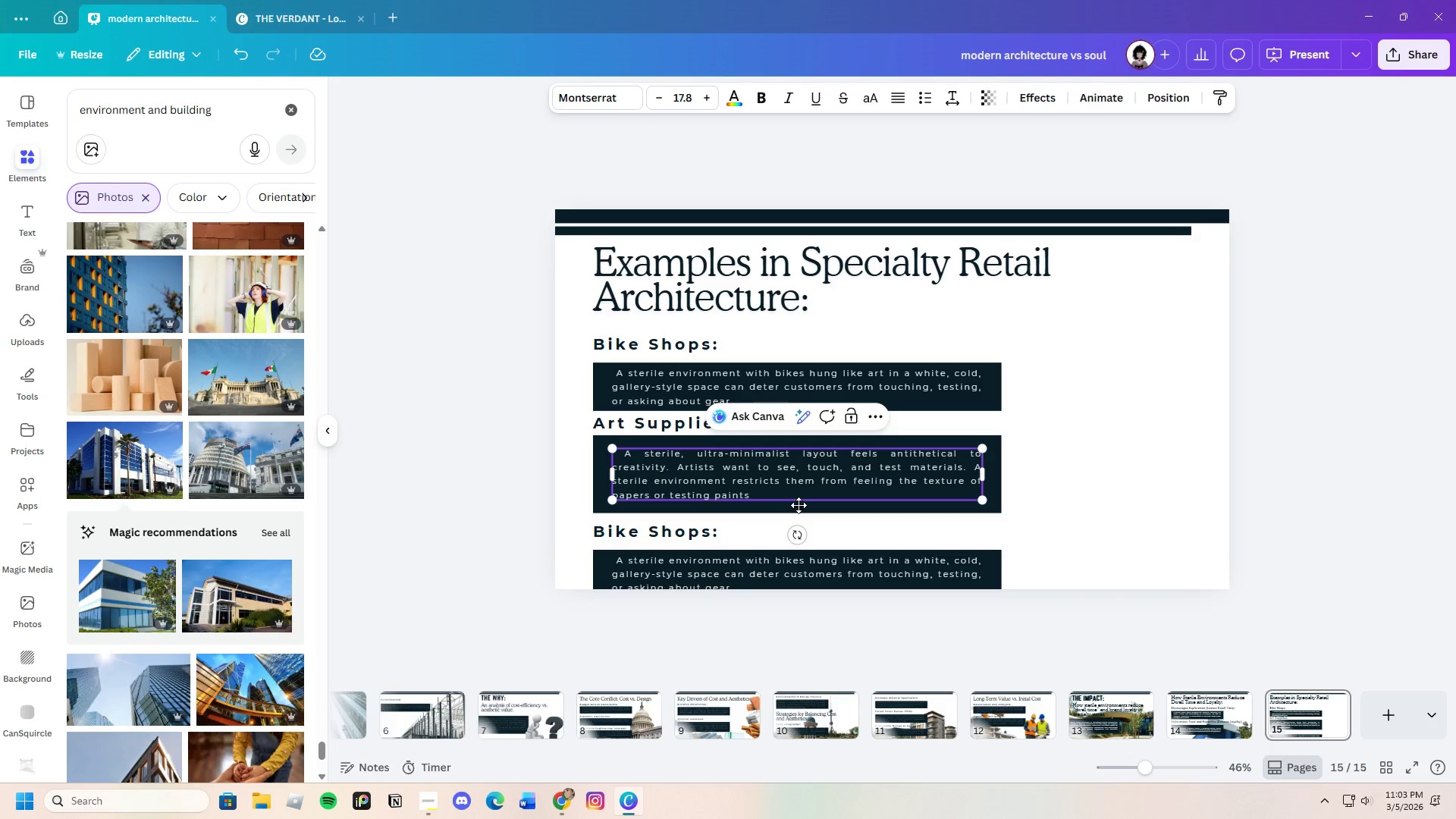 
key(Period)
 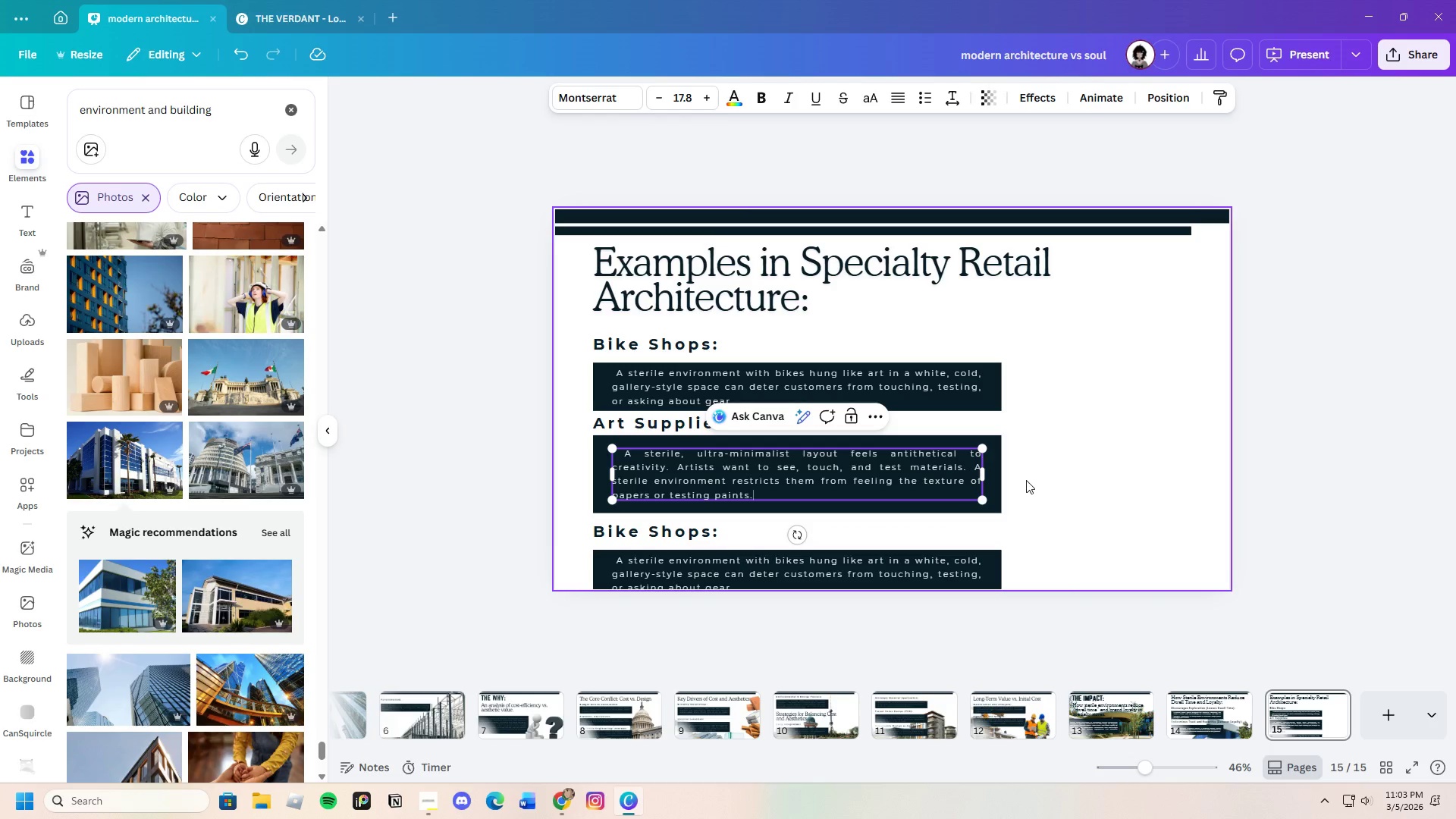 
left_click([1026, 480])
 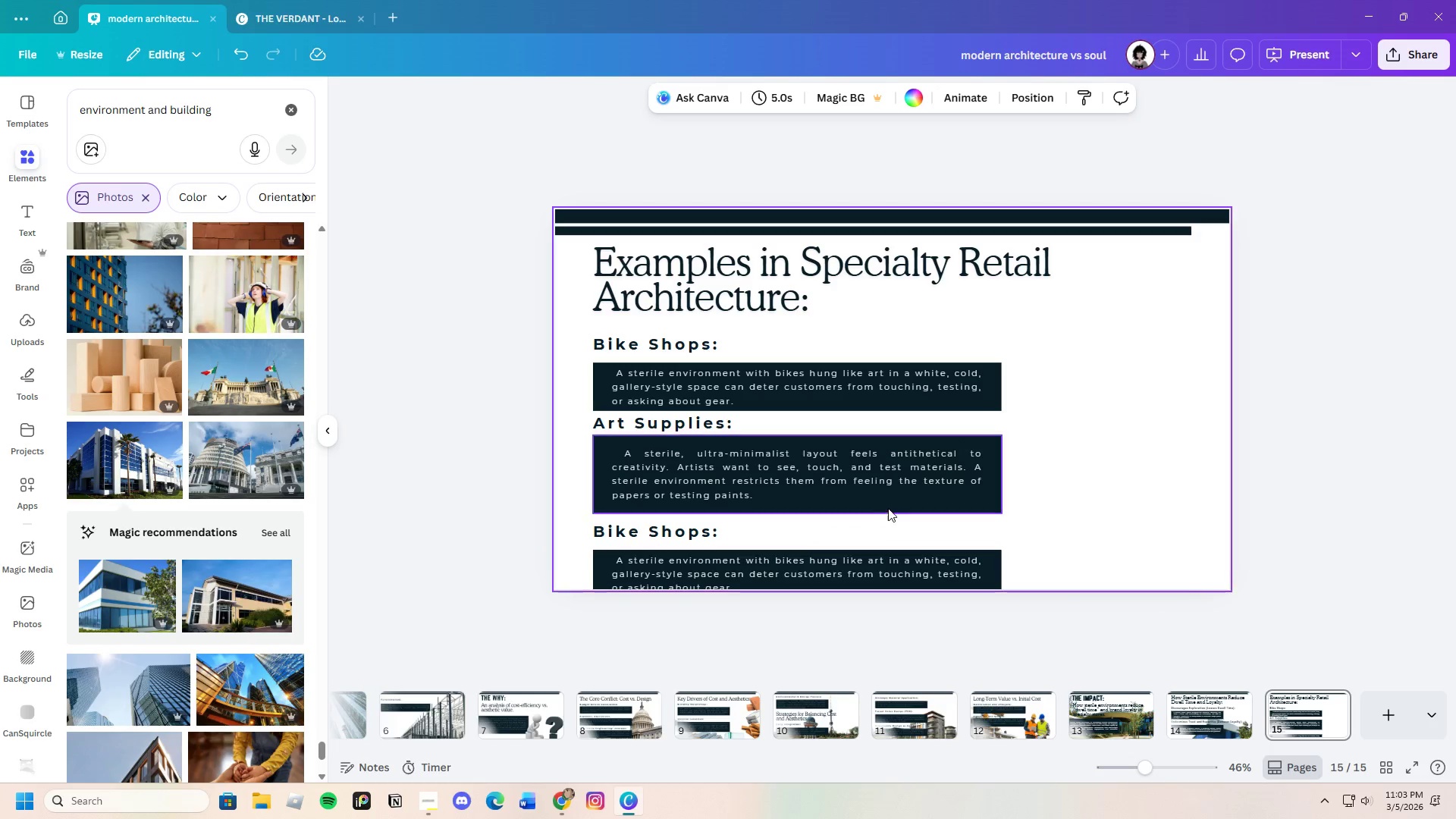 
left_click([889, 507])
 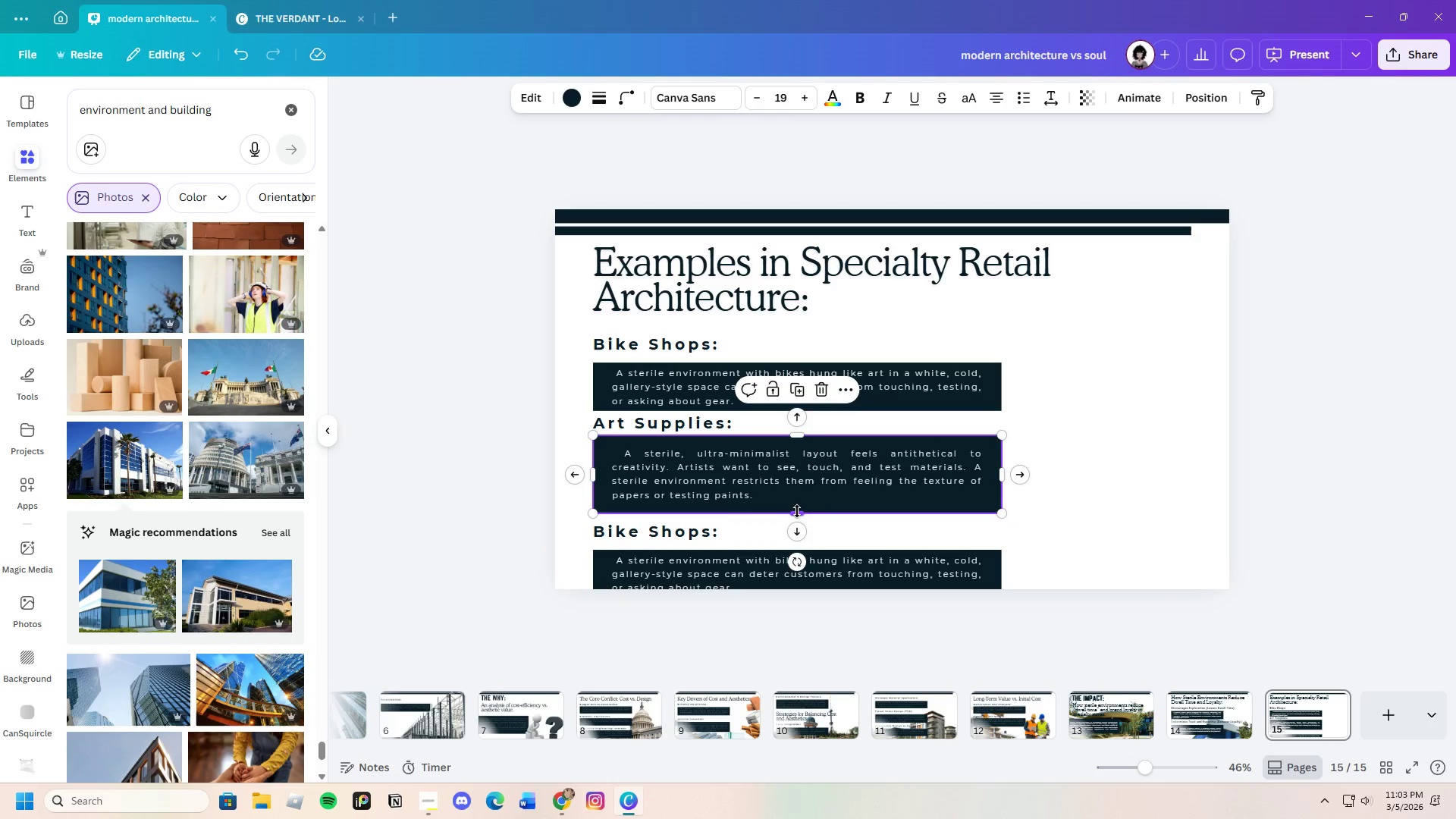 
left_click_drag(start_coordinate=[797, 511], to_coordinate=[800, 504])
 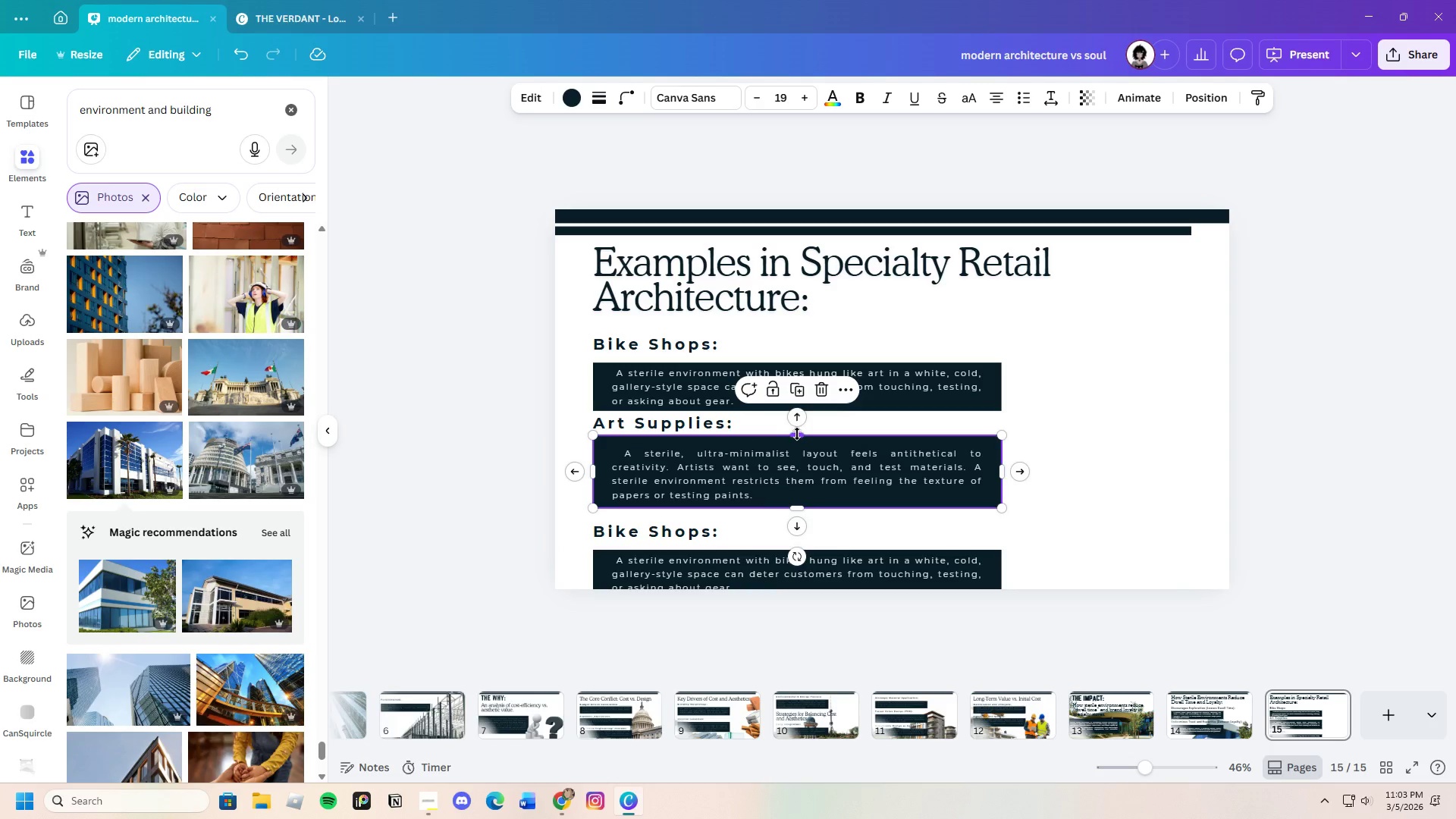 
left_click_drag(start_coordinate=[797, 434], to_coordinate=[799, 440])
 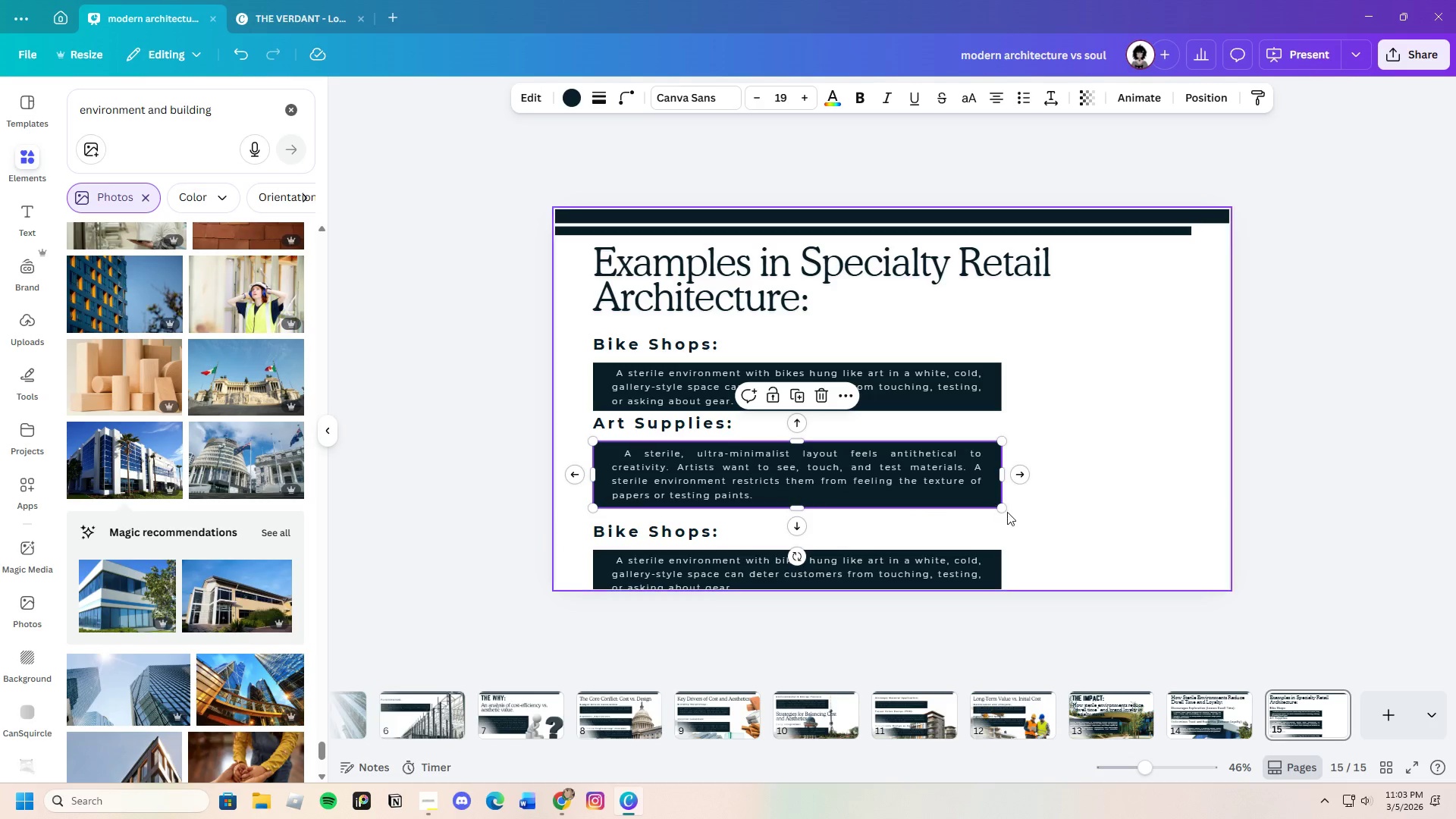 
left_click([1007, 512])
 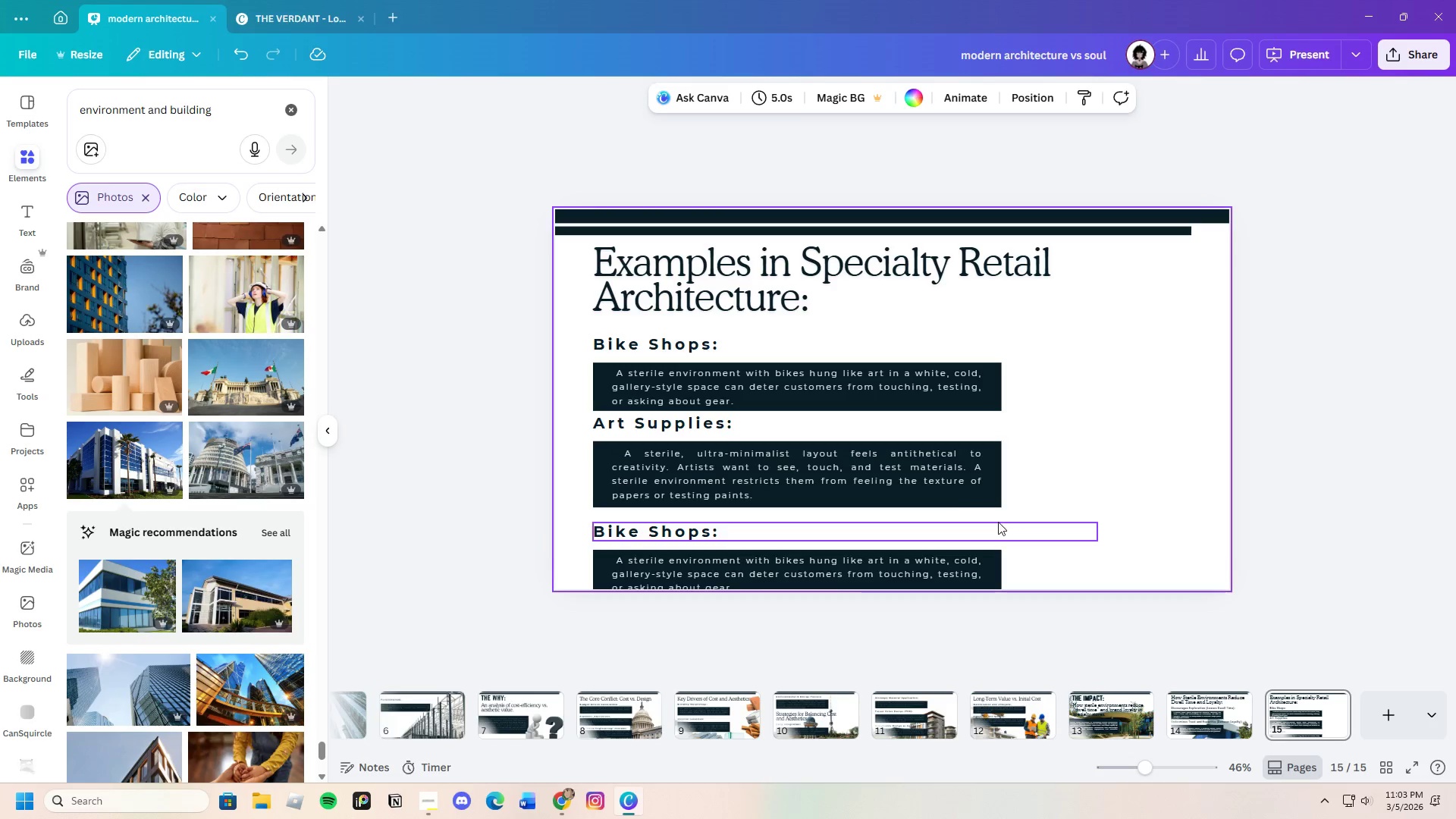 
left_click_drag(start_coordinate=[998, 522], to_coordinate=[799, 463])
 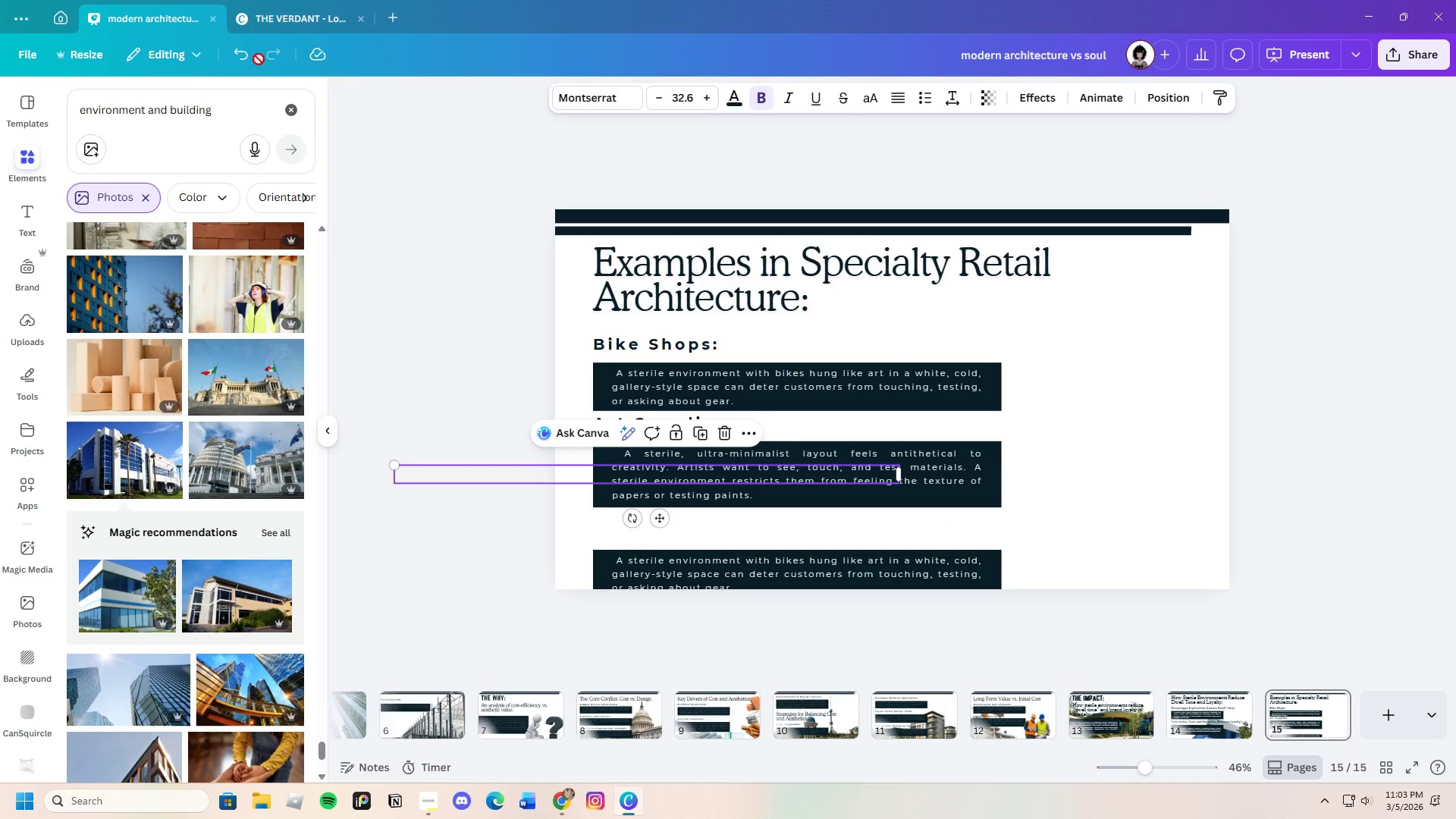 
left_click([251, 55])
 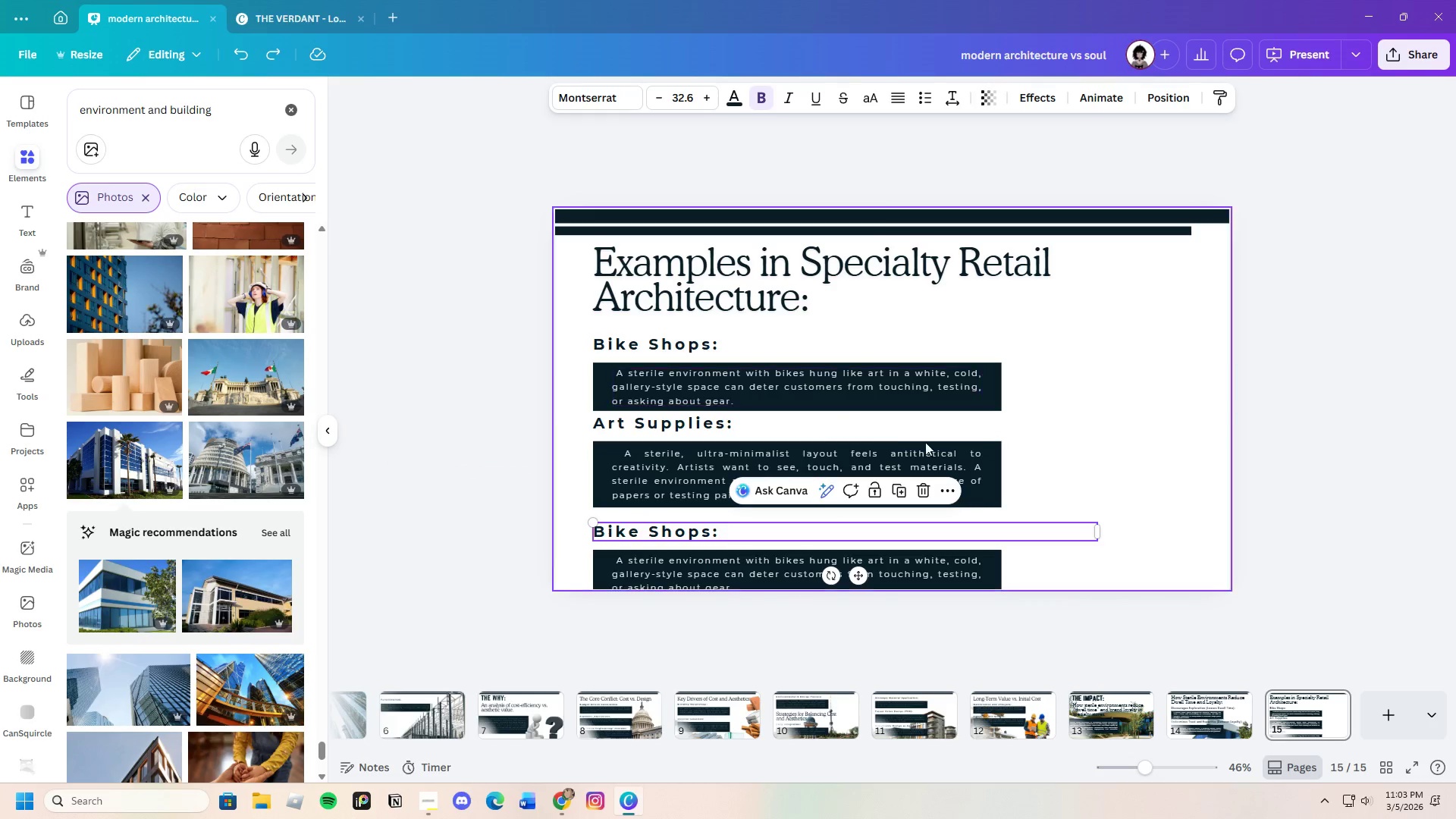 
left_click([966, 456])
 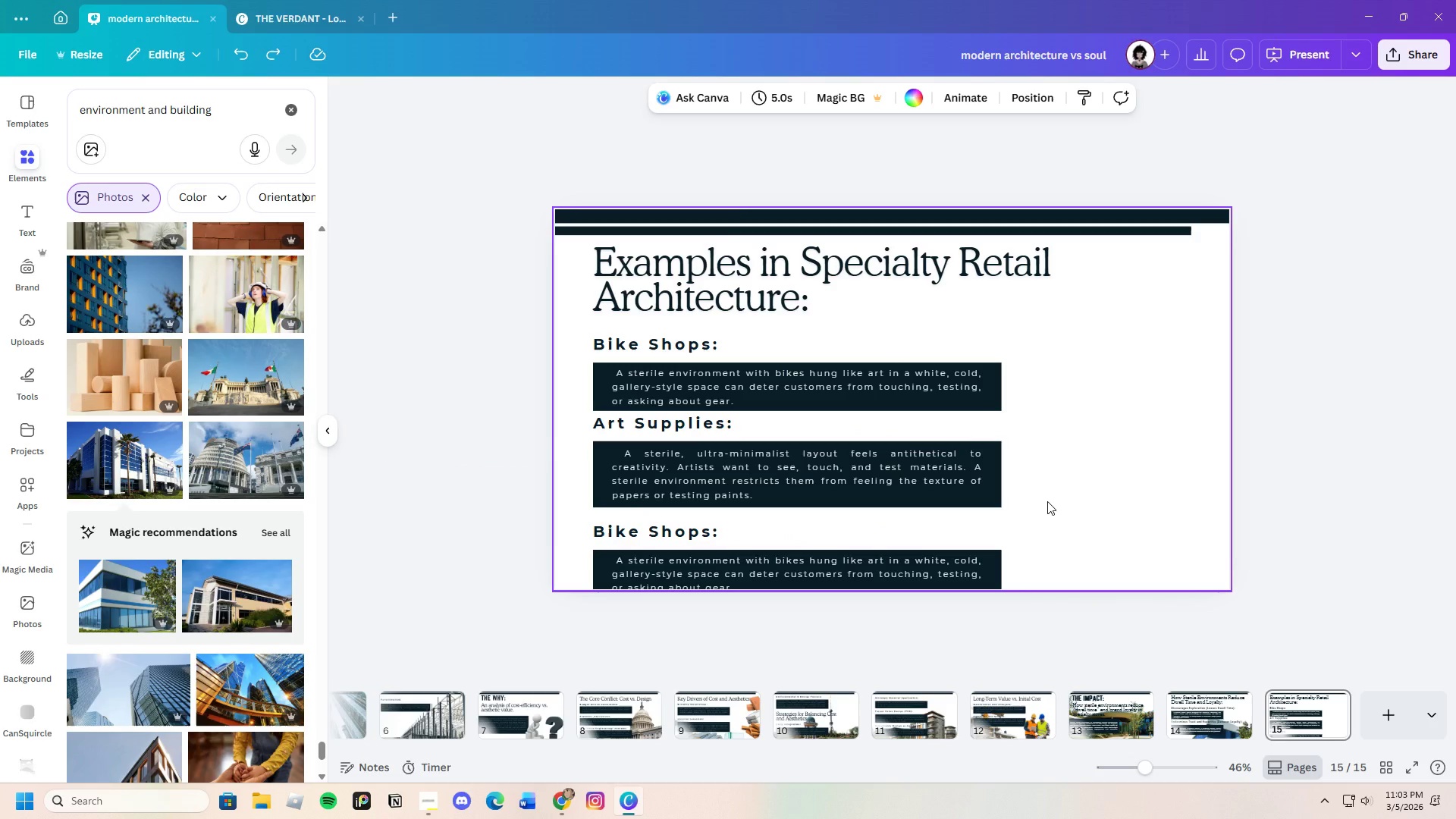 
left_click_drag(start_coordinate=[991, 418], to_coordinate=[650, 346])
 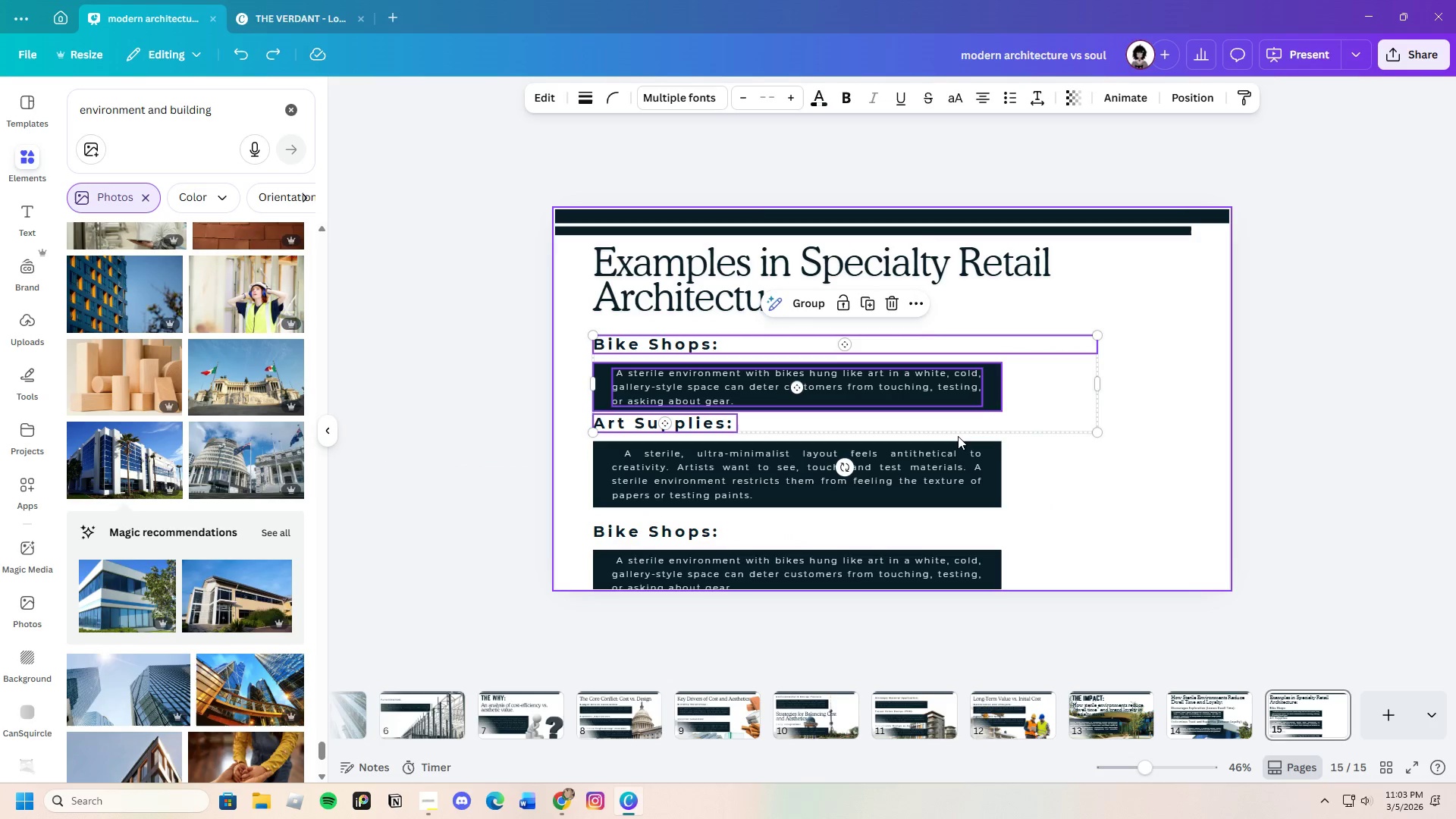 
left_click([958, 436])
 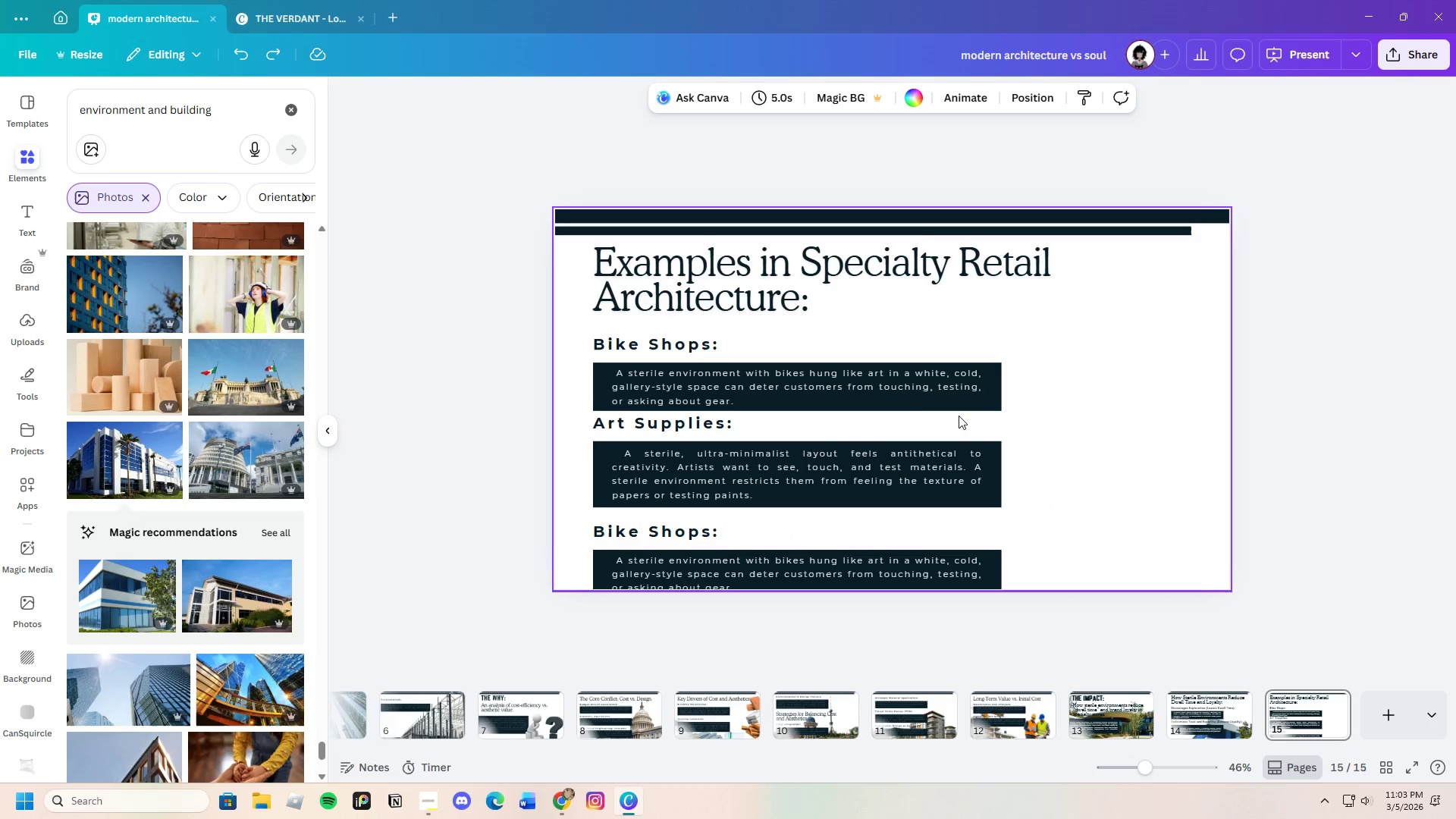 
left_click_drag(start_coordinate=[959, 416], to_coordinate=[703, 364])
 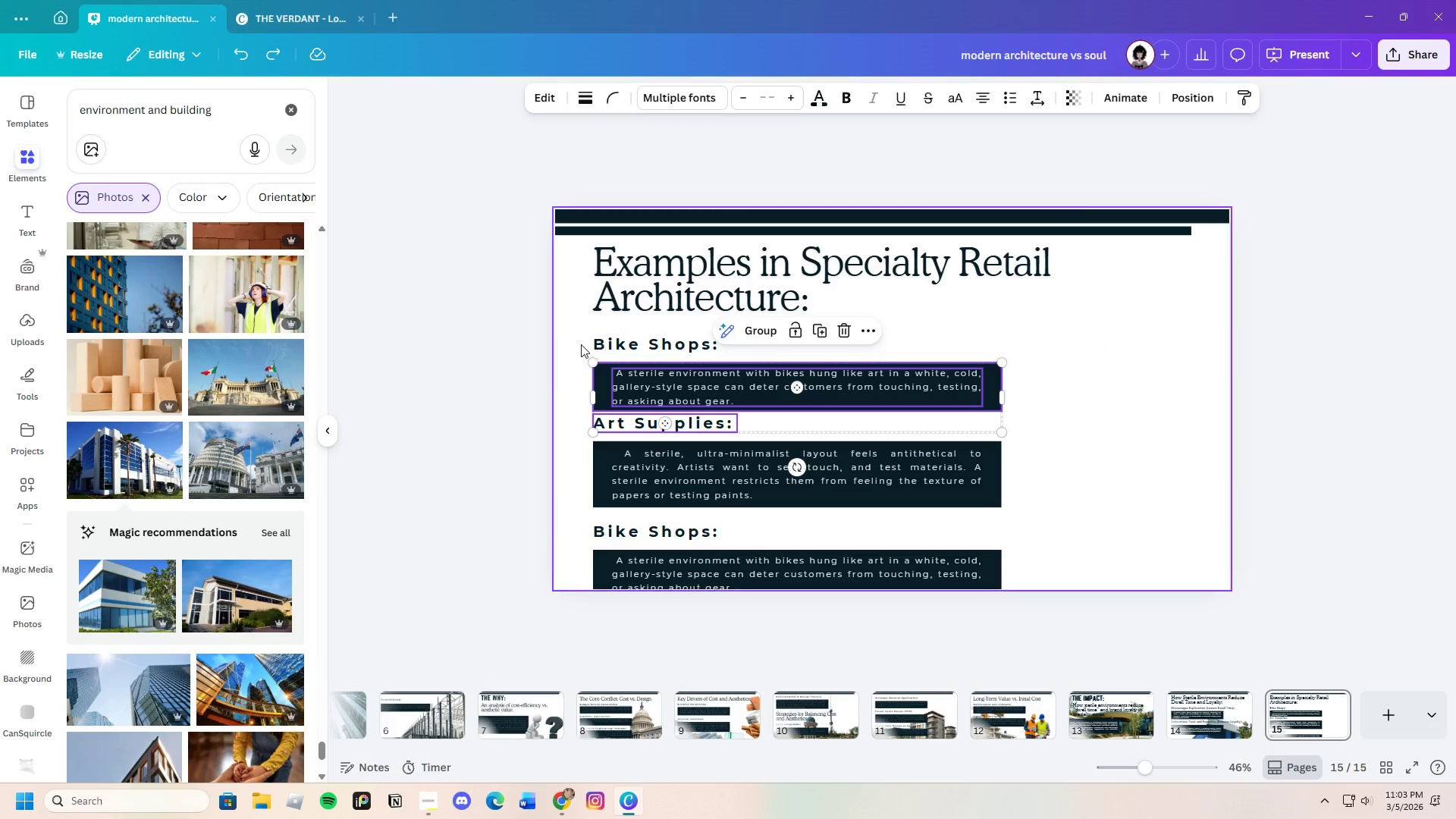 
left_click([581, 343])
 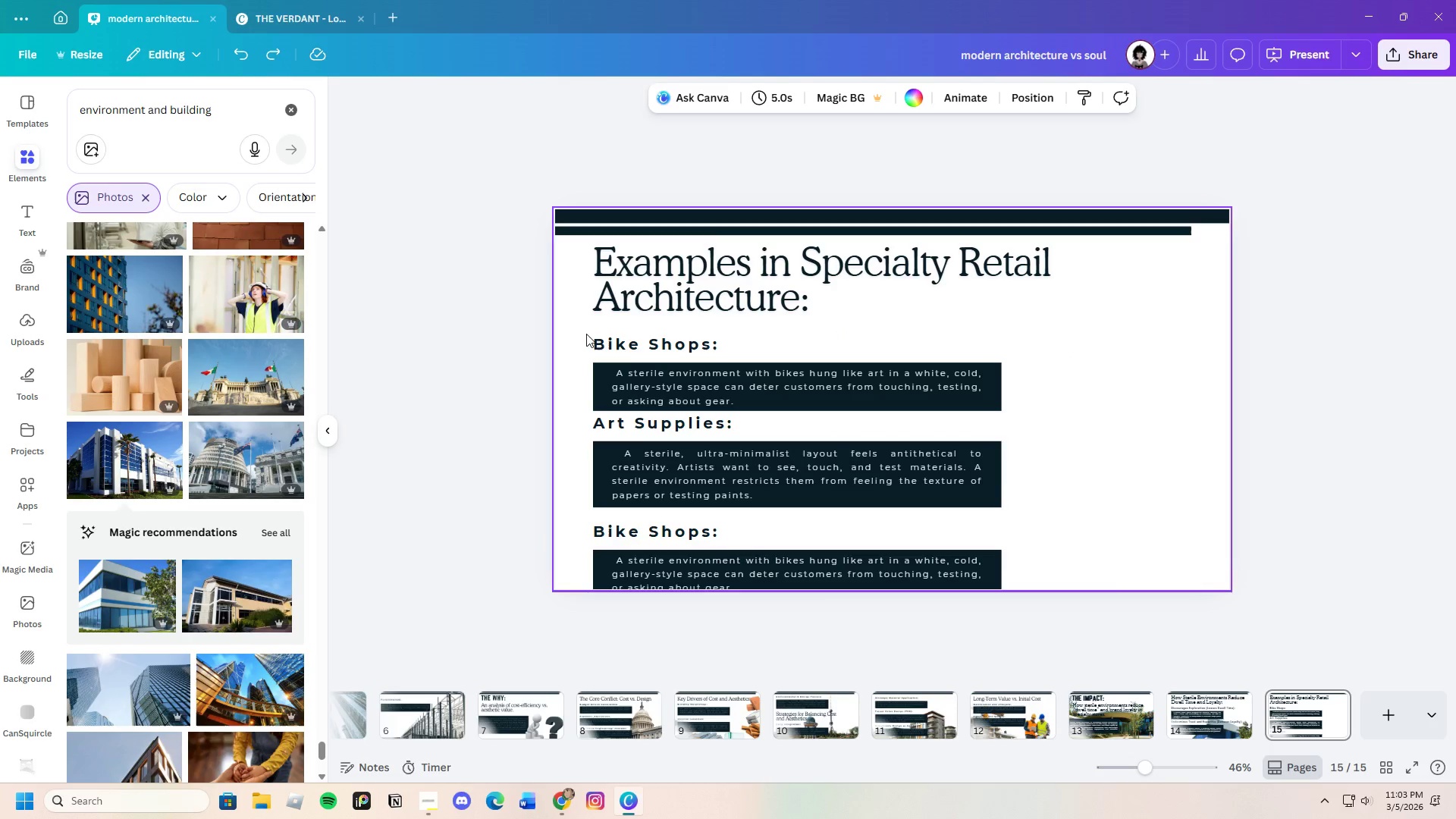 
left_click_drag(start_coordinate=[588, 334], to_coordinate=[805, 391])
 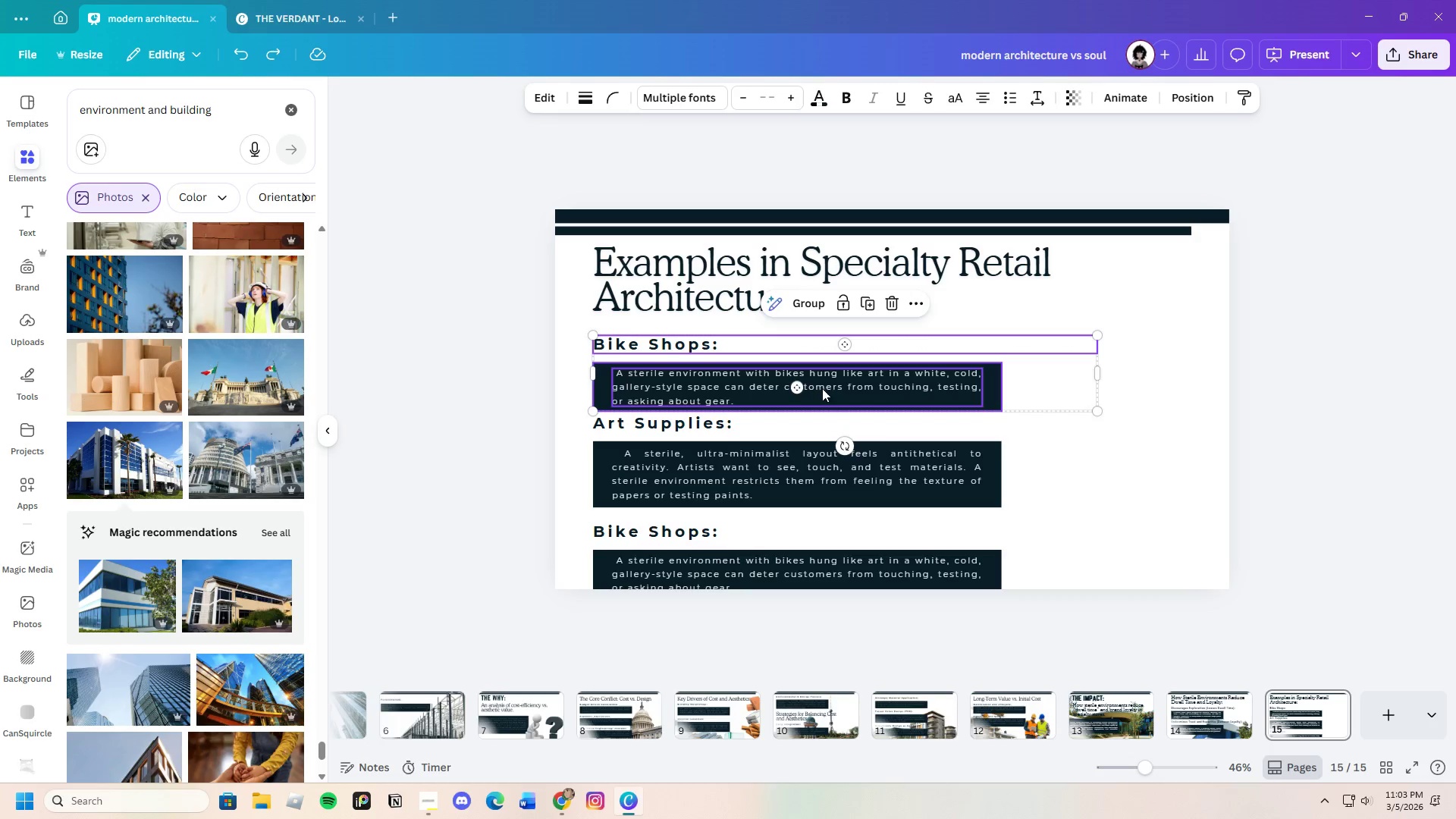 
left_click_drag(start_coordinate=[822, 388], to_coordinate=[822, 375])
 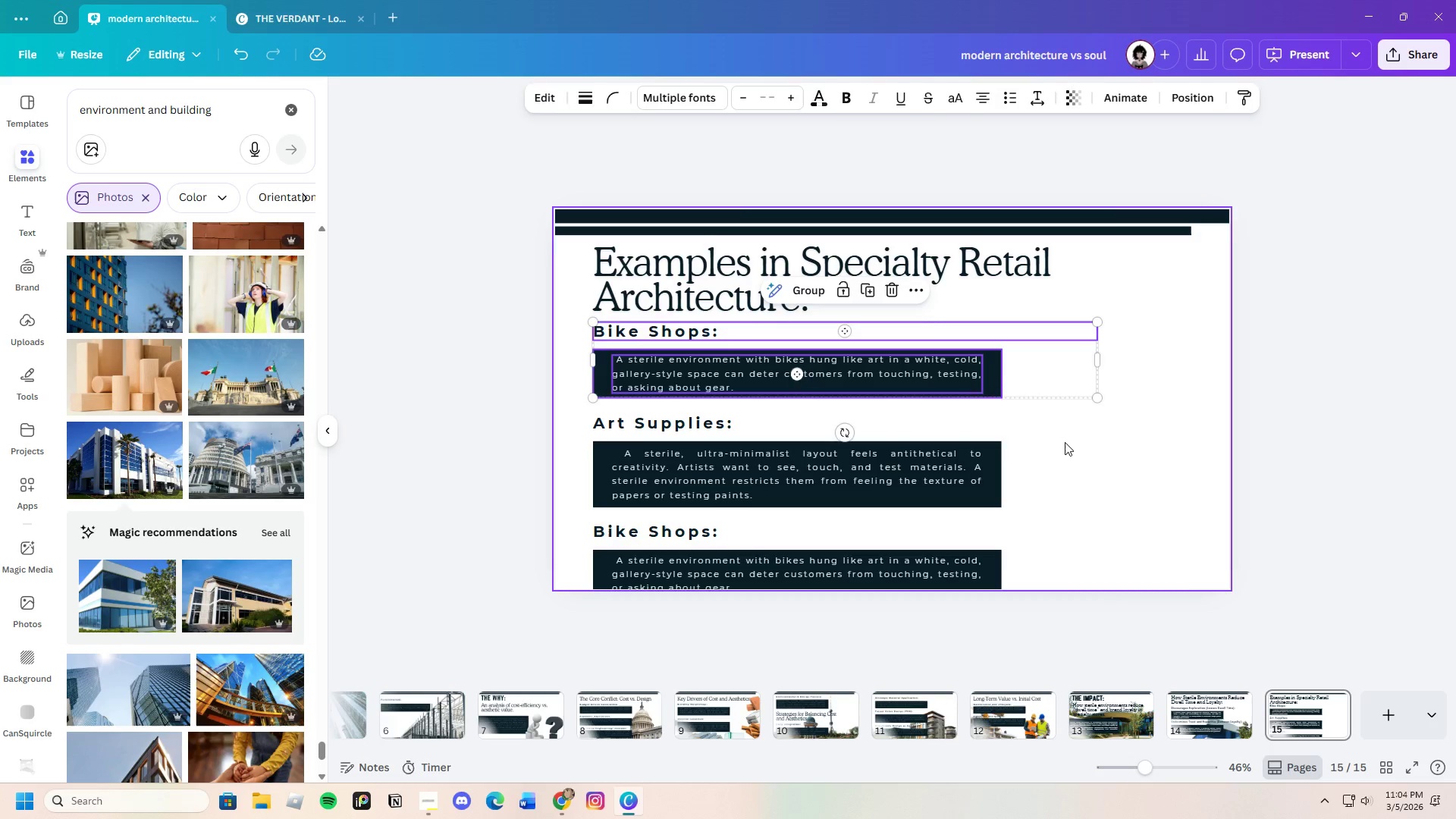 
left_click([1065, 442])
 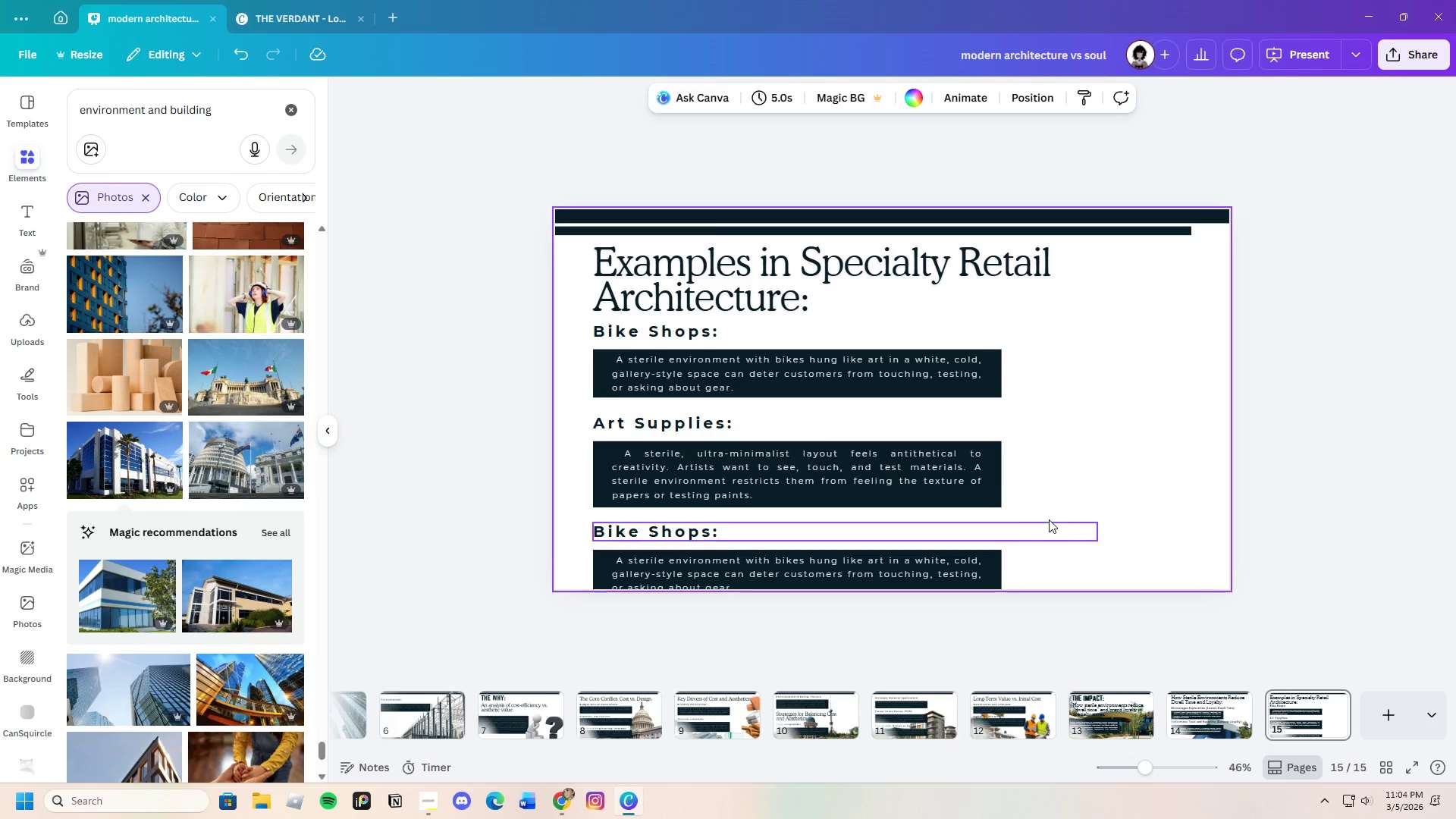 
left_click_drag(start_coordinate=[1027, 516], to_coordinate=[1008, 510])
 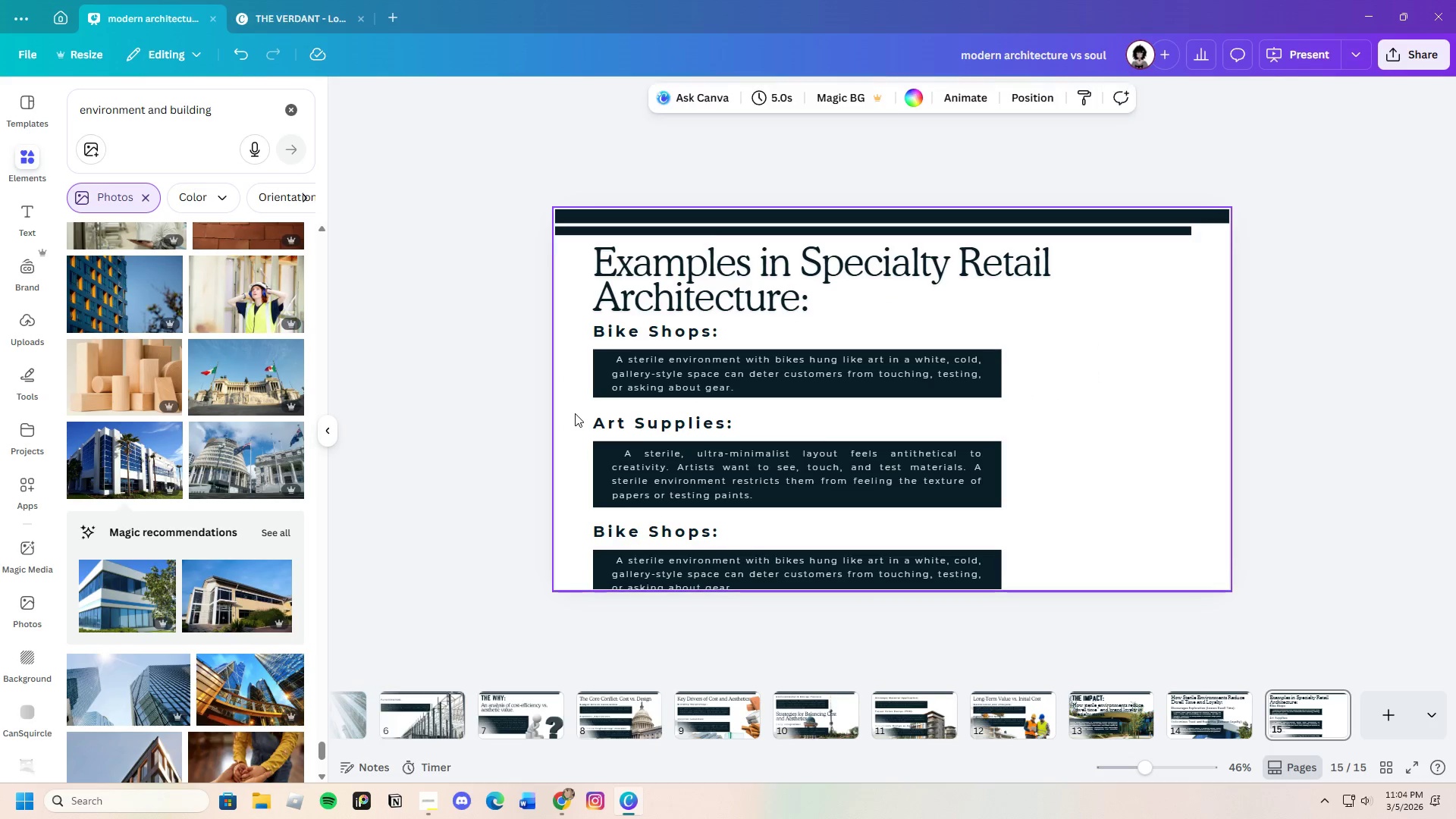 
left_click_drag(start_coordinate=[577, 412], to_coordinate=[827, 486])
 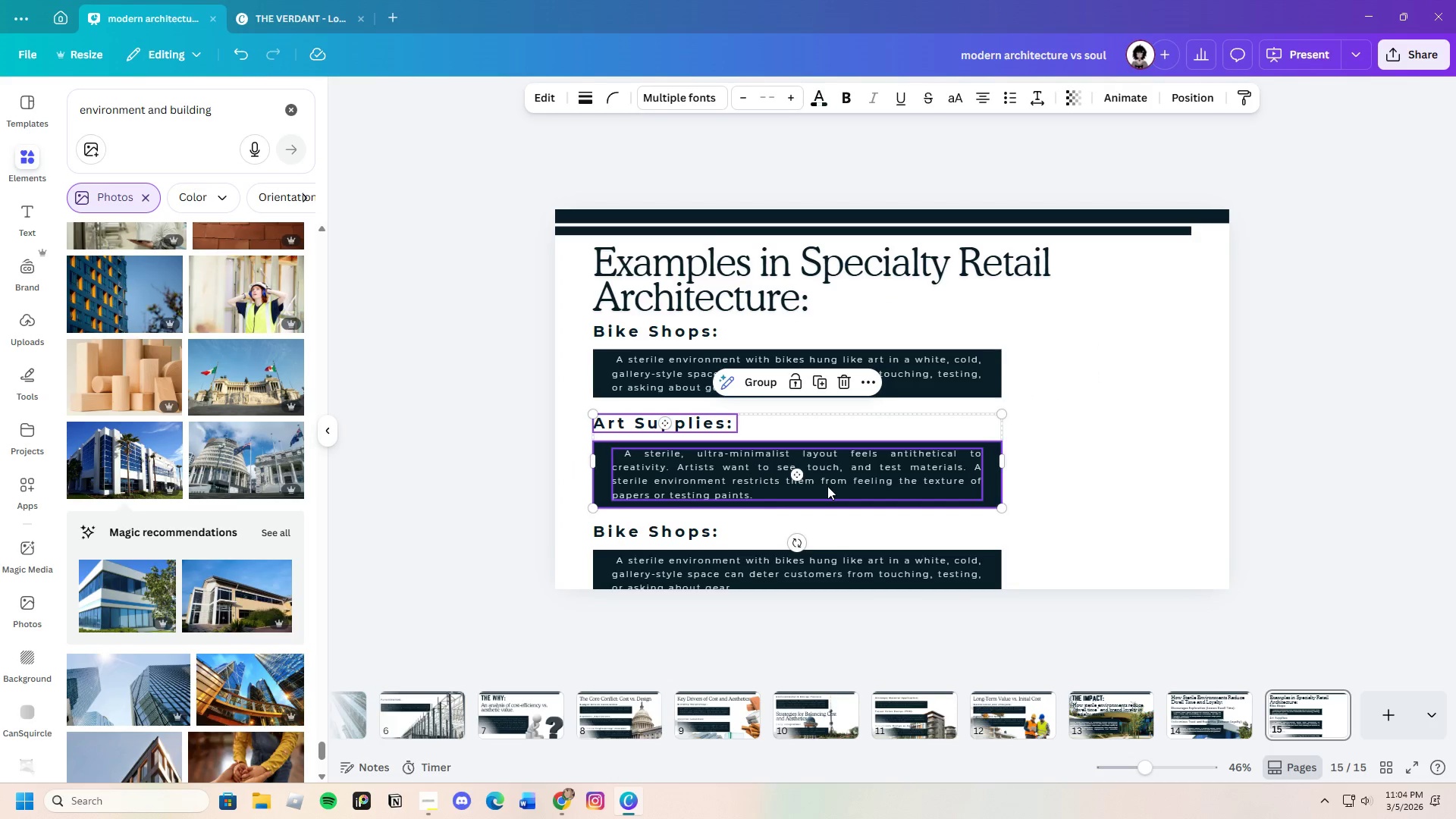 
left_click_drag(start_coordinate=[827, 486], to_coordinate=[831, 470])
 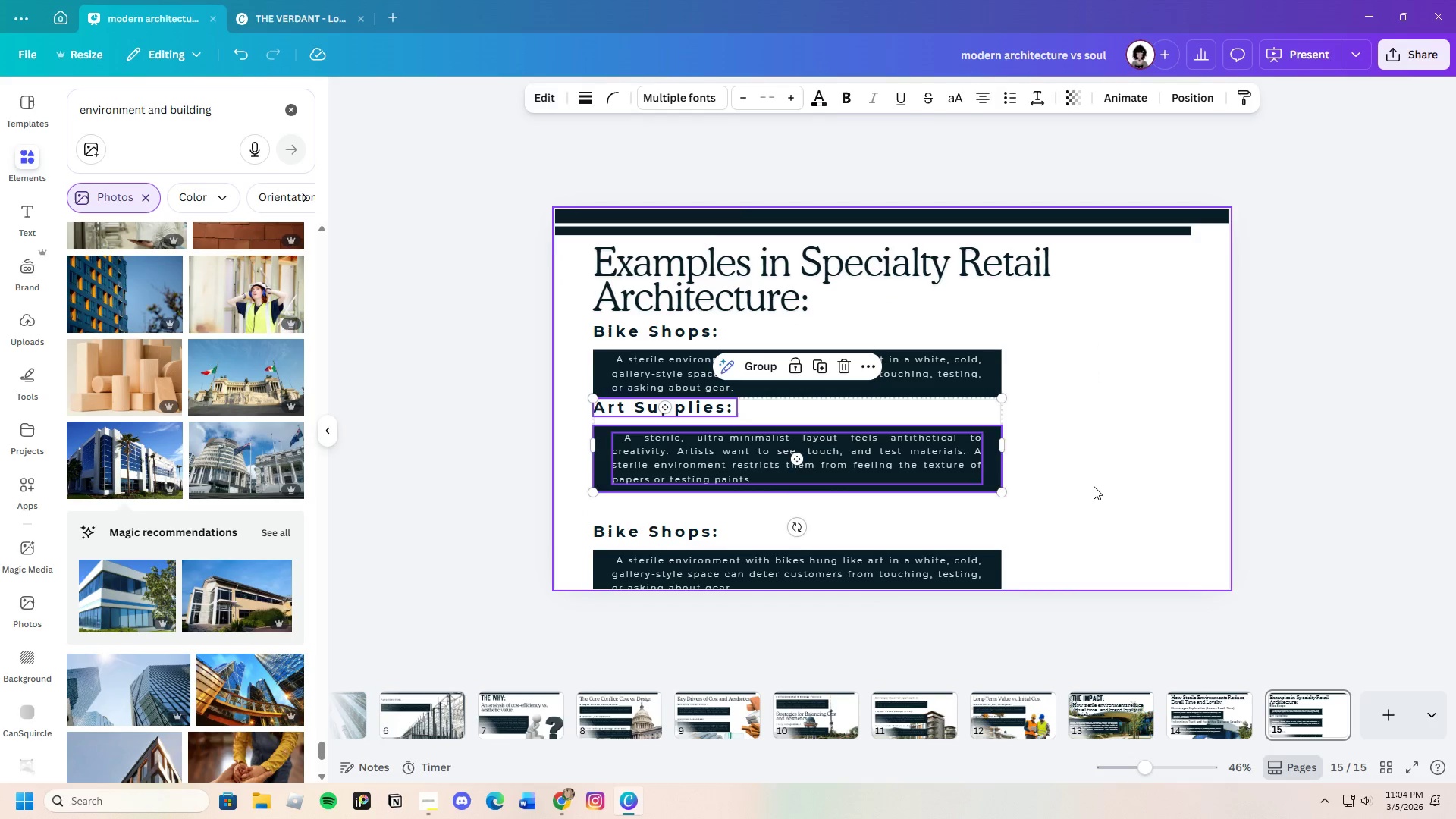 
left_click([1094, 486])
 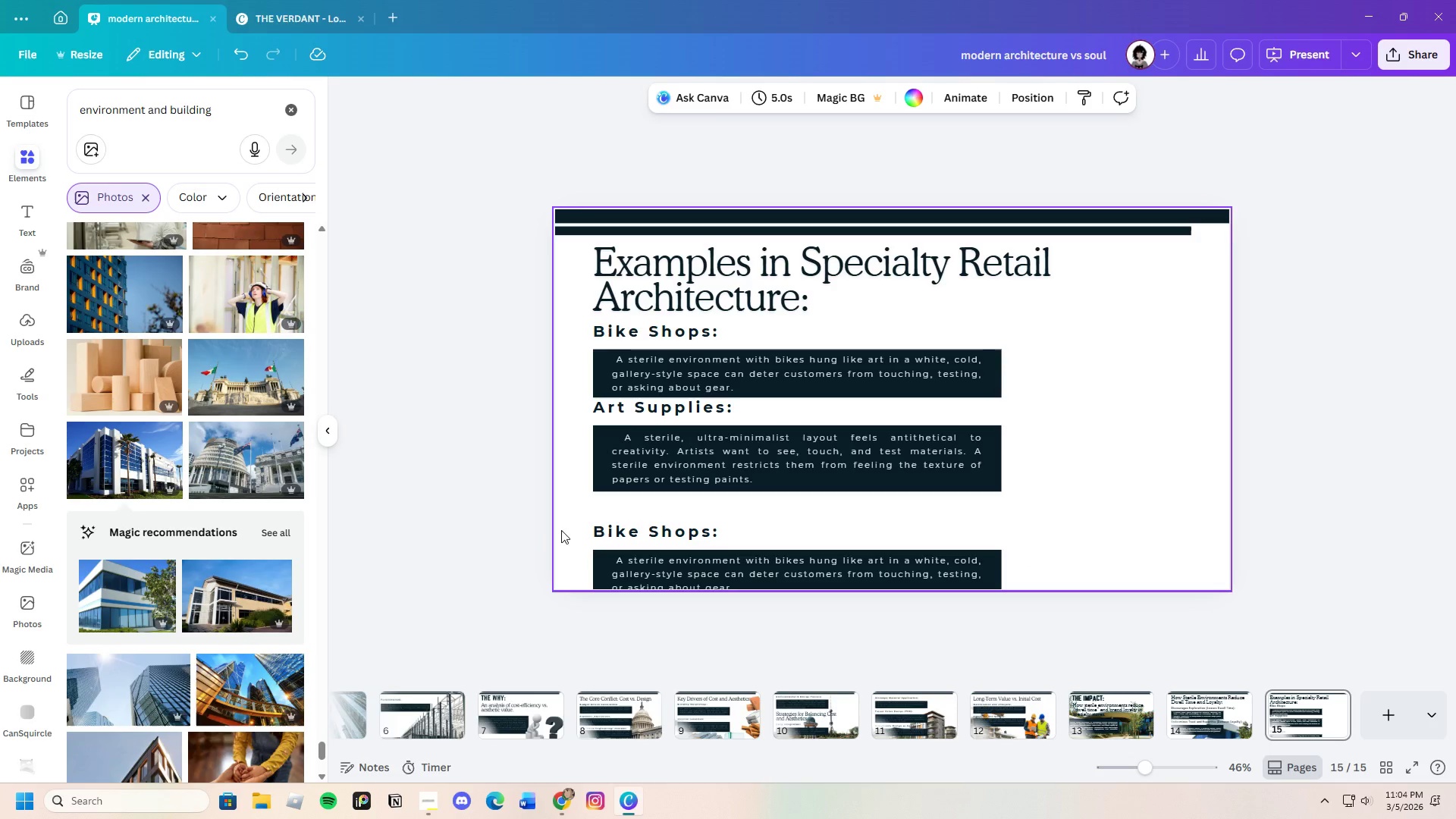 
left_click_drag(start_coordinate=[604, 515], to_coordinate=[752, 588])
 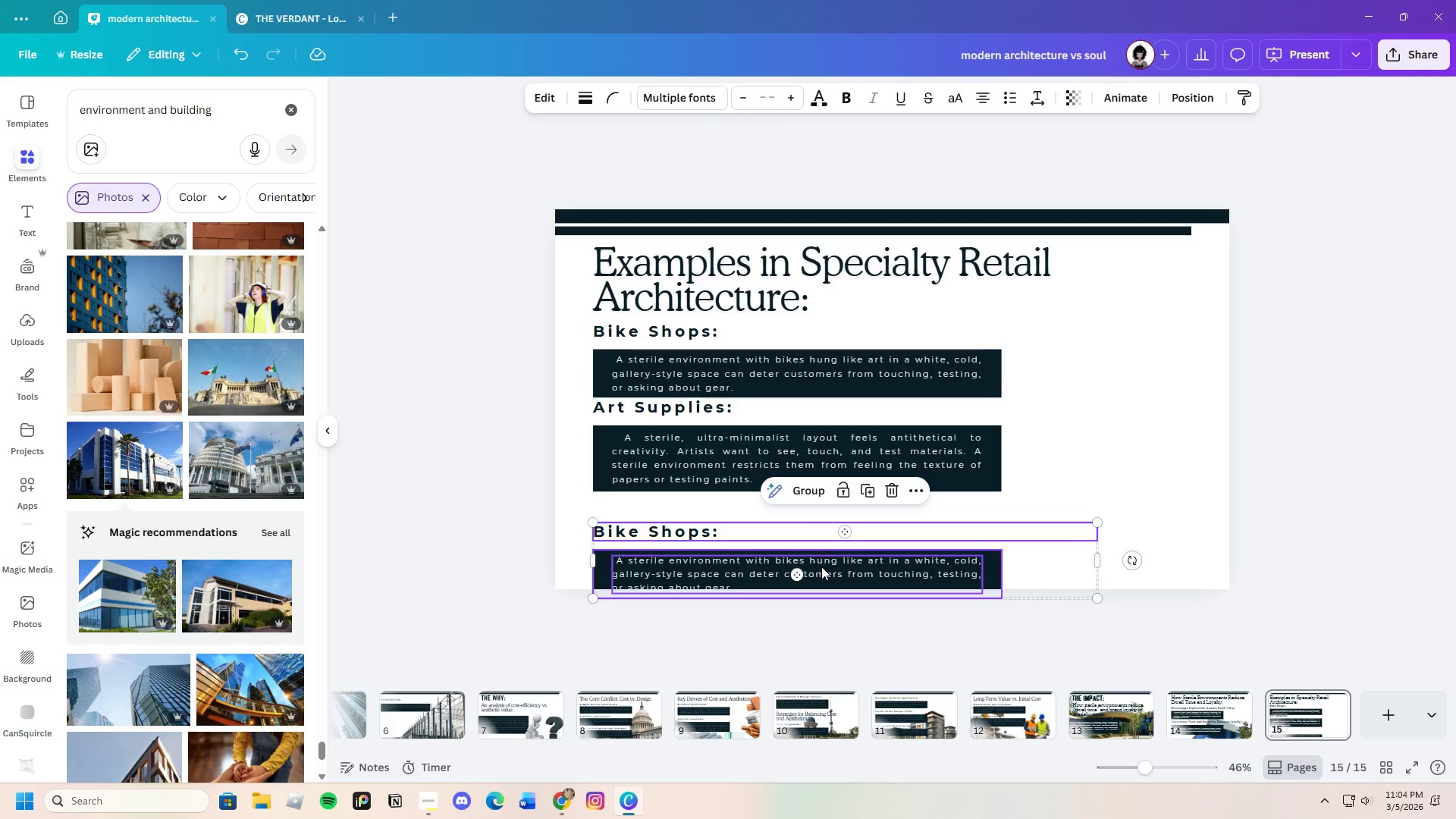 
left_click_drag(start_coordinate=[821, 566], to_coordinate=[825, 538])
 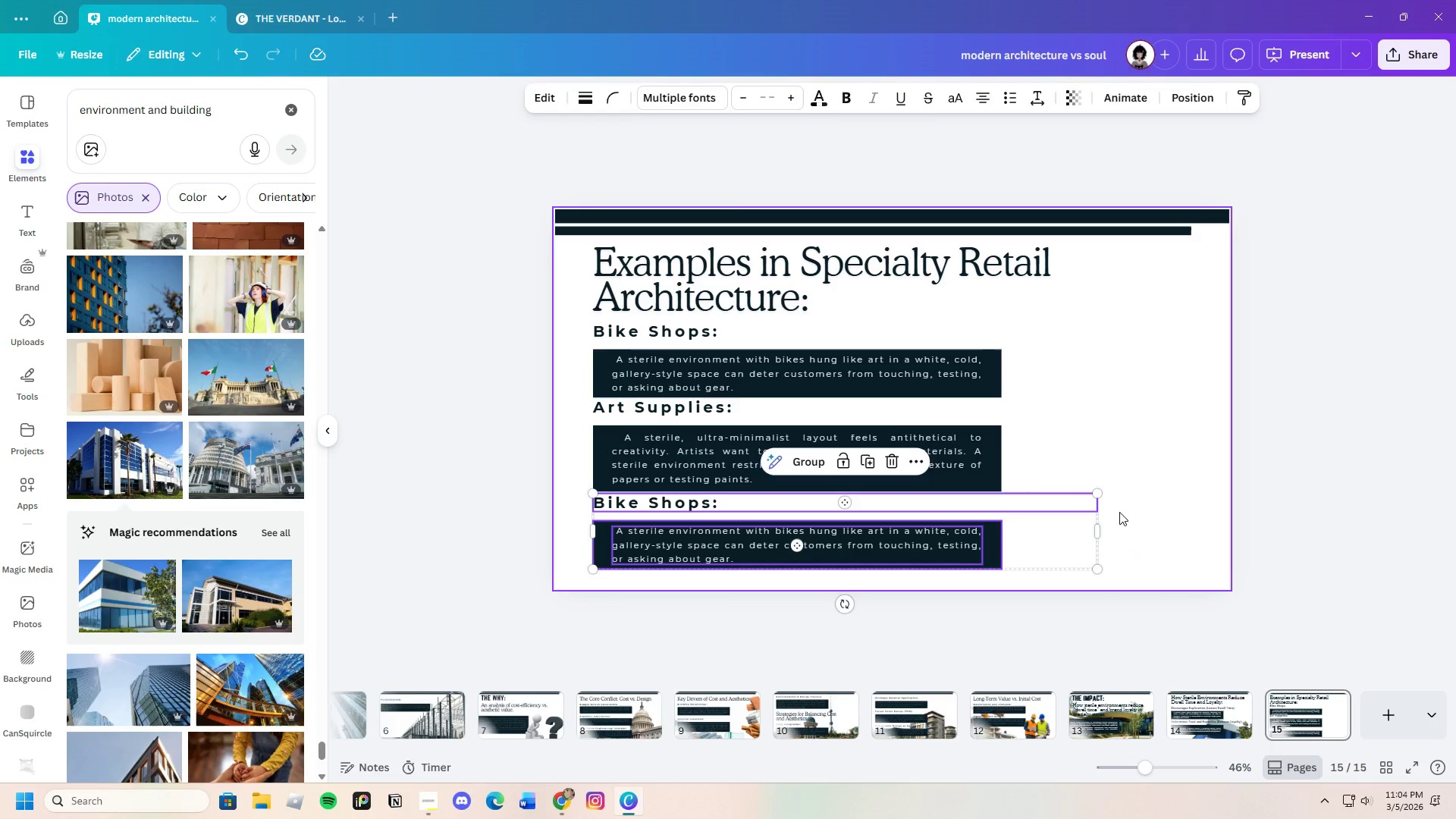 
left_click([1119, 512])
 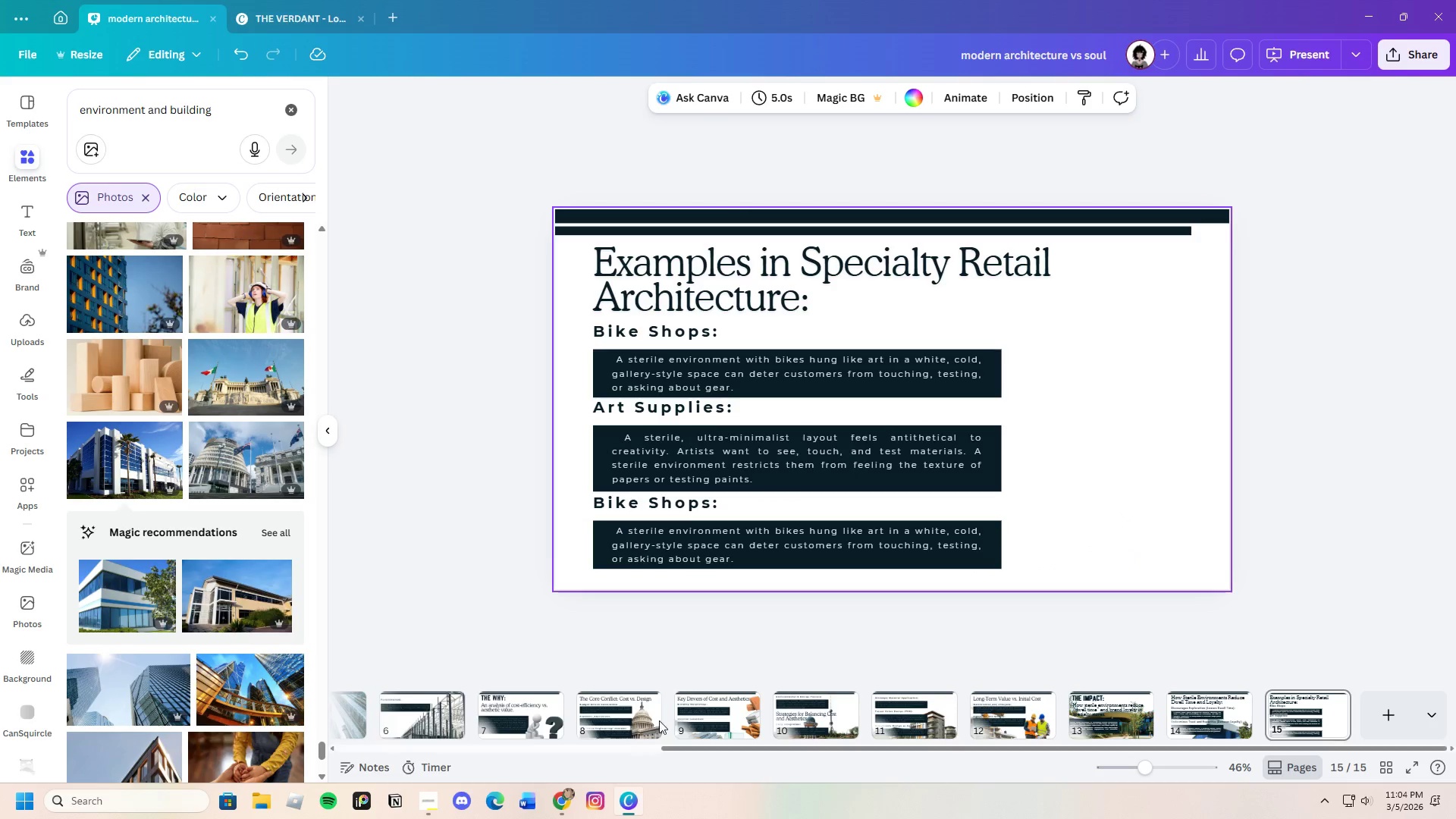 
left_click([556, 800])
 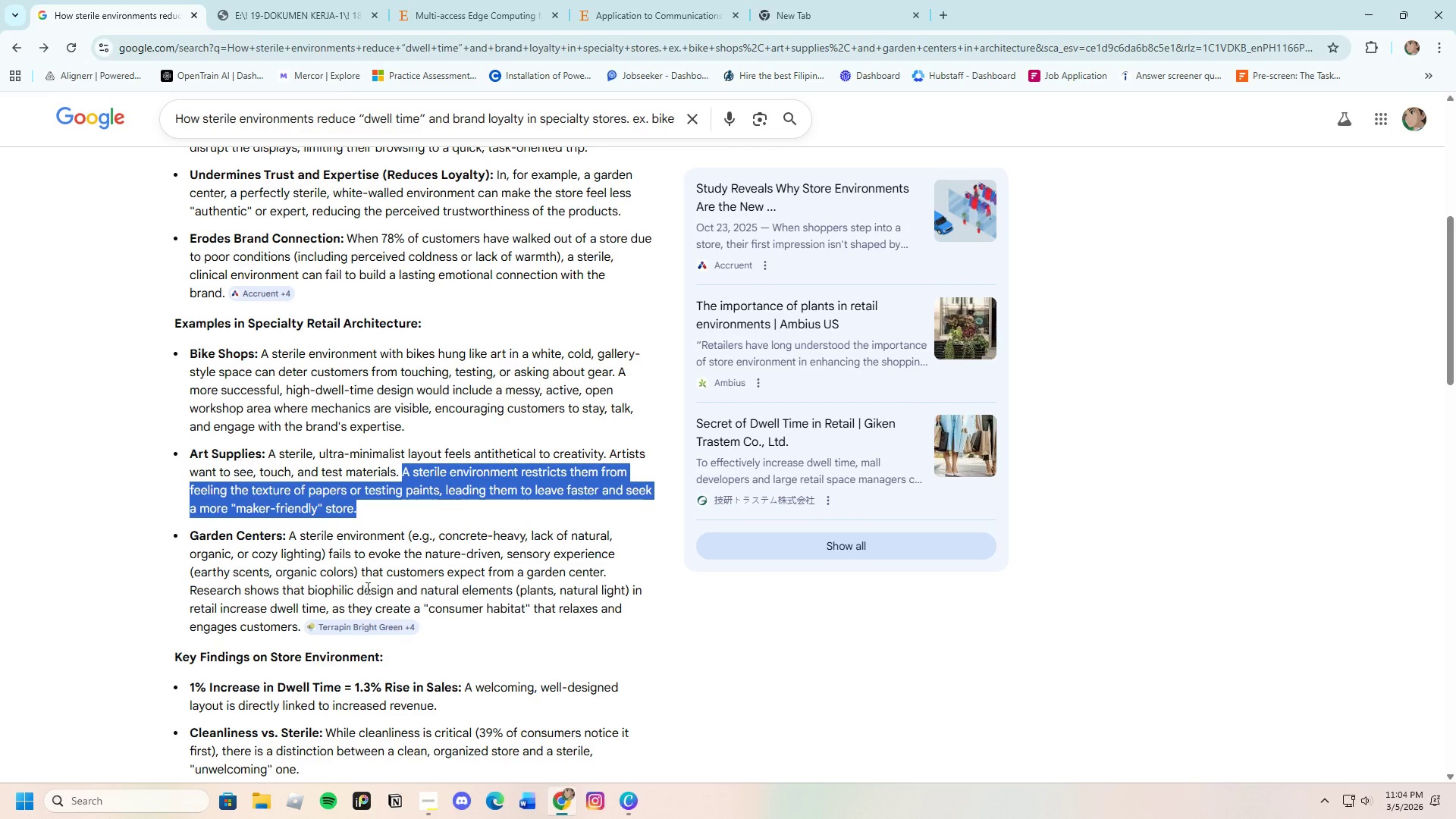 
left_click([331, 569])
 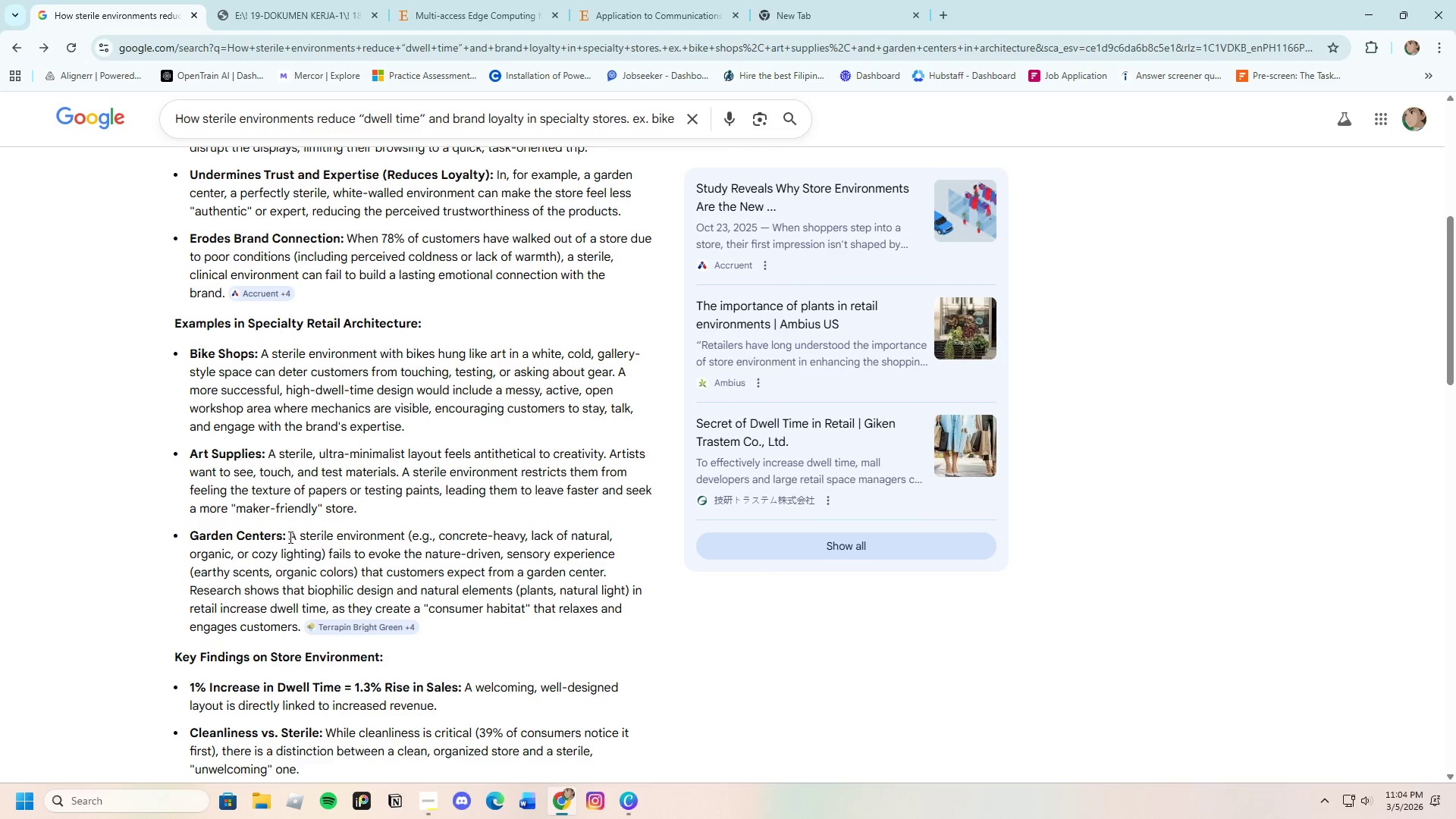 
left_click_drag(start_coordinate=[287, 535], to_coordinate=[191, 535])
 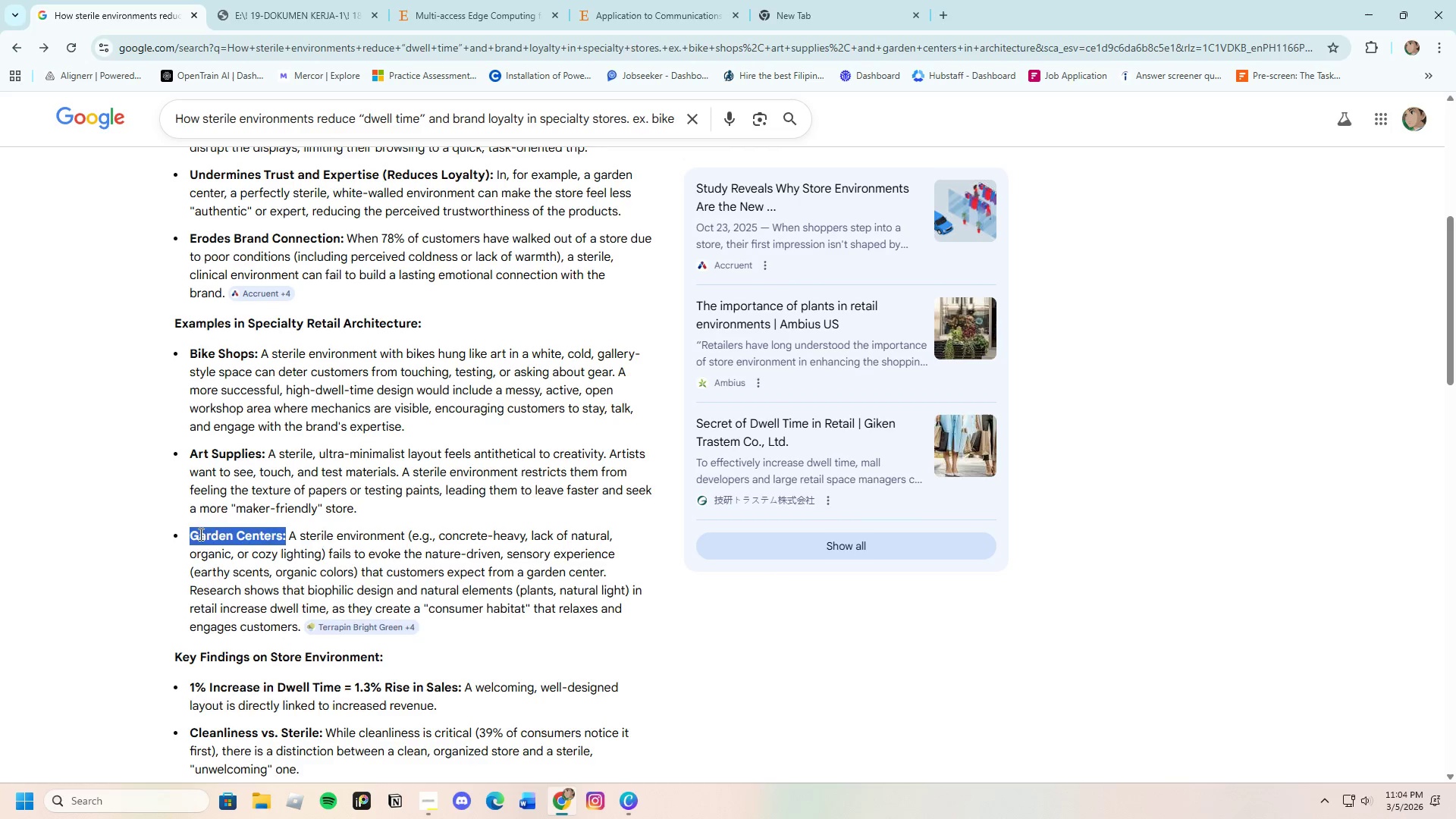 
right_click([199, 534])
 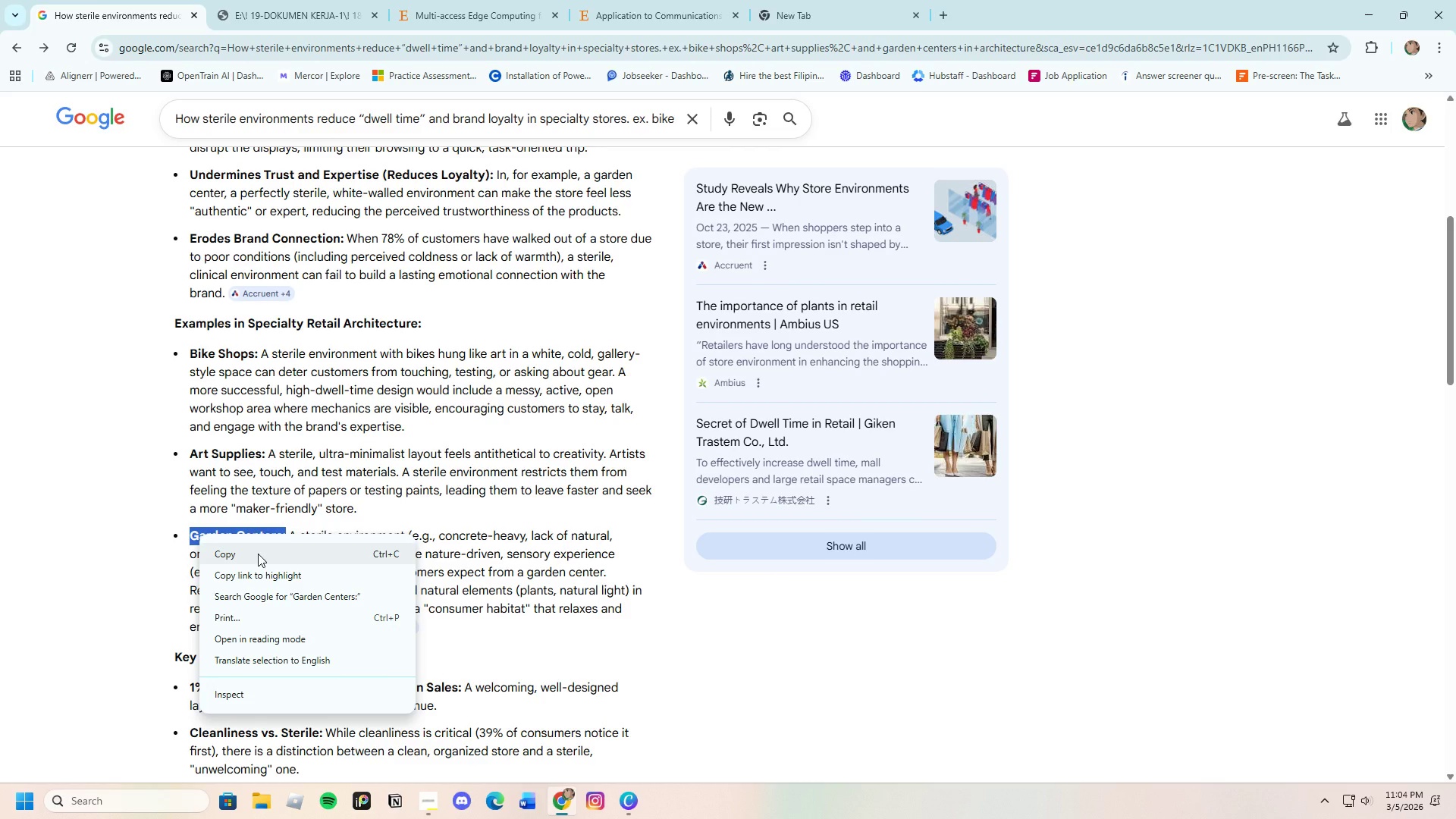 
left_click([258, 554])
 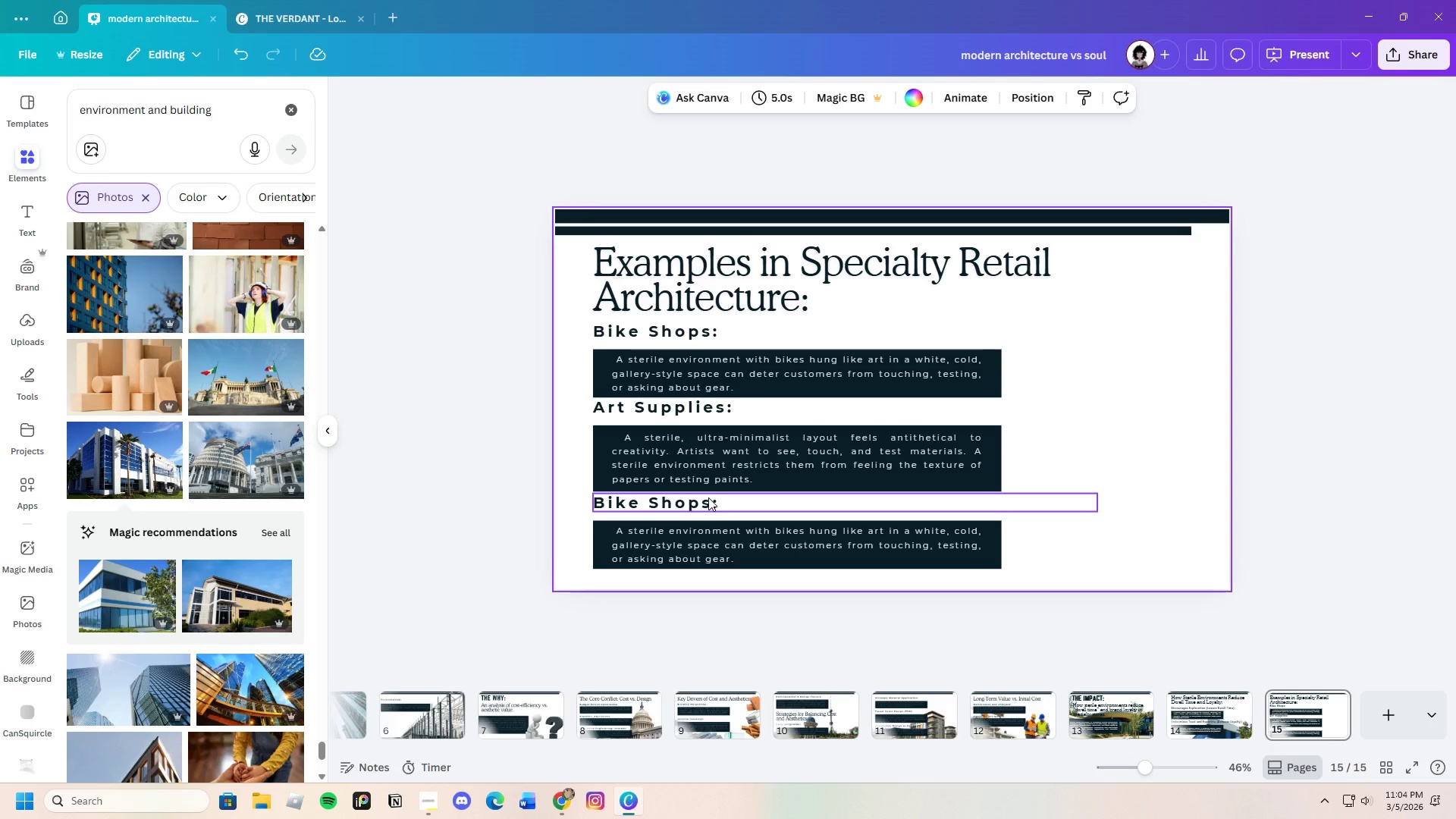 
double_click([708, 497])
 